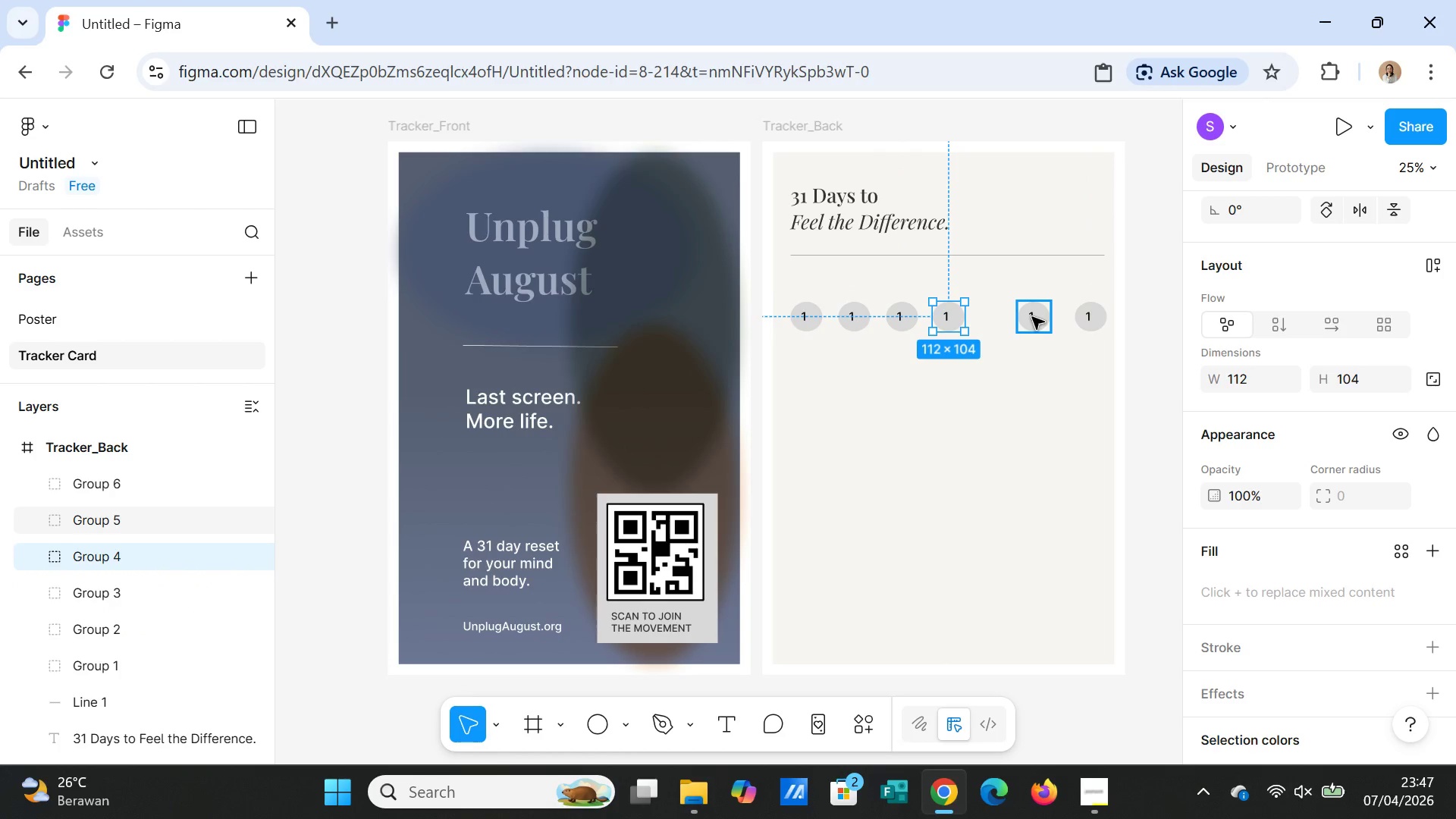 
left_click_drag(start_coordinate=[1032, 317], to_coordinate=[995, 315])
 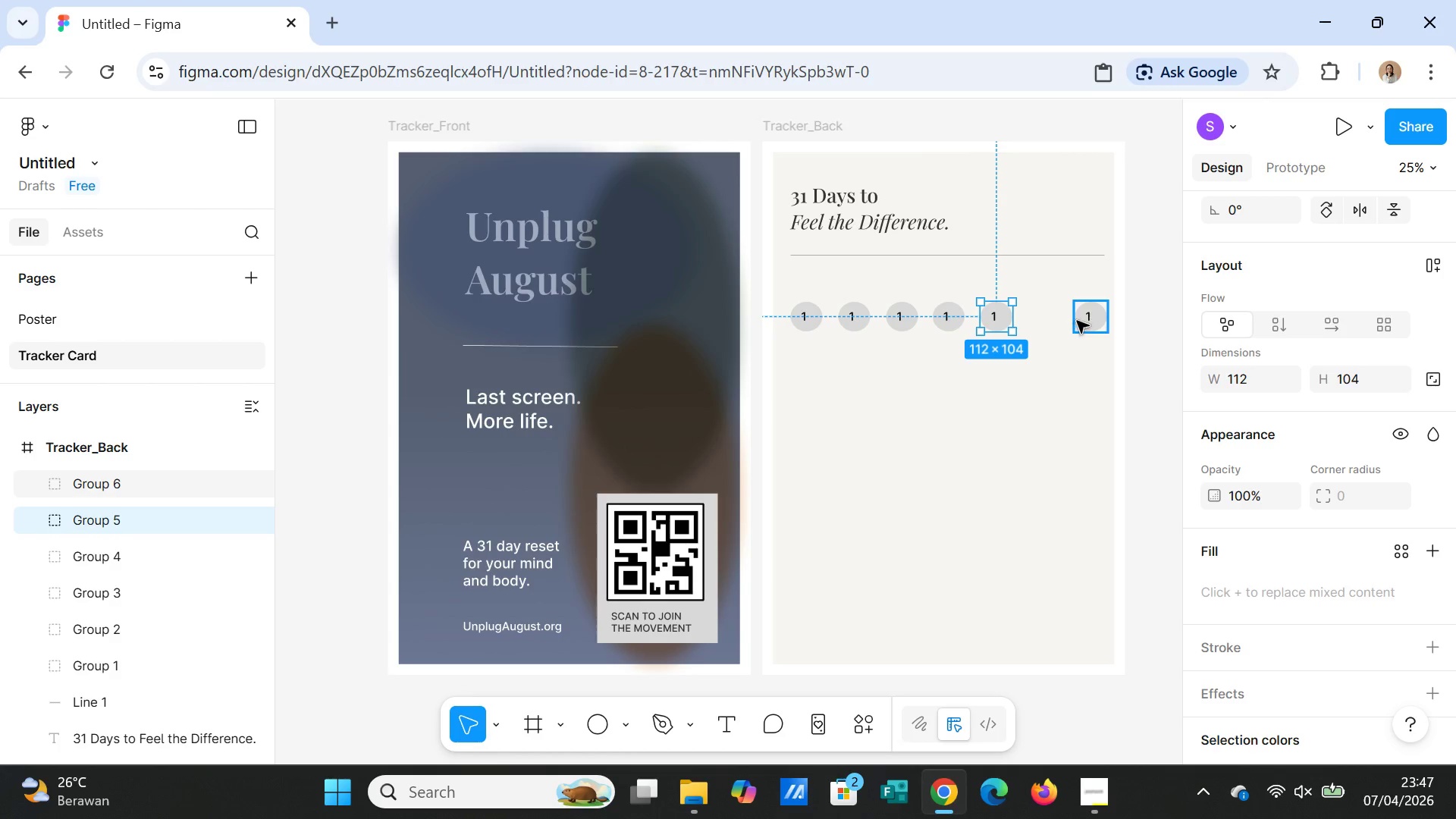 
left_click_drag(start_coordinate=[1078, 321], to_coordinate=[1031, 319])
 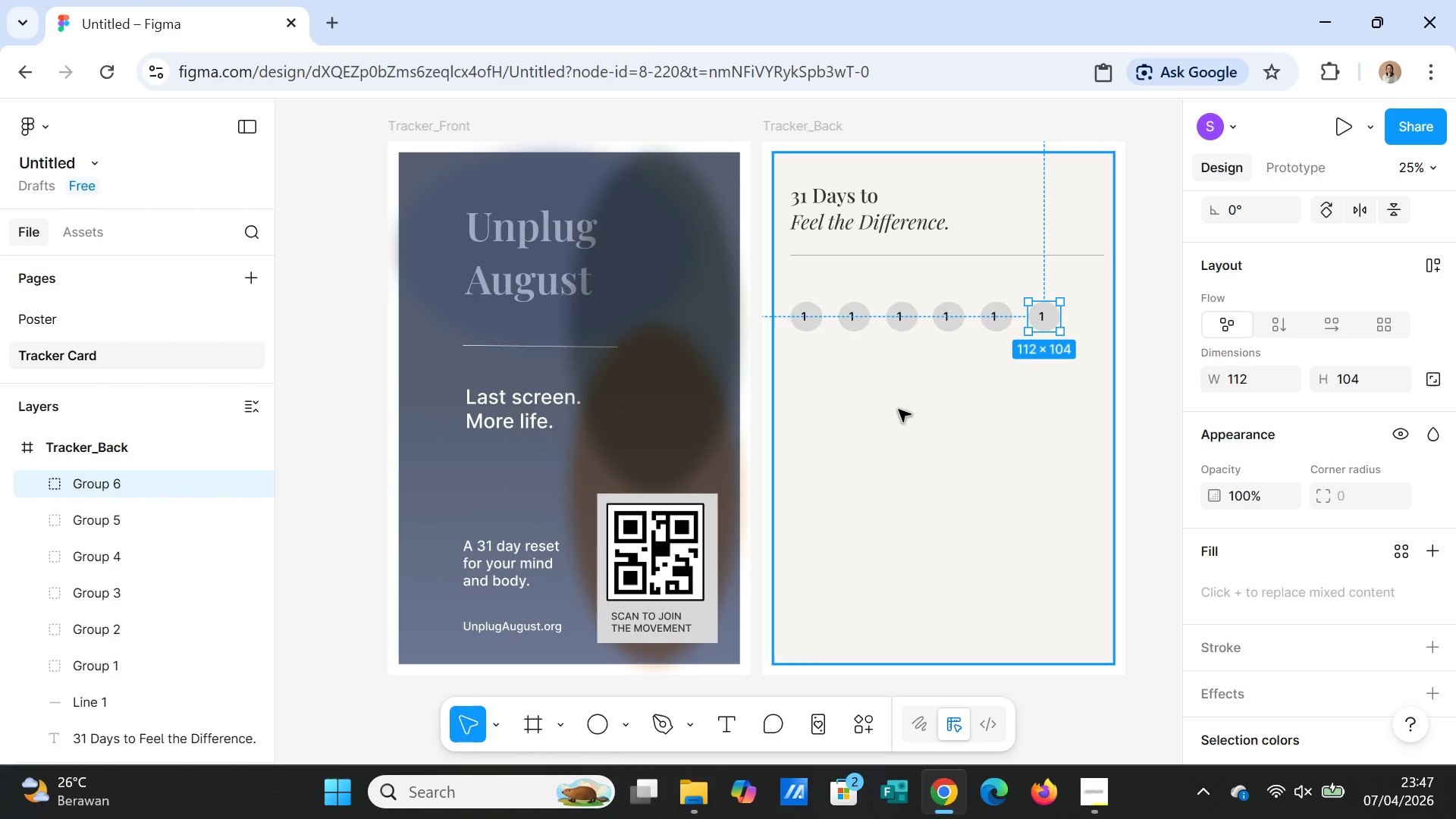 
left_click([899, 410])
 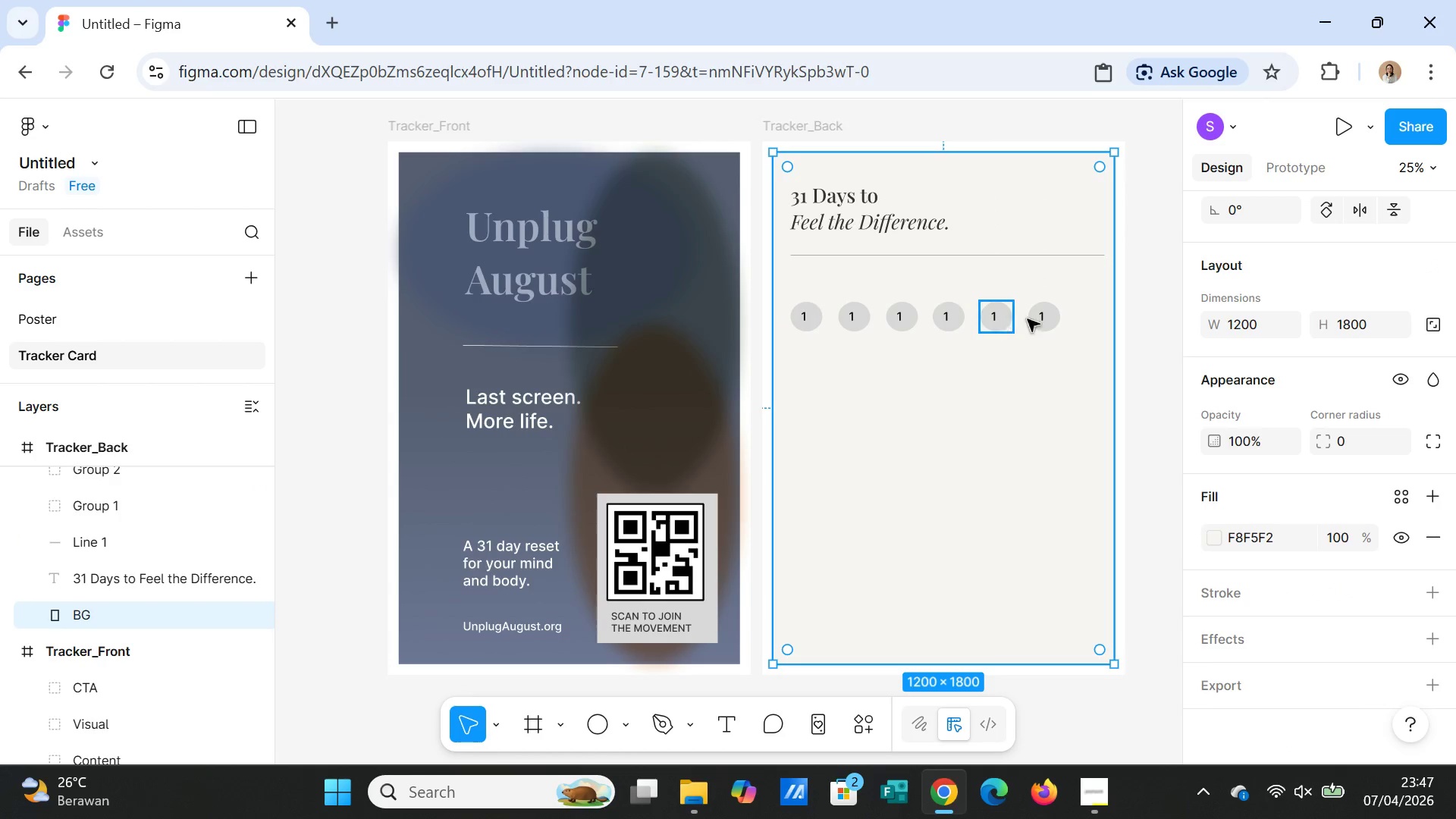 
left_click([1046, 324])
 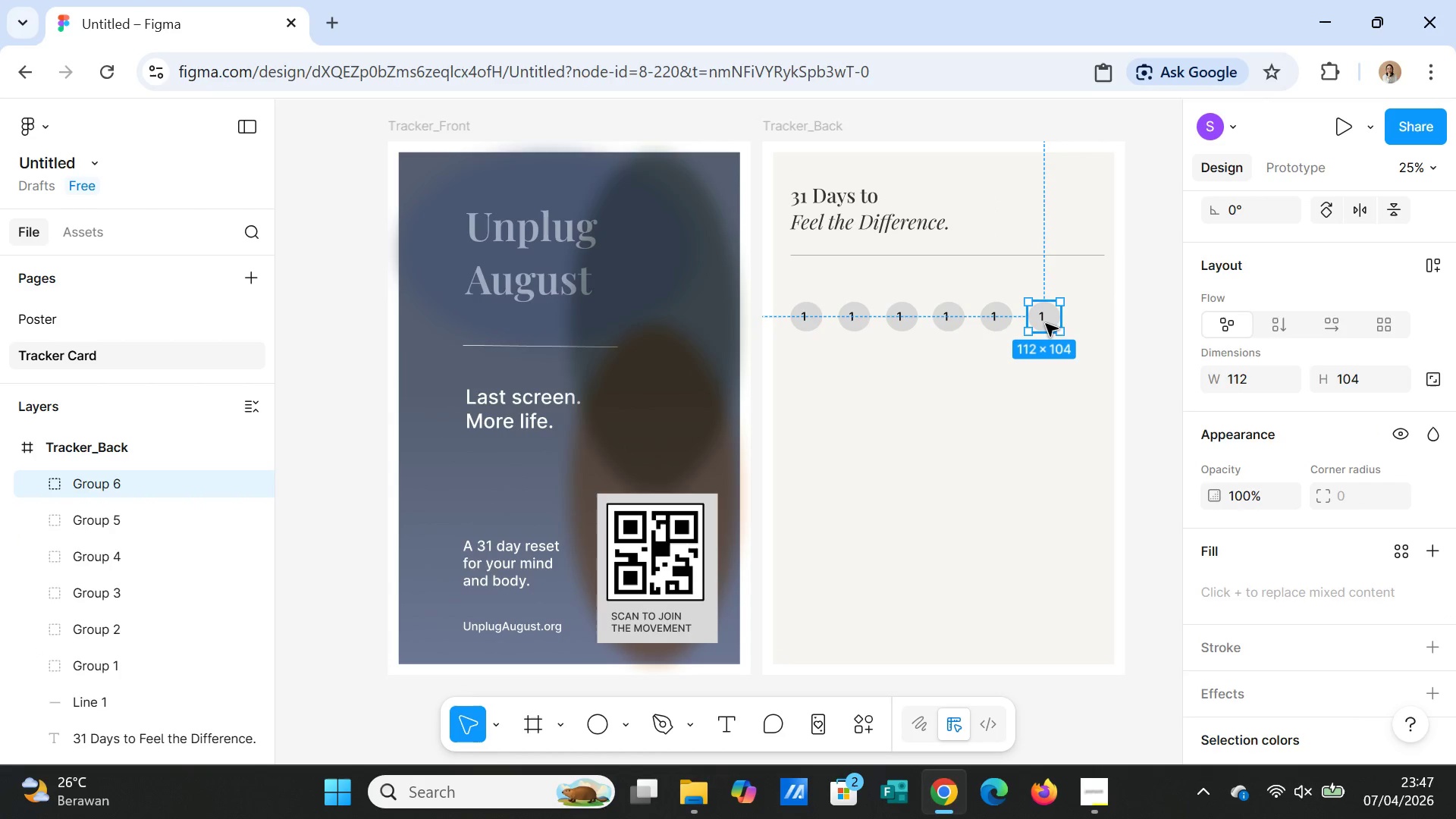 
key(Control+D)
 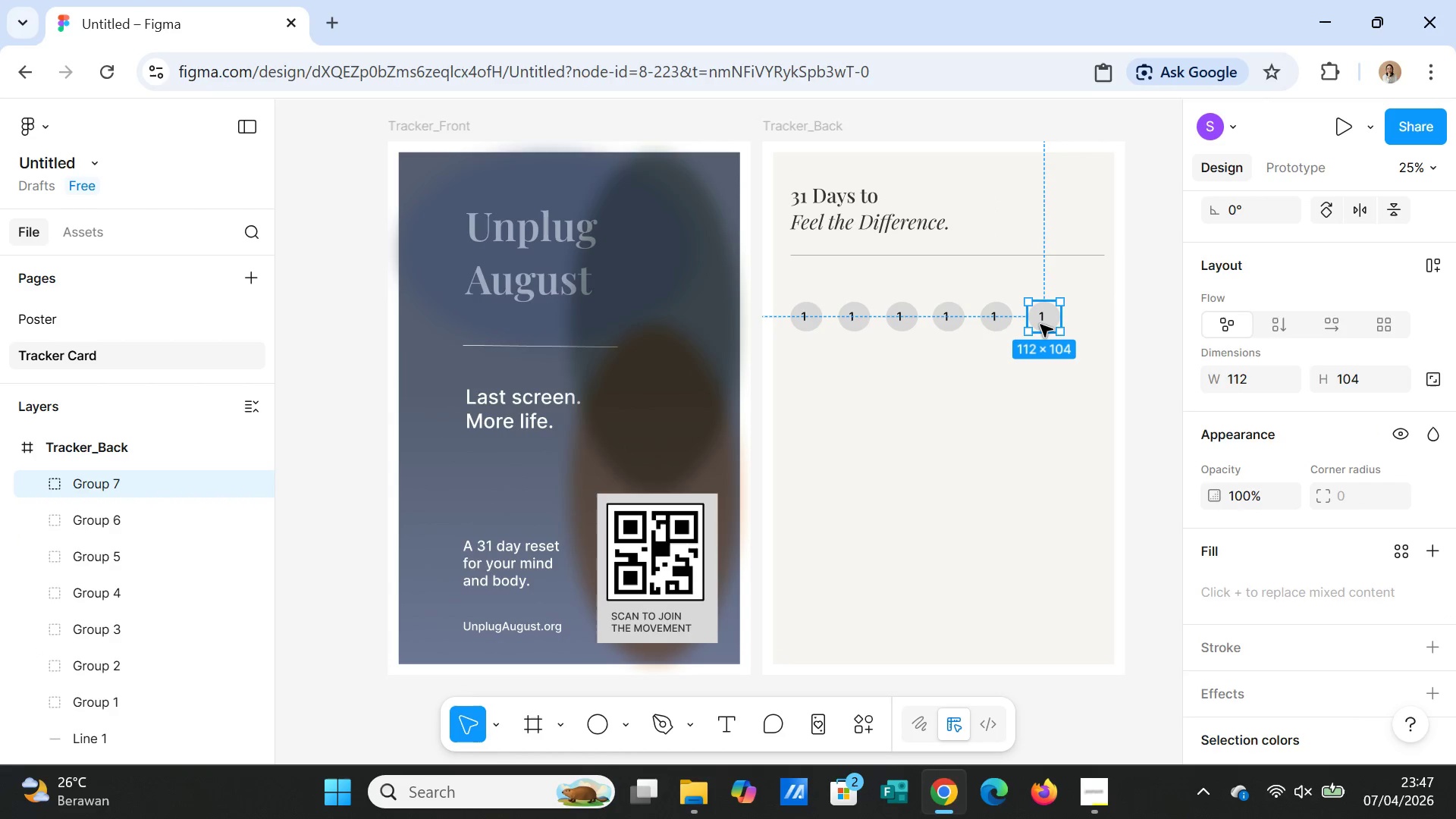 
left_click_drag(start_coordinate=[1040, 324], to_coordinate=[1080, 322])
 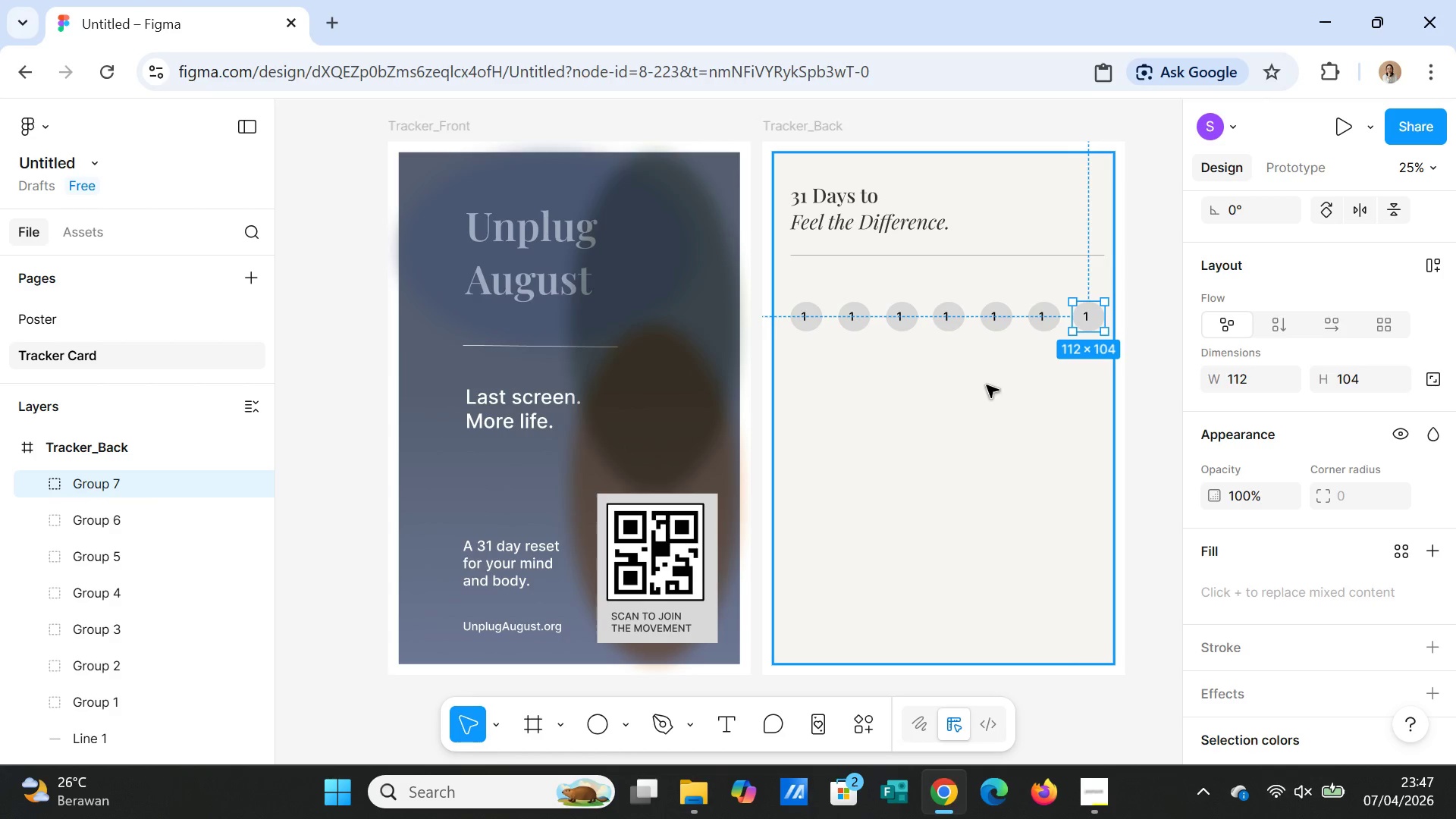 
key(Control+D)
 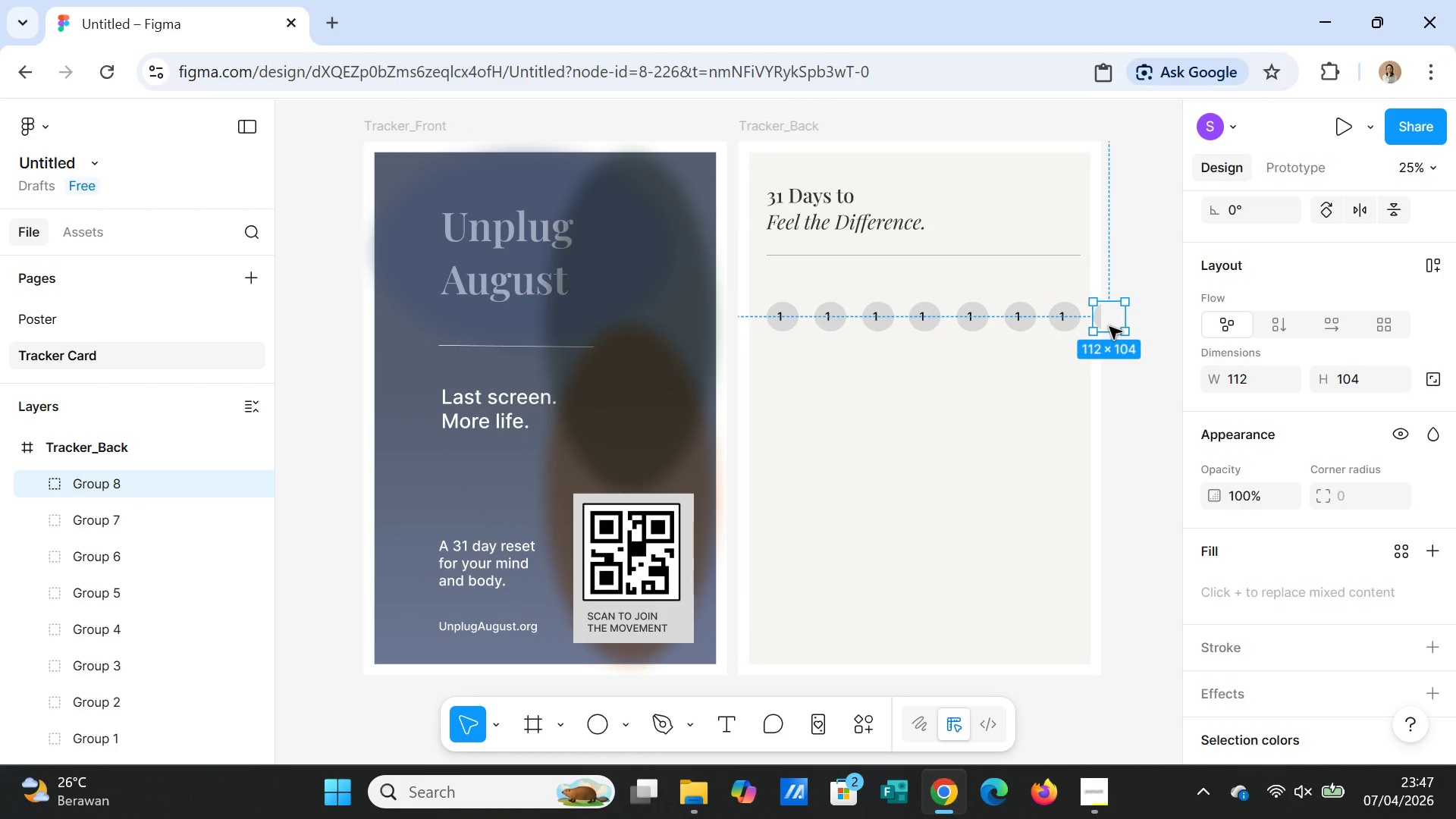 
left_click_drag(start_coordinate=[1109, 323], to_coordinate=[784, 371])
 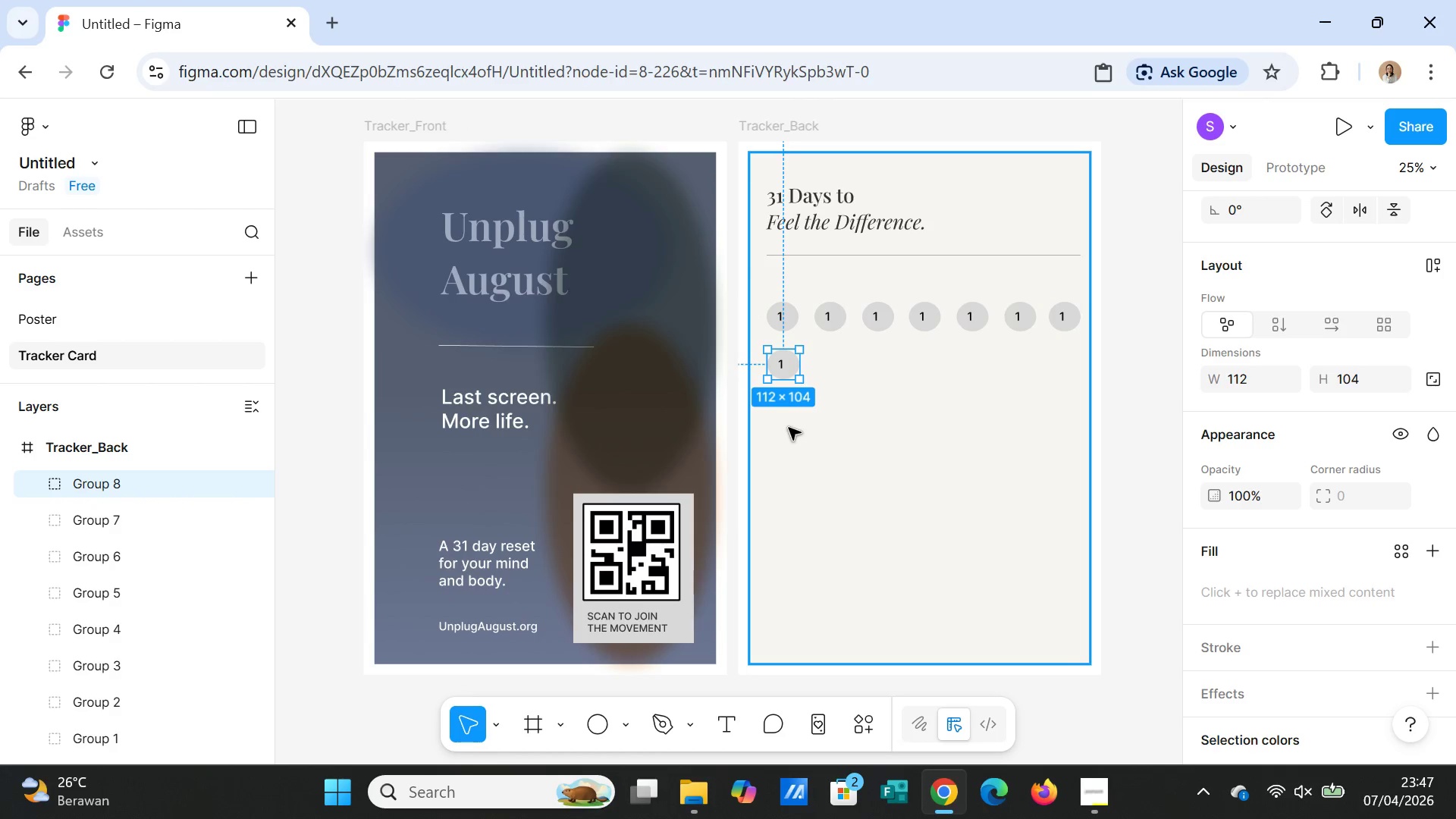 
key(Control+D)
 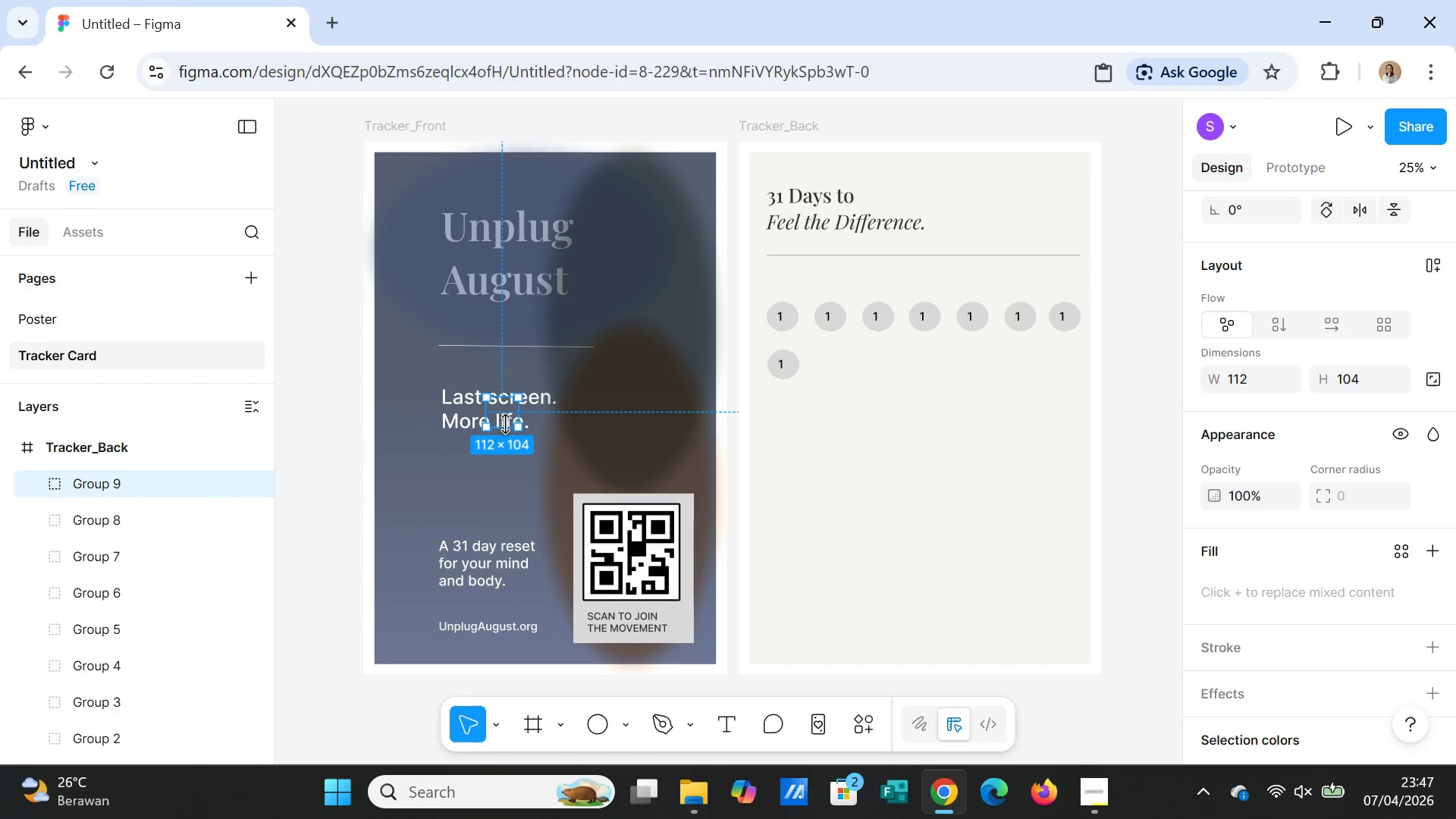 
left_click_drag(start_coordinate=[505, 415], to_coordinate=[836, 366])
 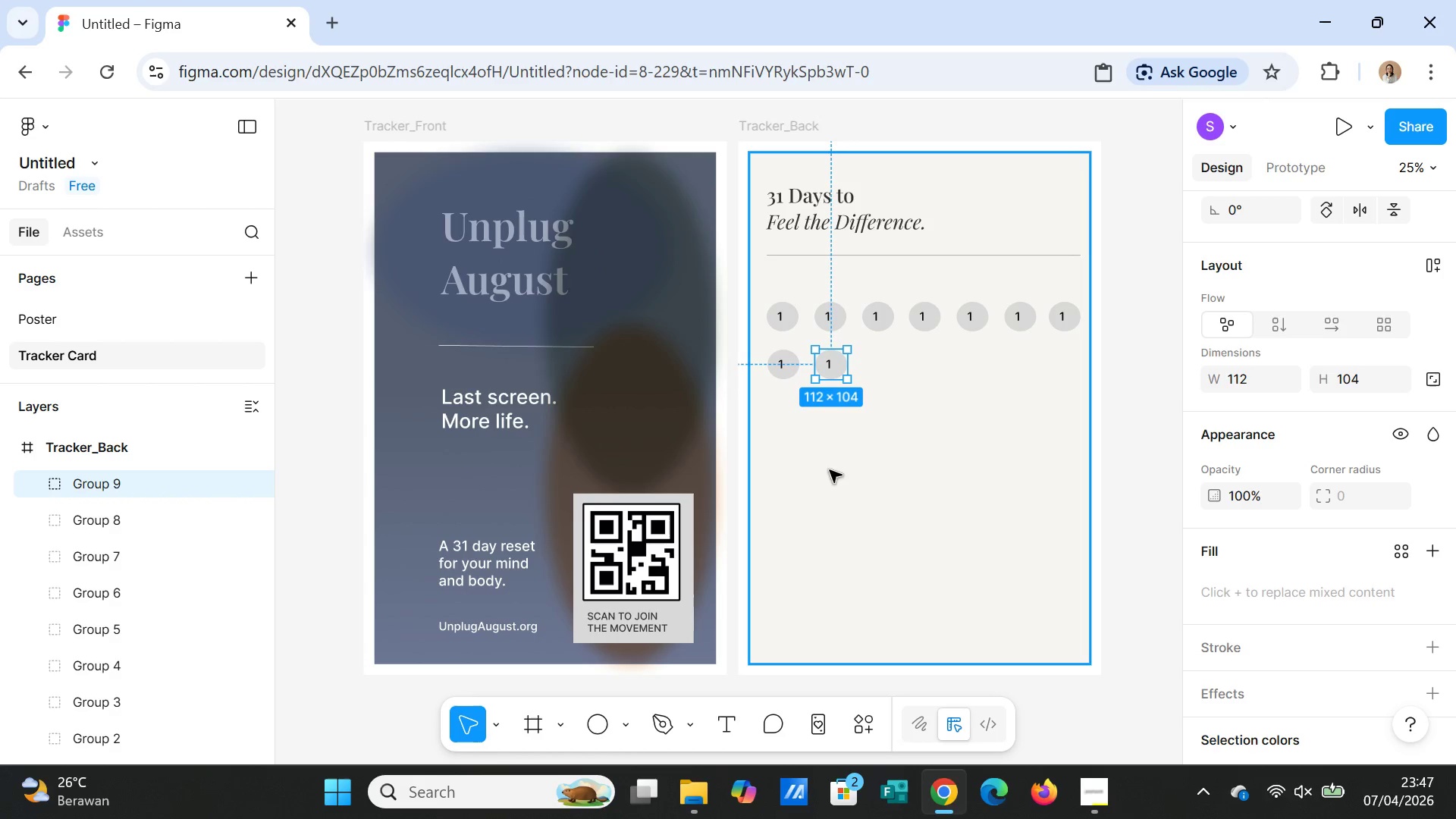 
key(Control+D)
 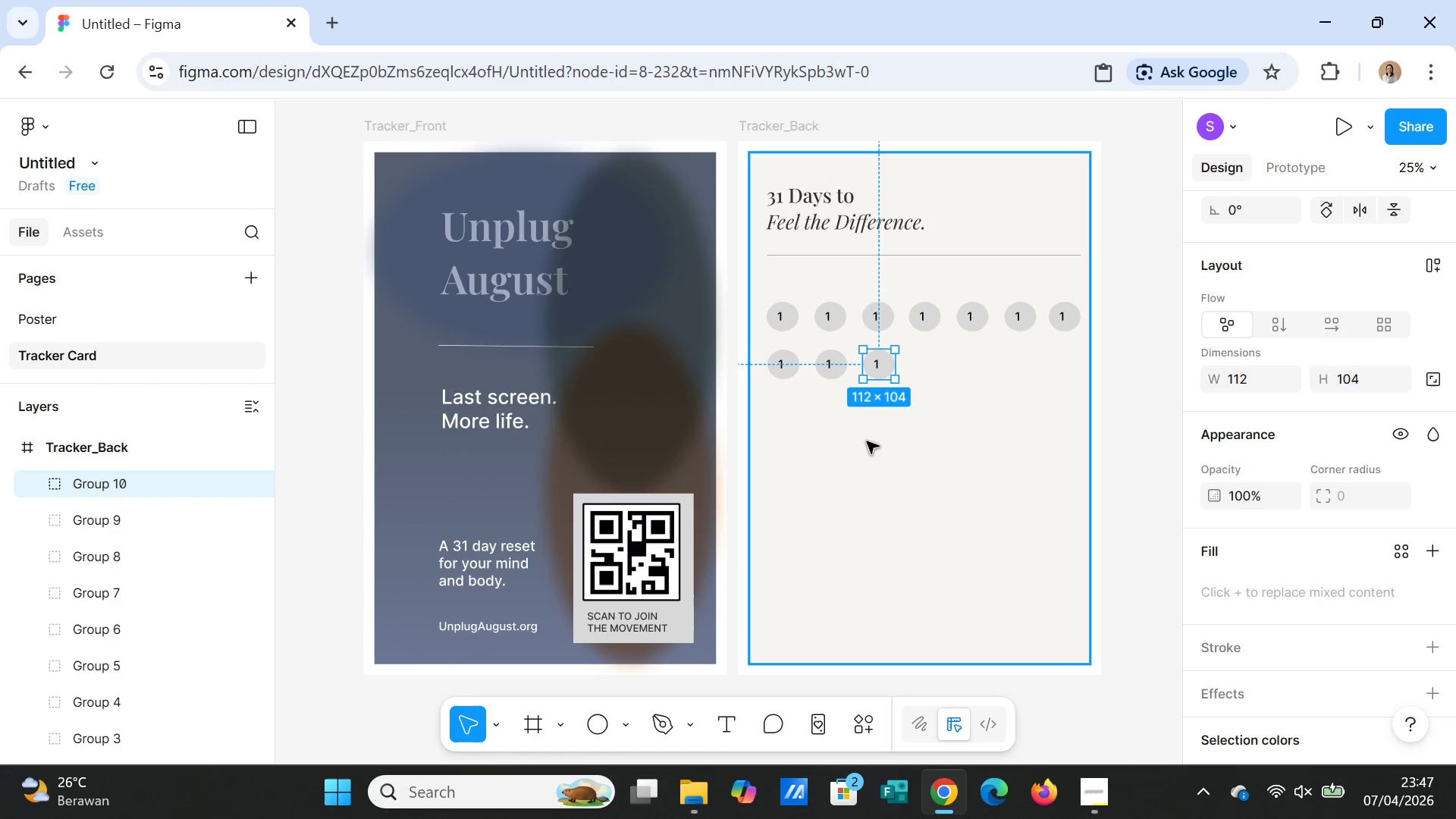 
key(Control+D)
 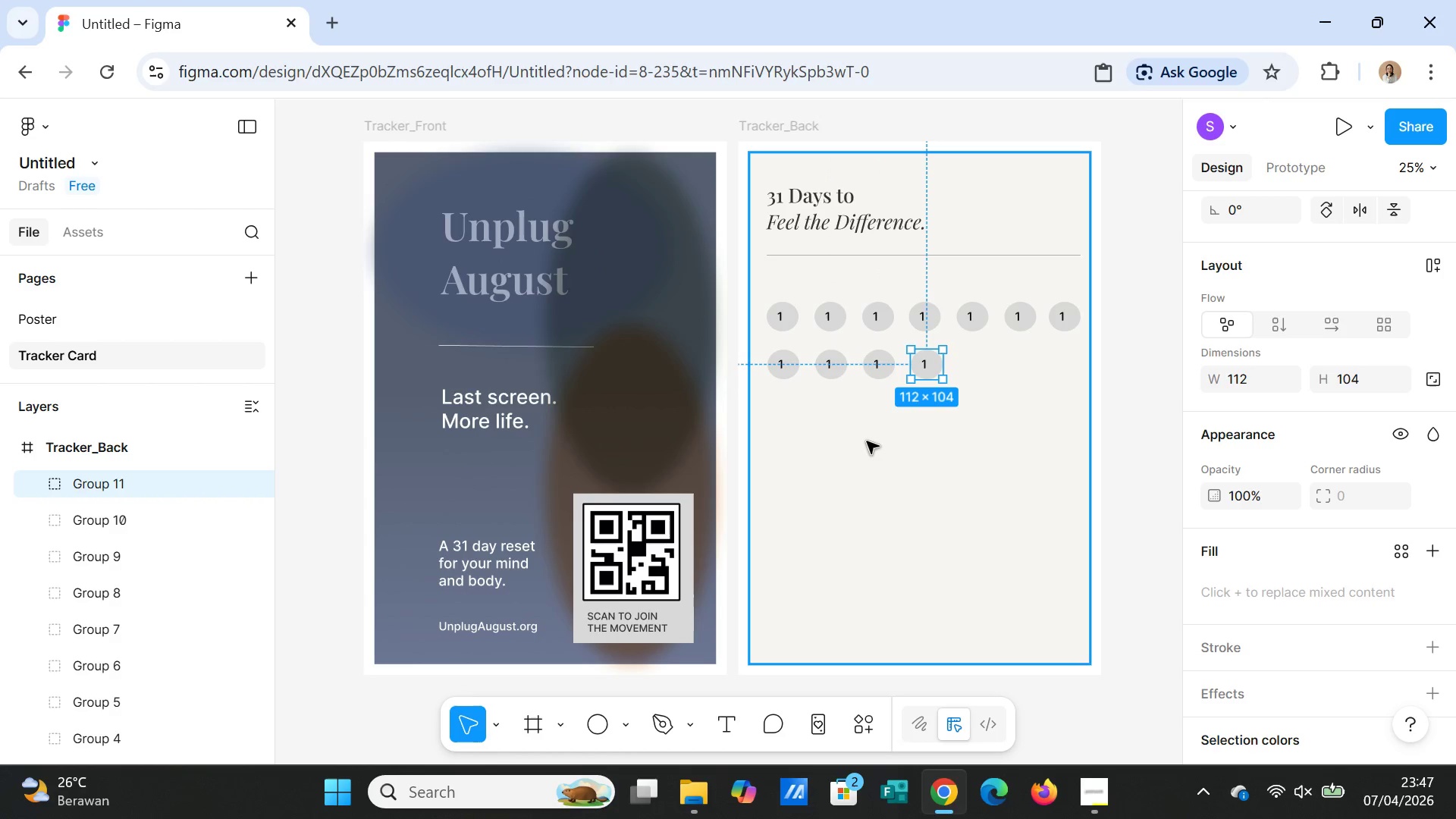 
key(Control+D)
 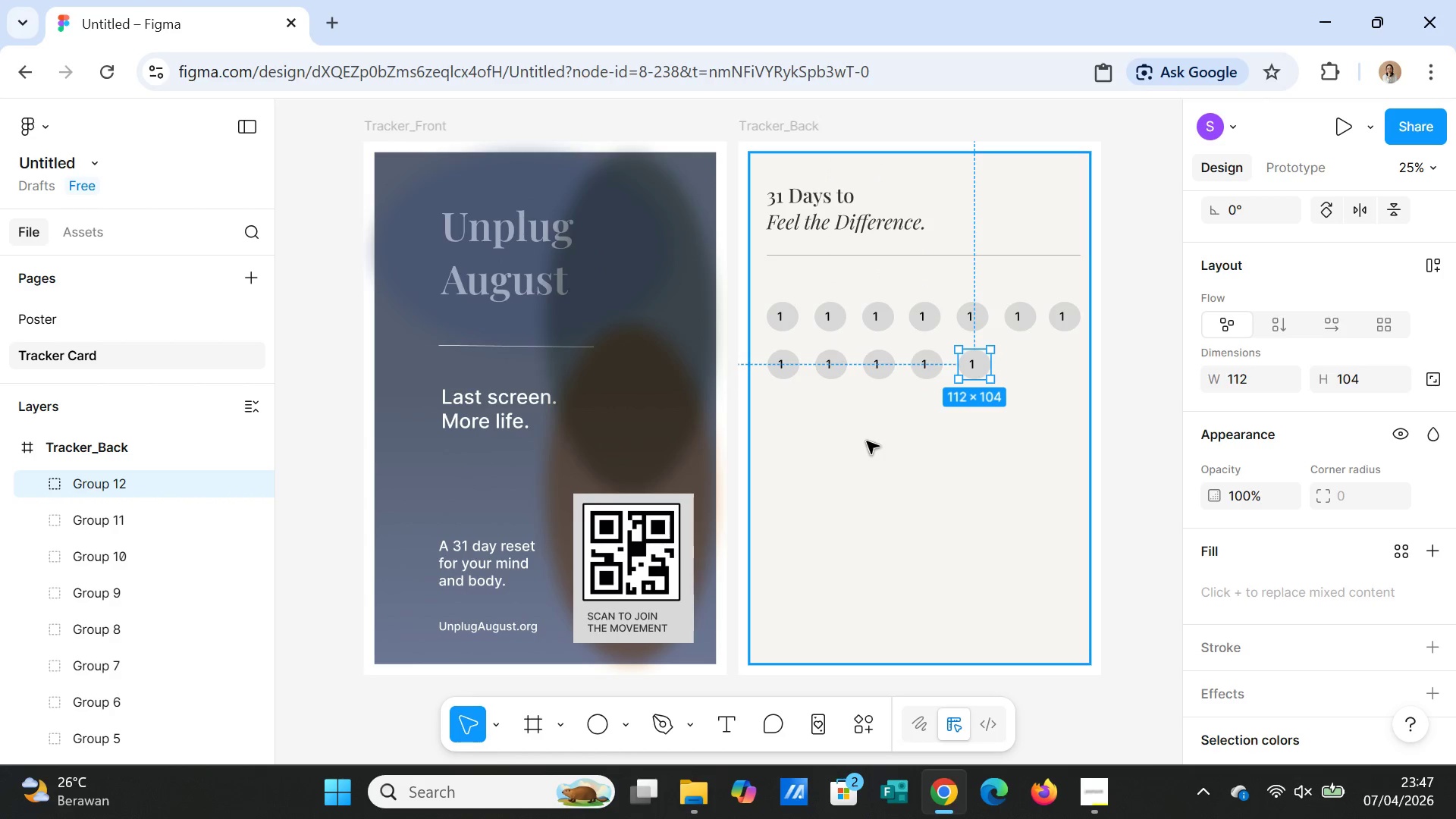 
key(Control+D)
 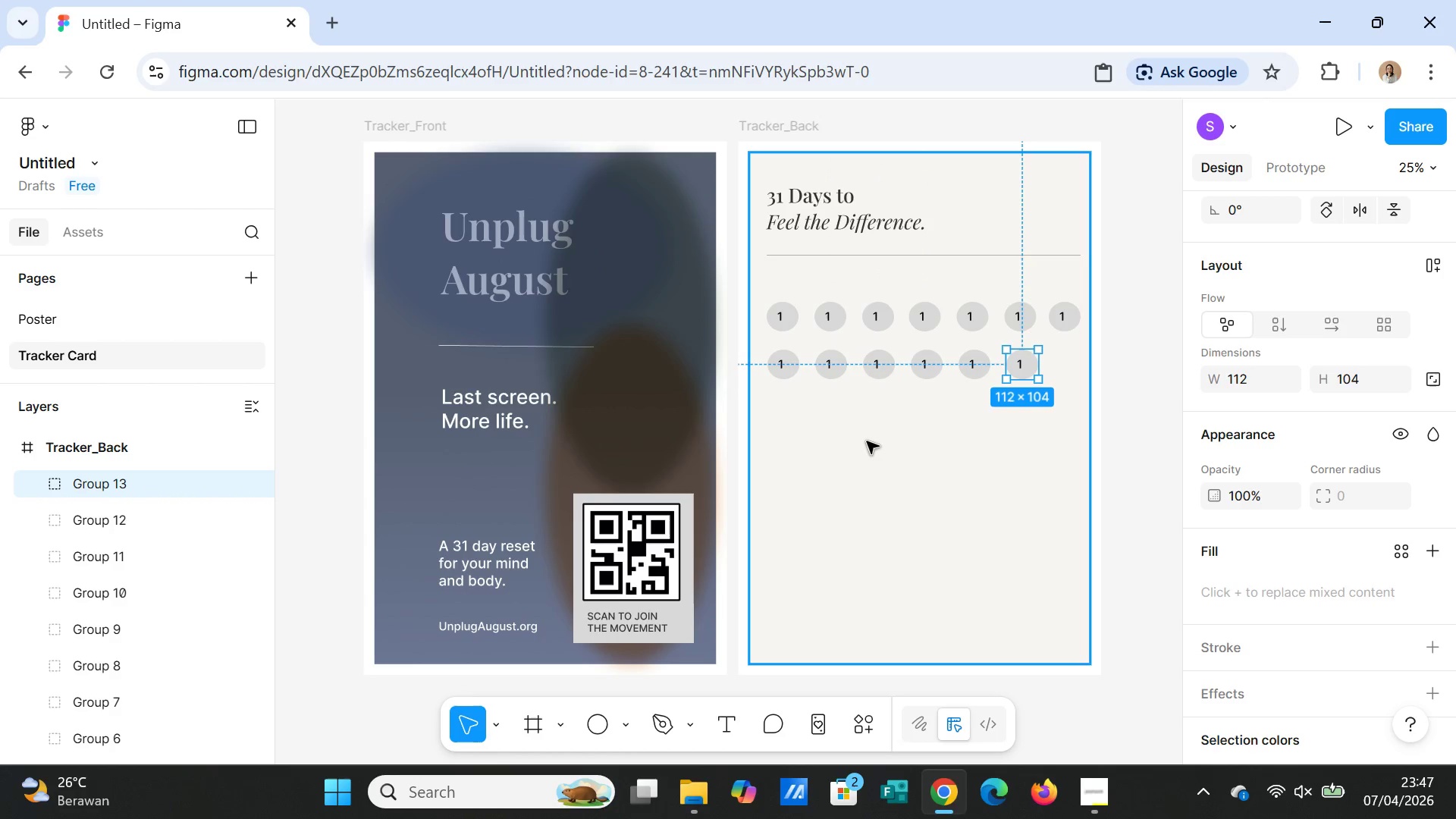 
key(Control+D)
 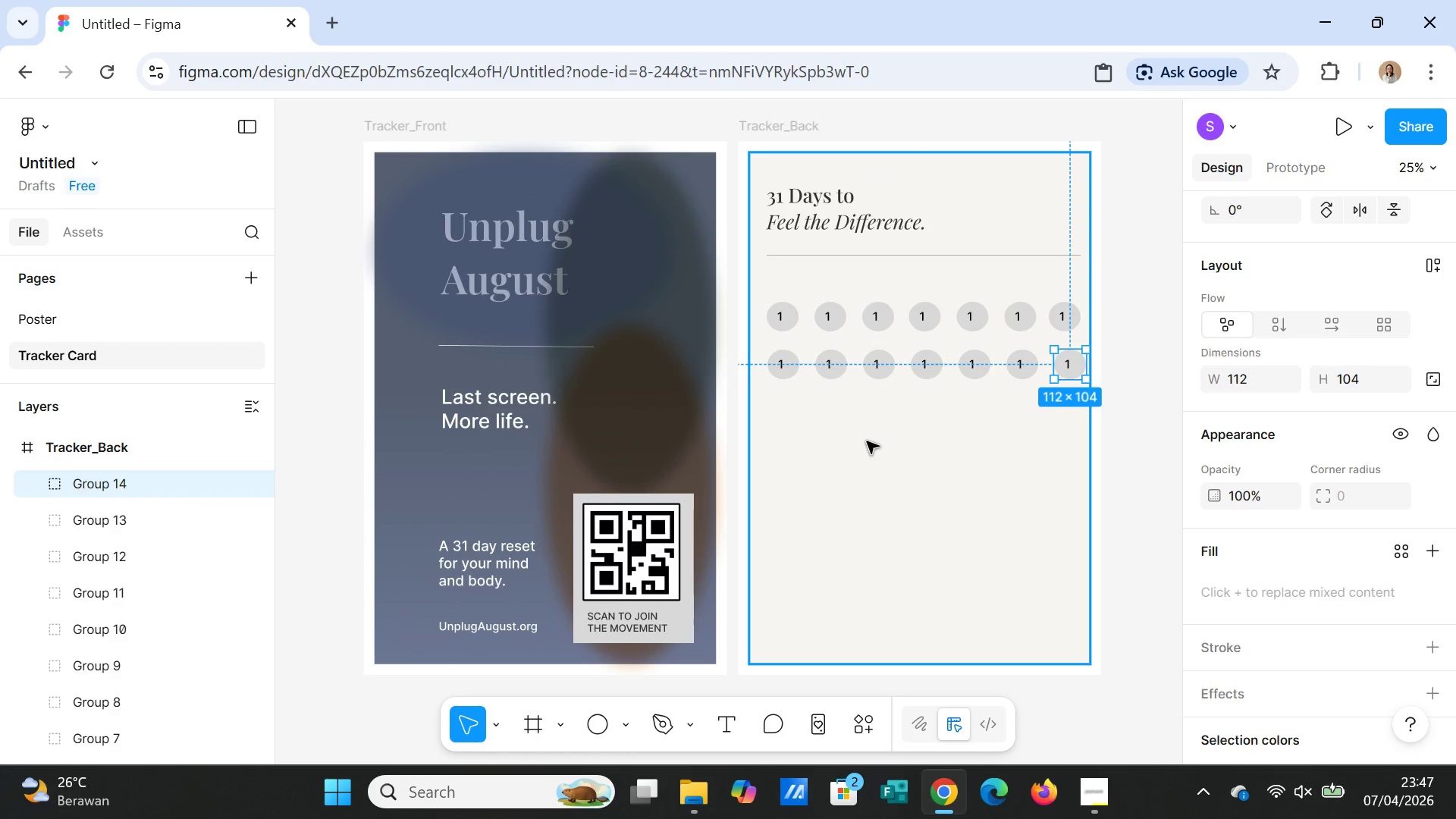 
key(Control+D)
 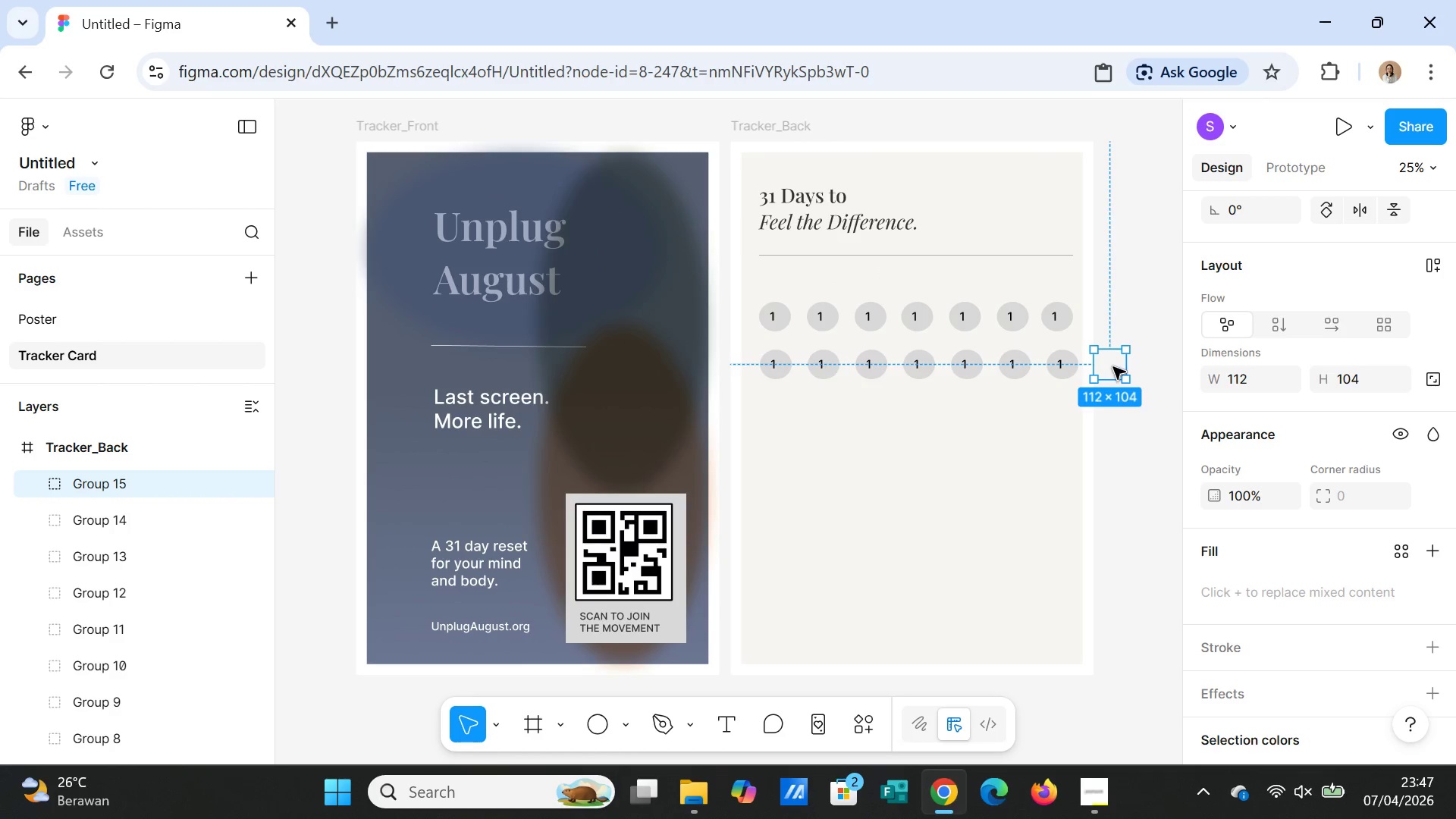 
left_click_drag(start_coordinate=[1113, 367], to_coordinate=[777, 422])
 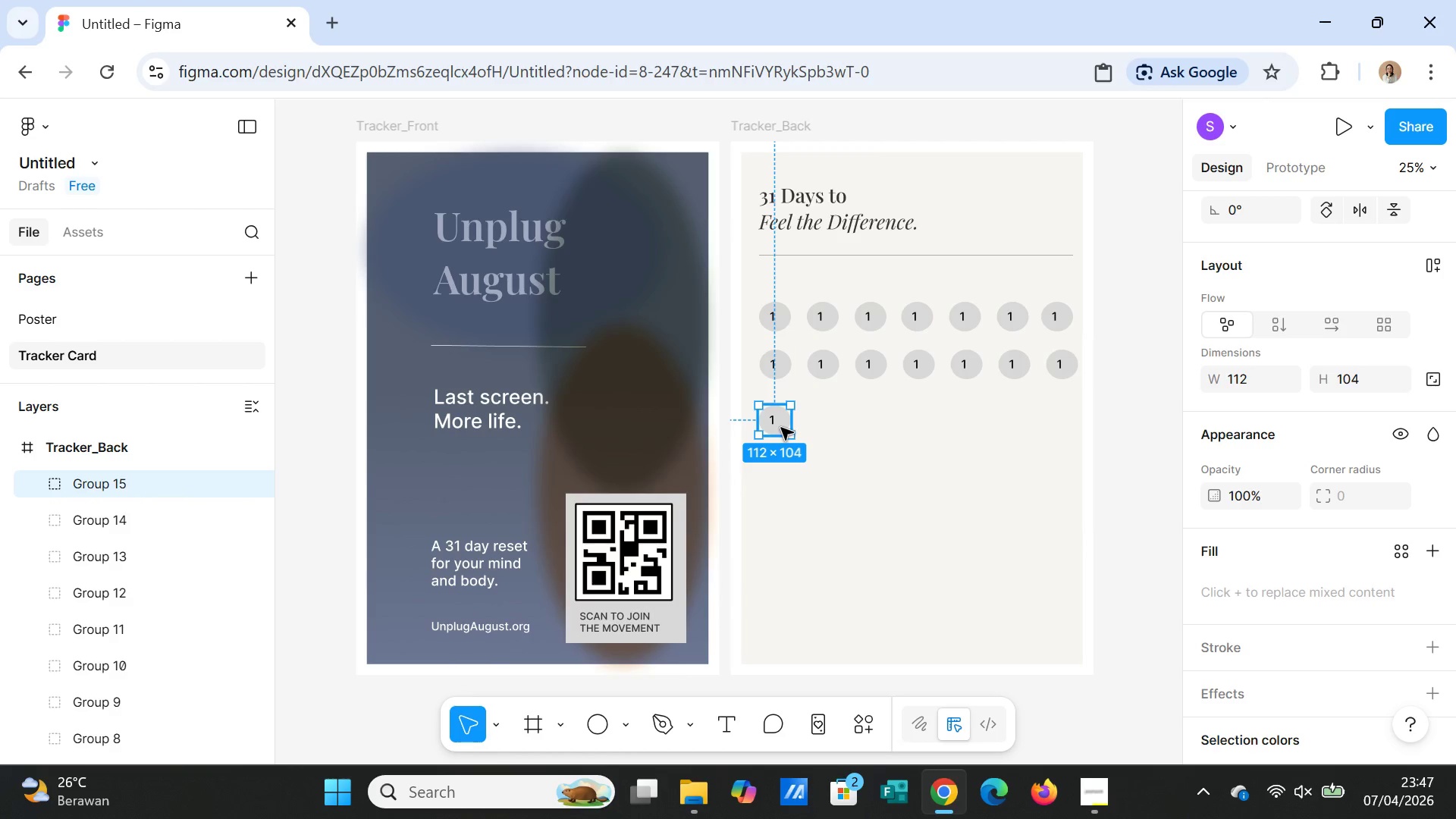 
left_click_drag(start_coordinate=[781, 428], to_coordinate=[781, 420])
 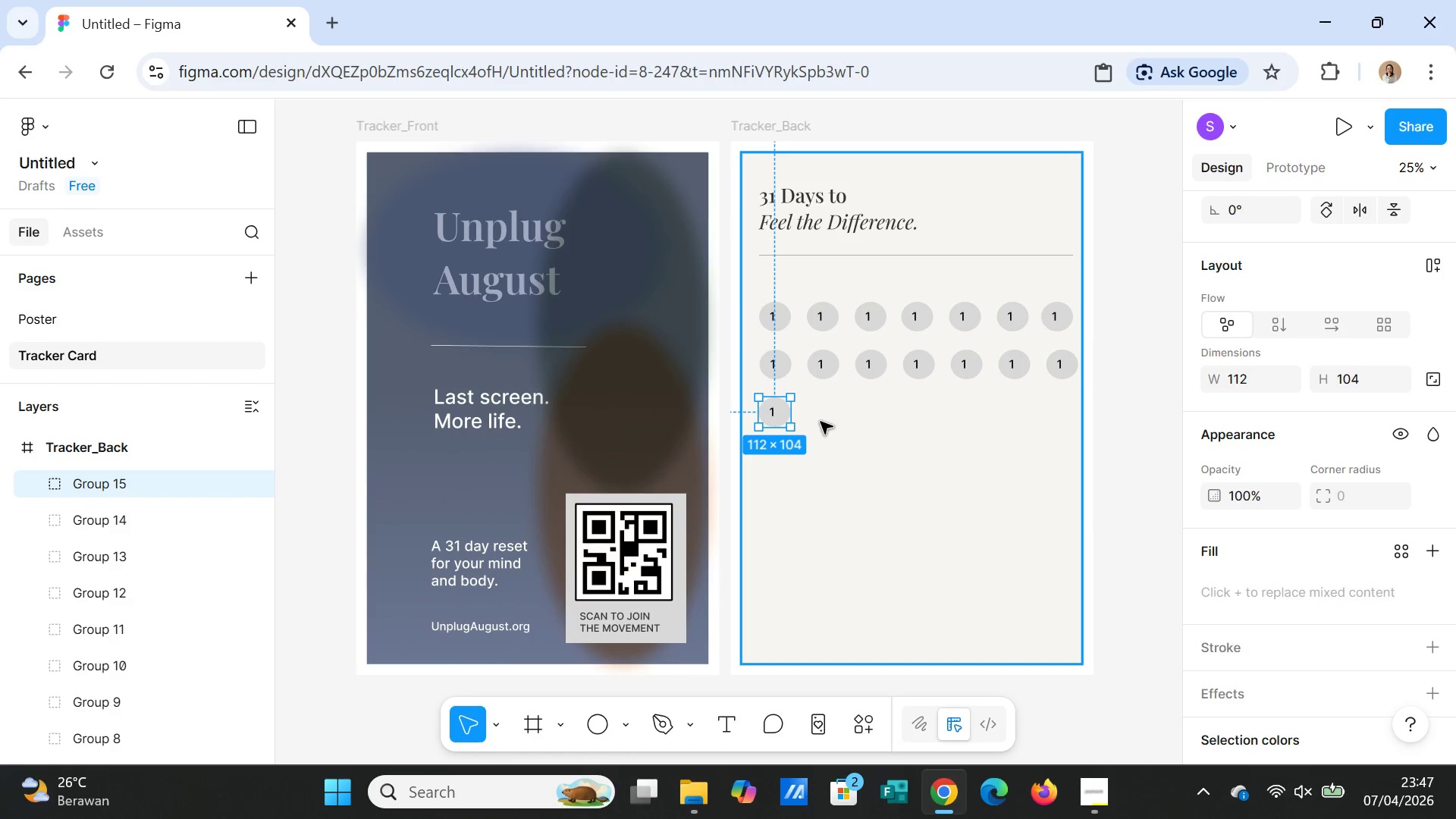 
key(Control+D)
 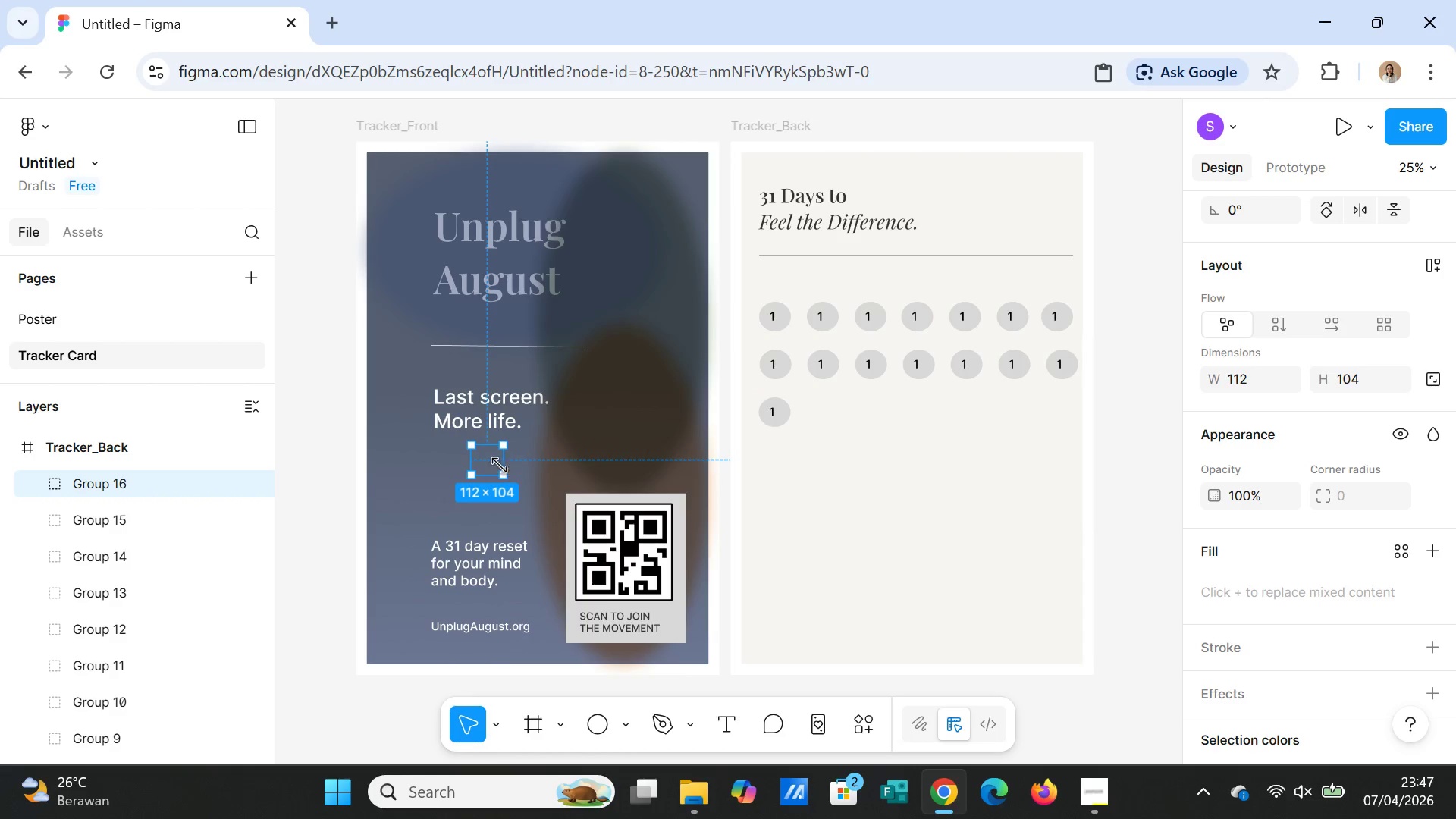 
left_click_drag(start_coordinate=[492, 463], to_coordinate=[827, 416])
 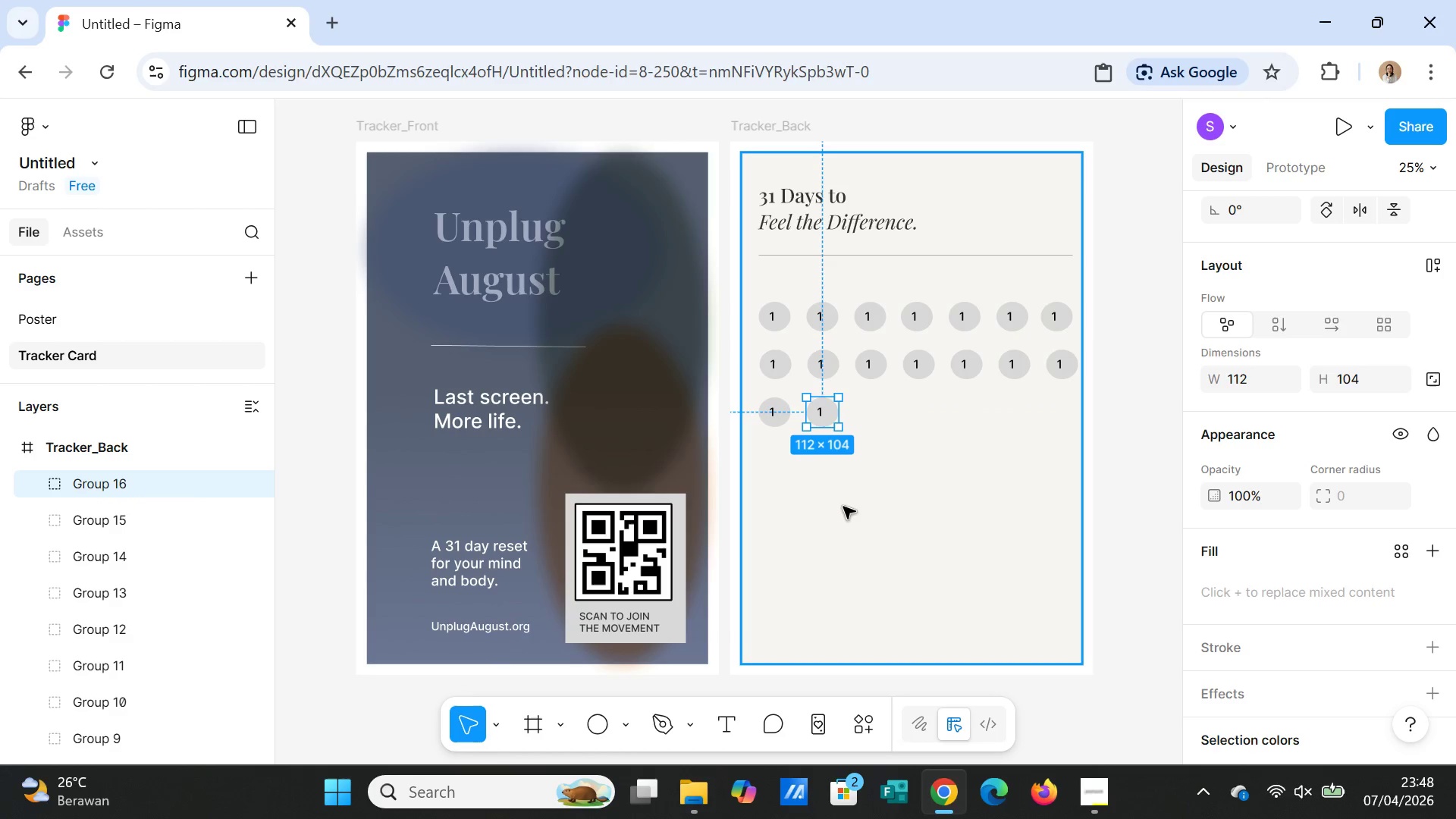 
key(Control+D)
 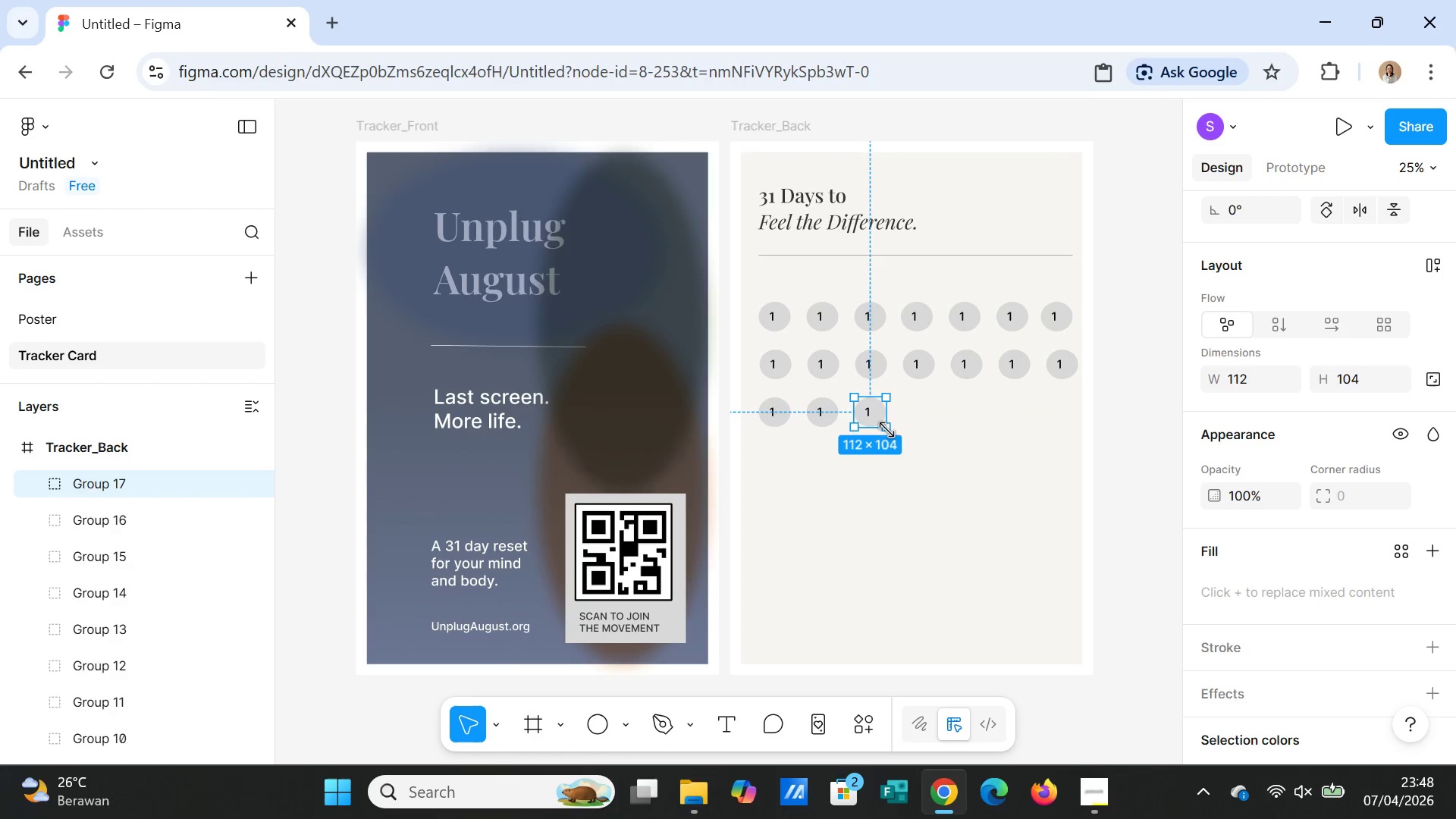 
key(Control+D)
 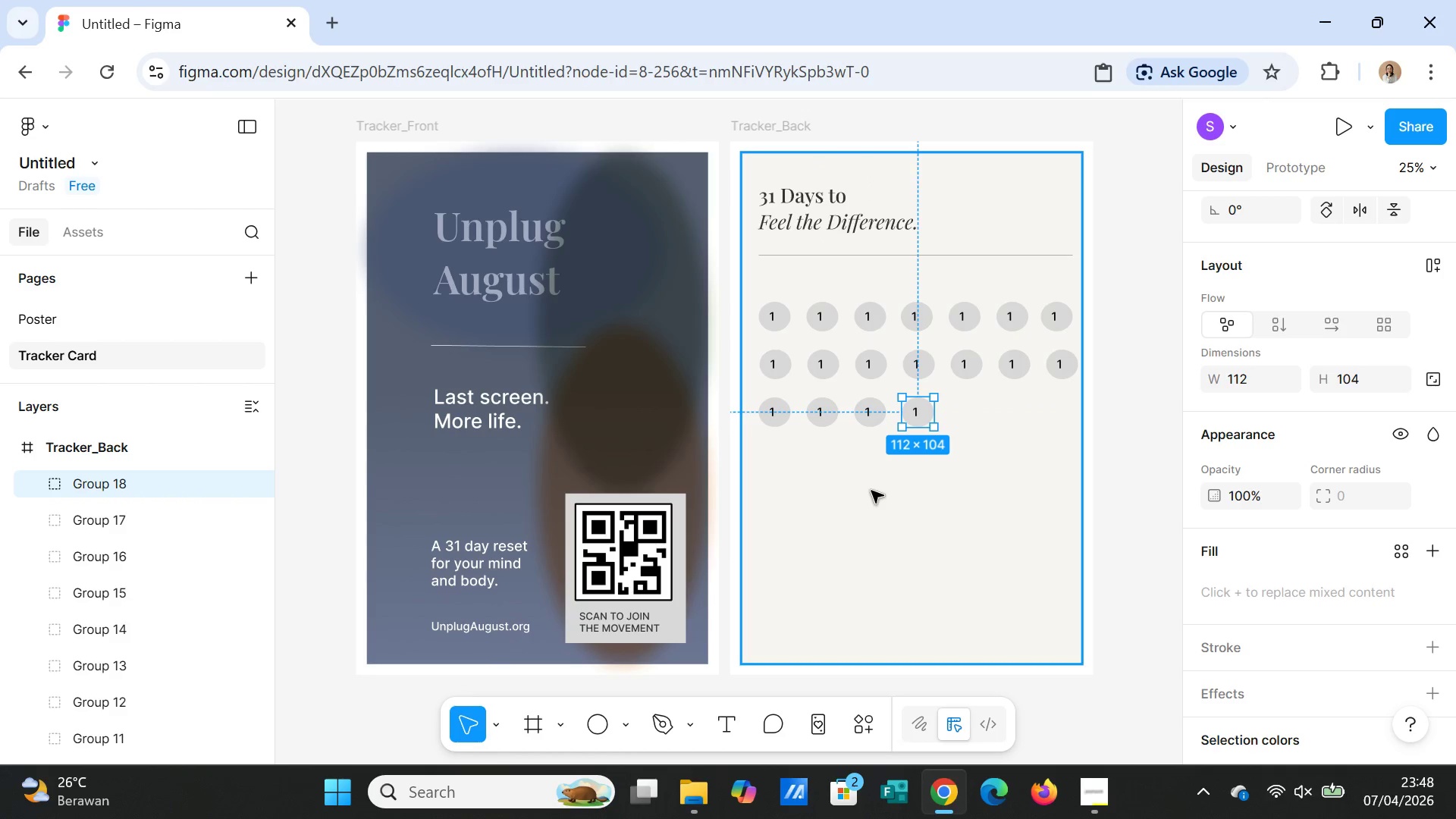 
key(Control+D)
 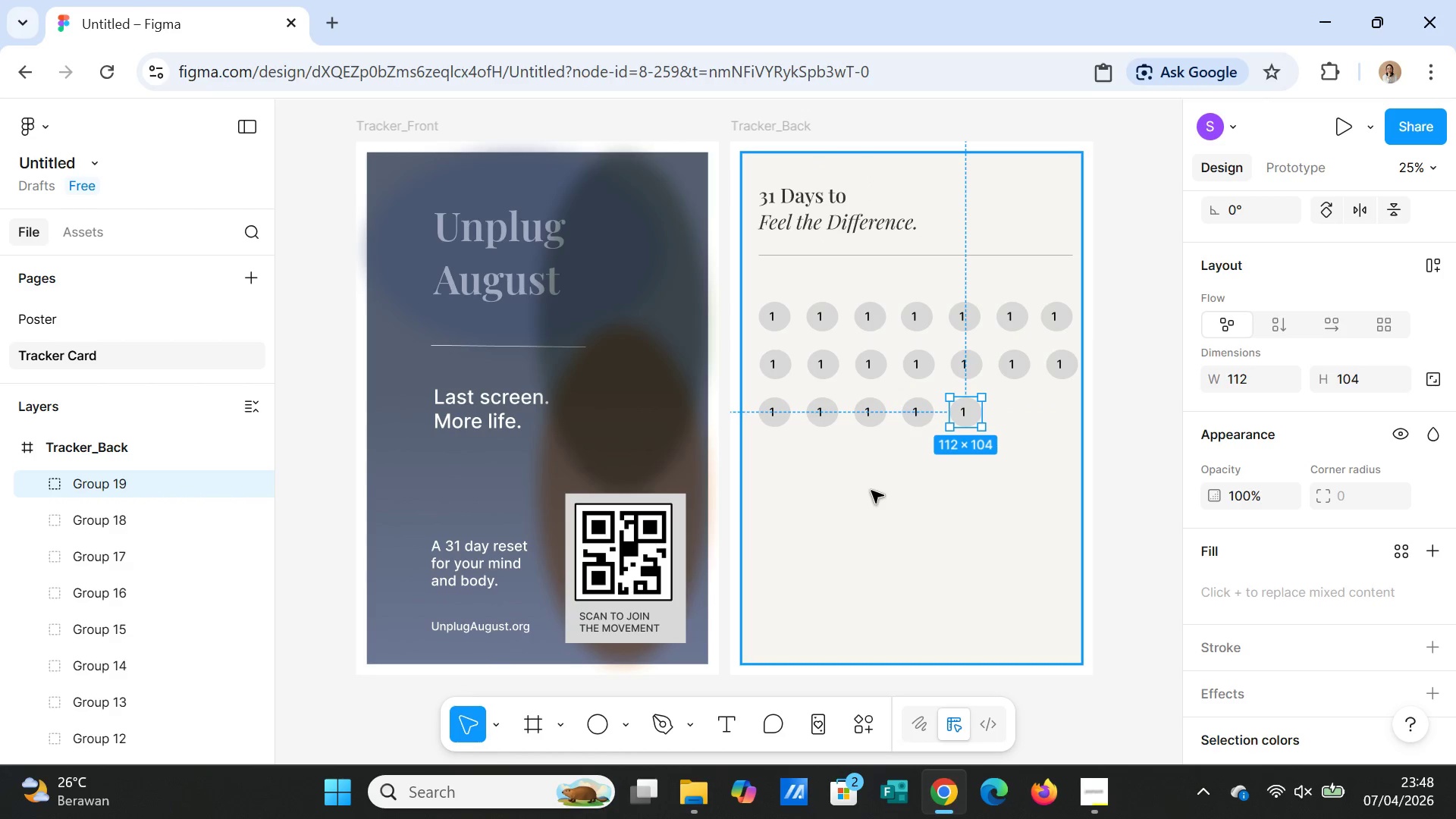 
key(Control+D)
 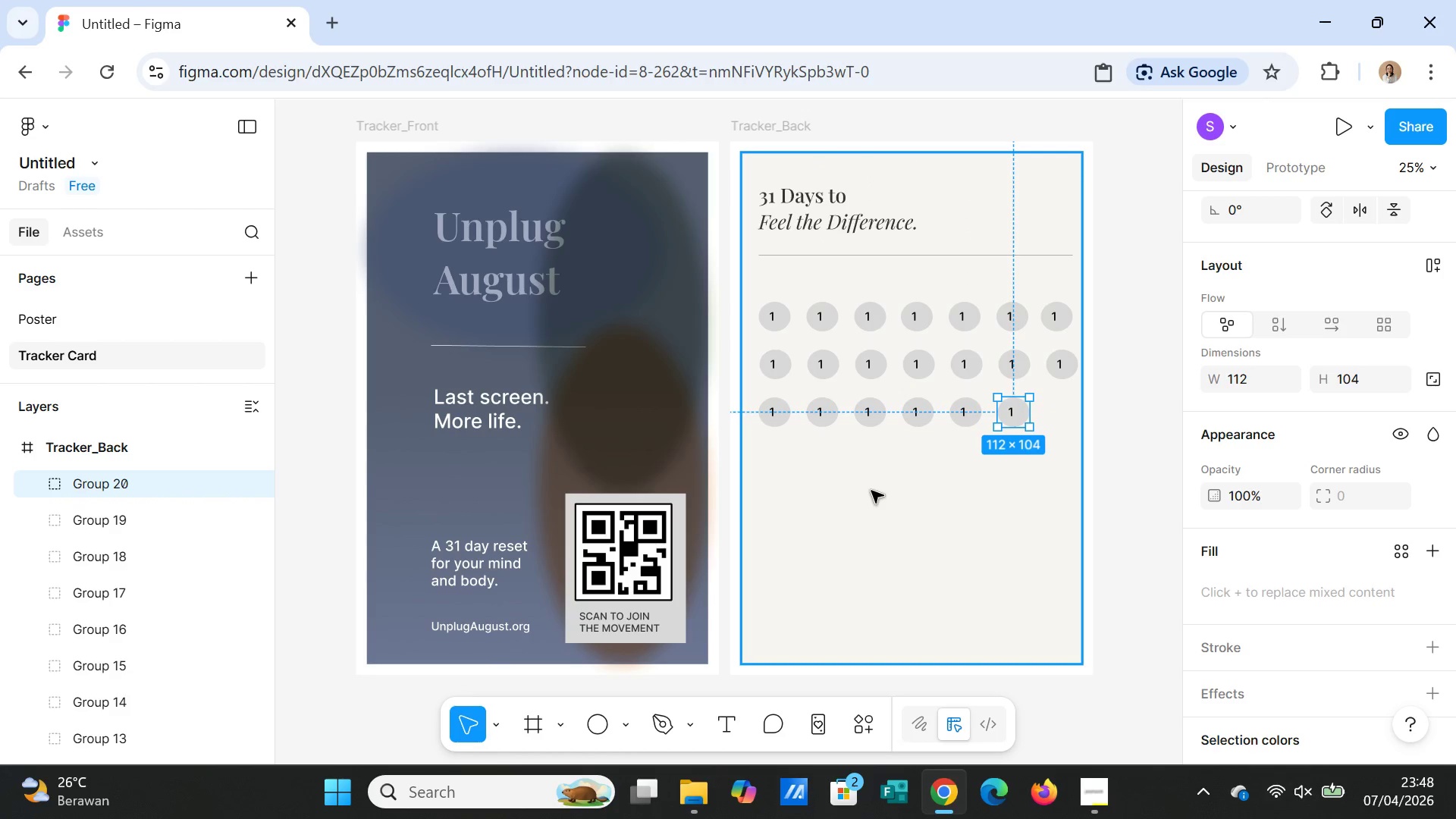 
key(Control+D)
 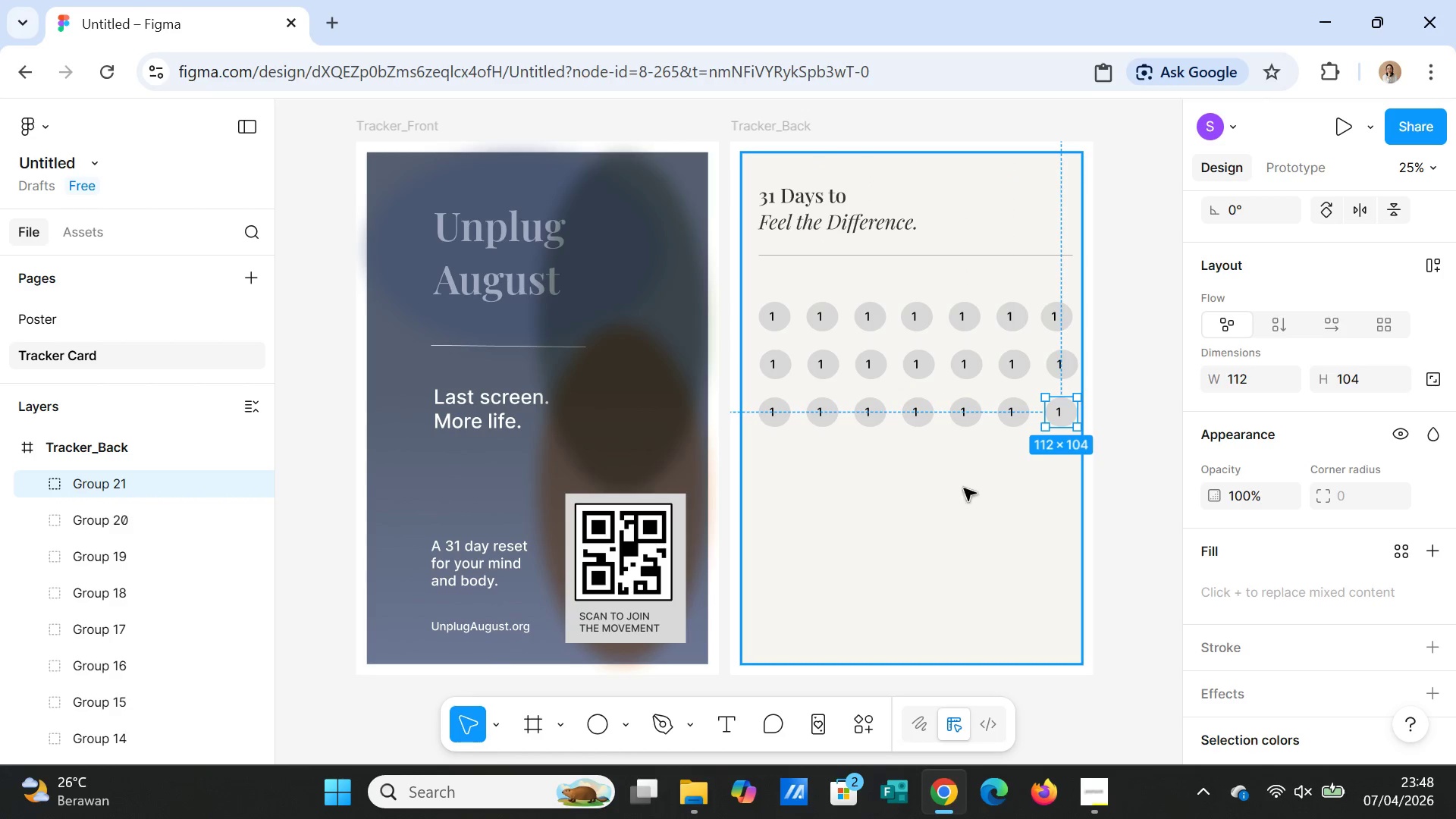 
left_click([977, 494])
 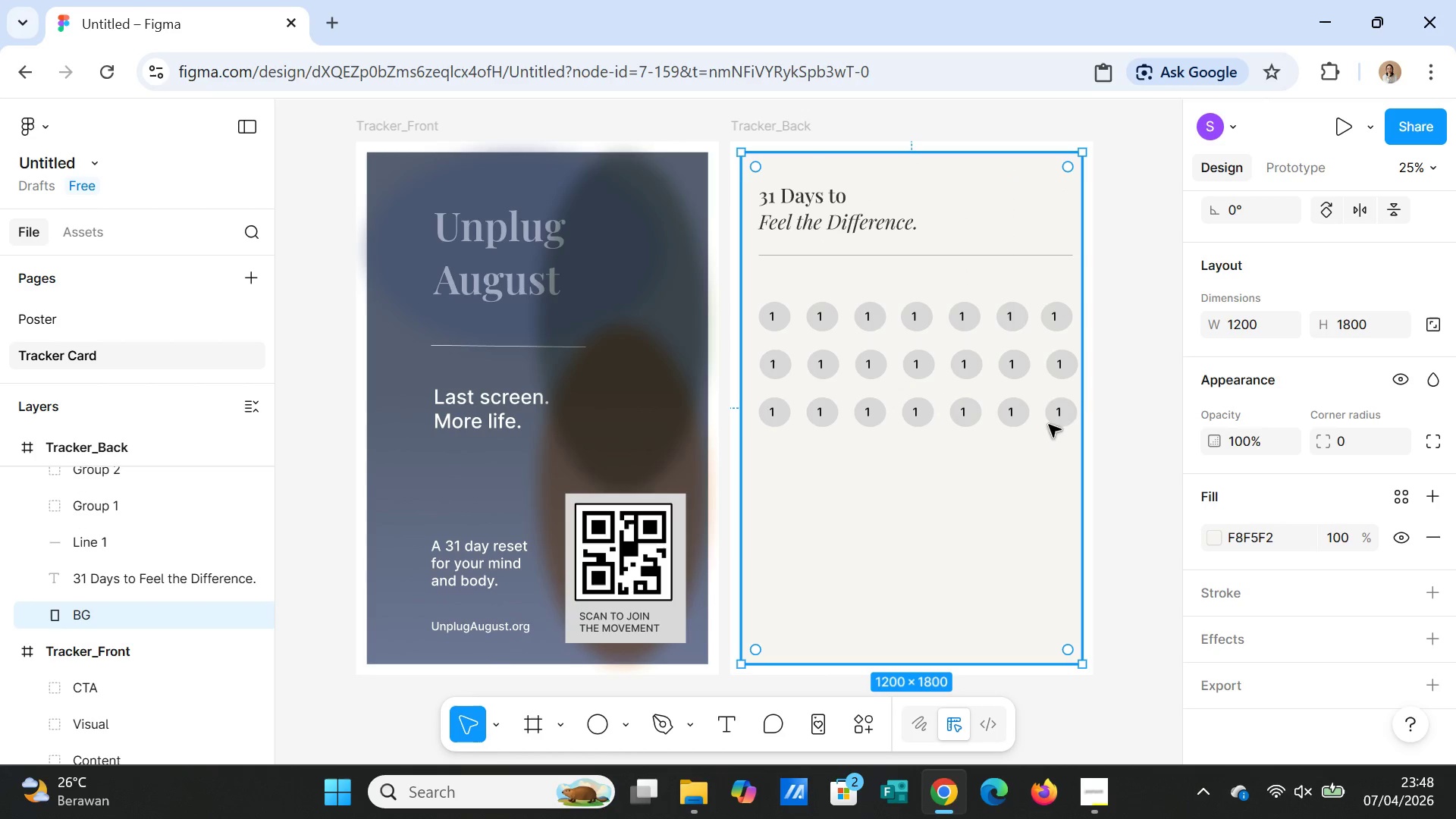 
left_click([1053, 416])
 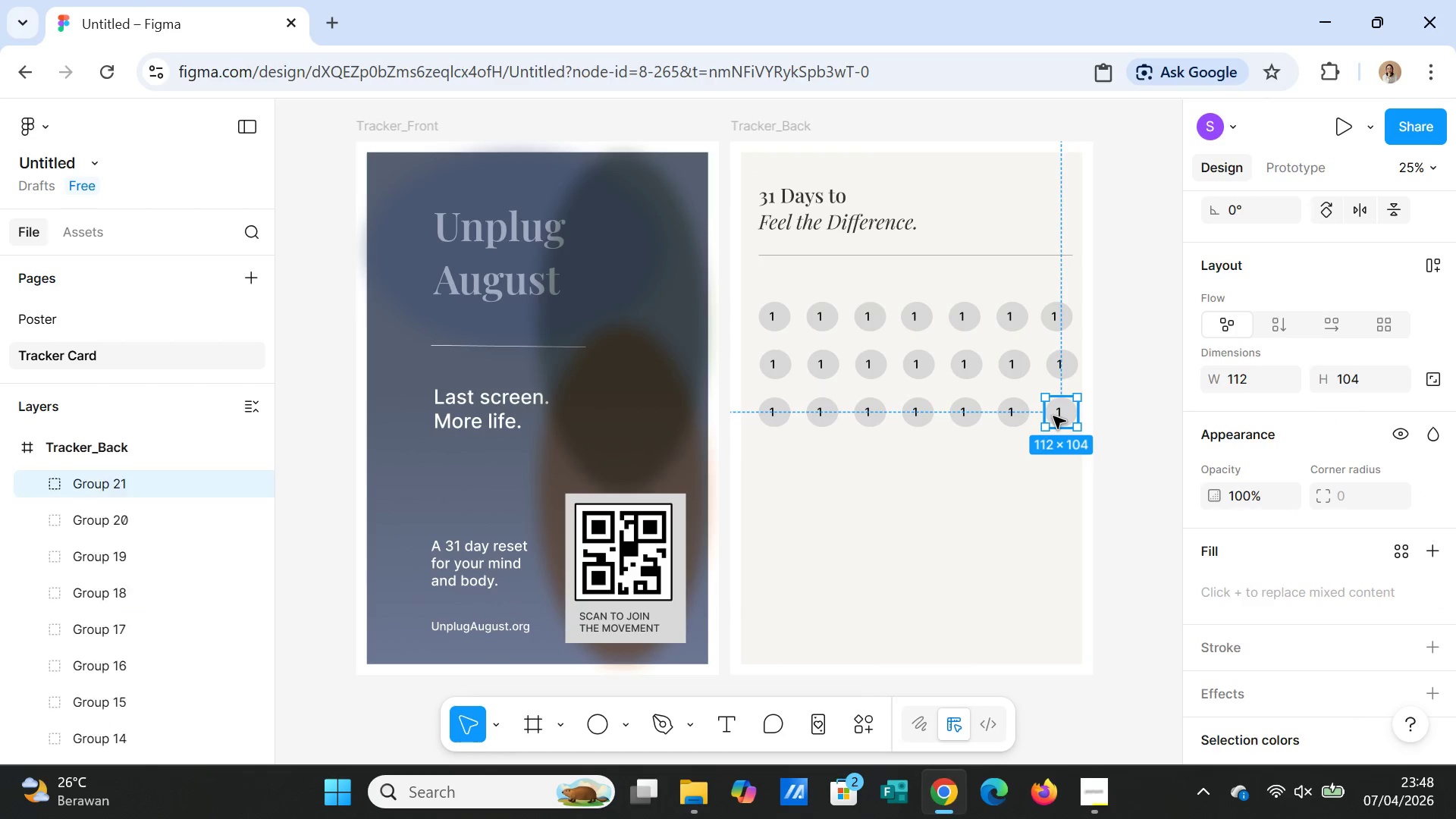 
hold_key(key=ControlLeft, duration=0.31)
 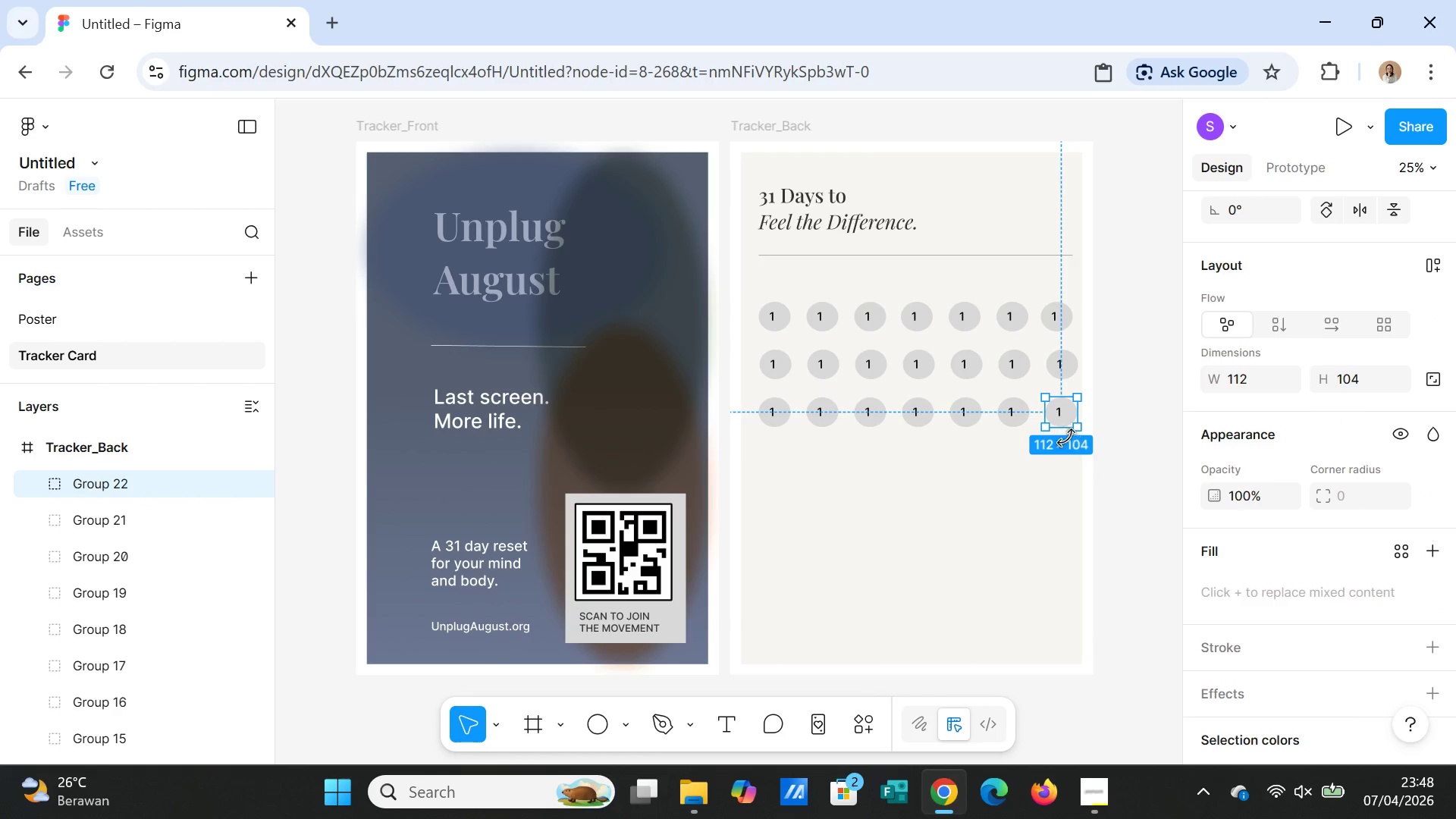 
key(D)
 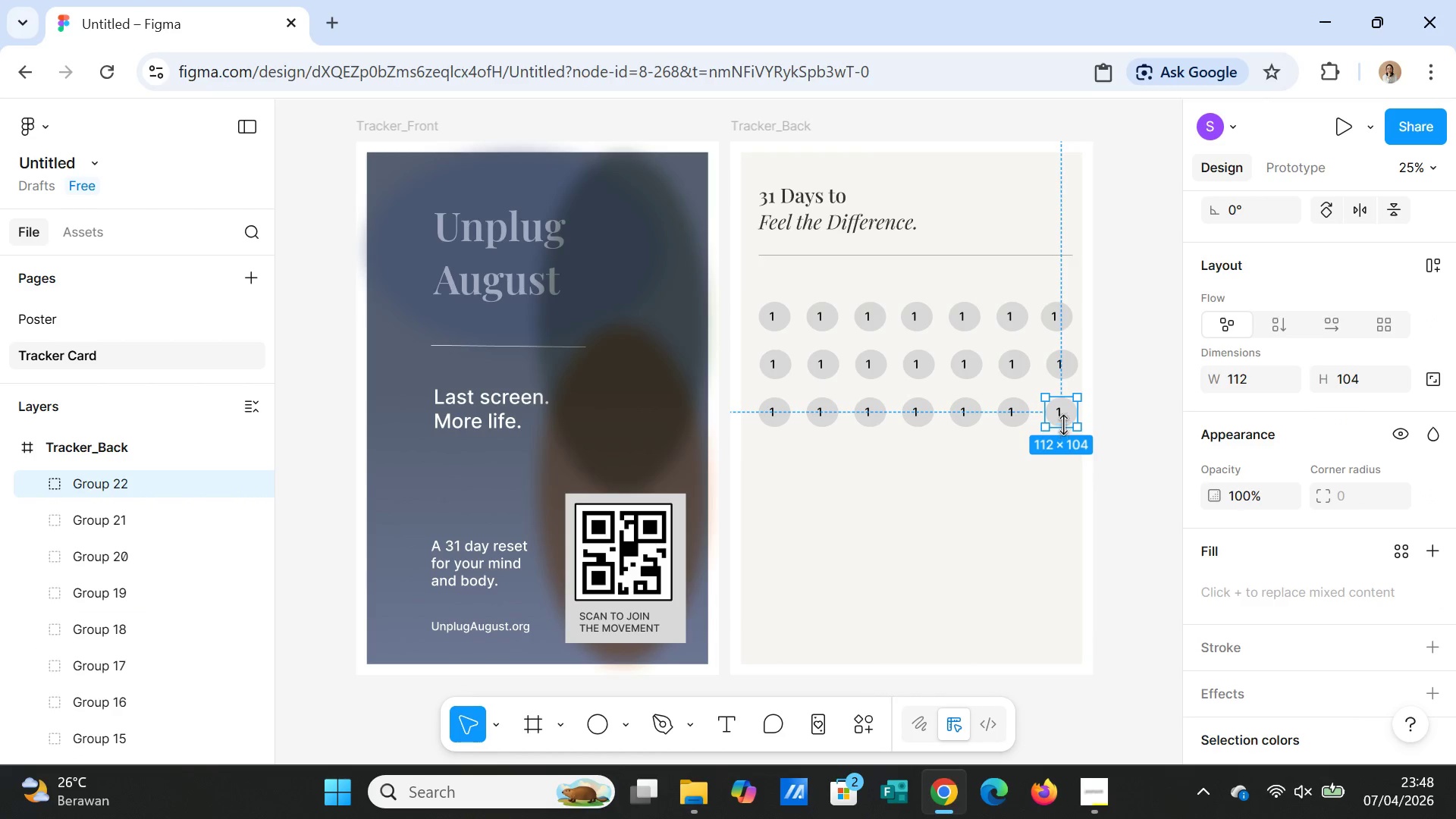 
left_click_drag(start_coordinate=[1068, 419], to_coordinate=[780, 470])
 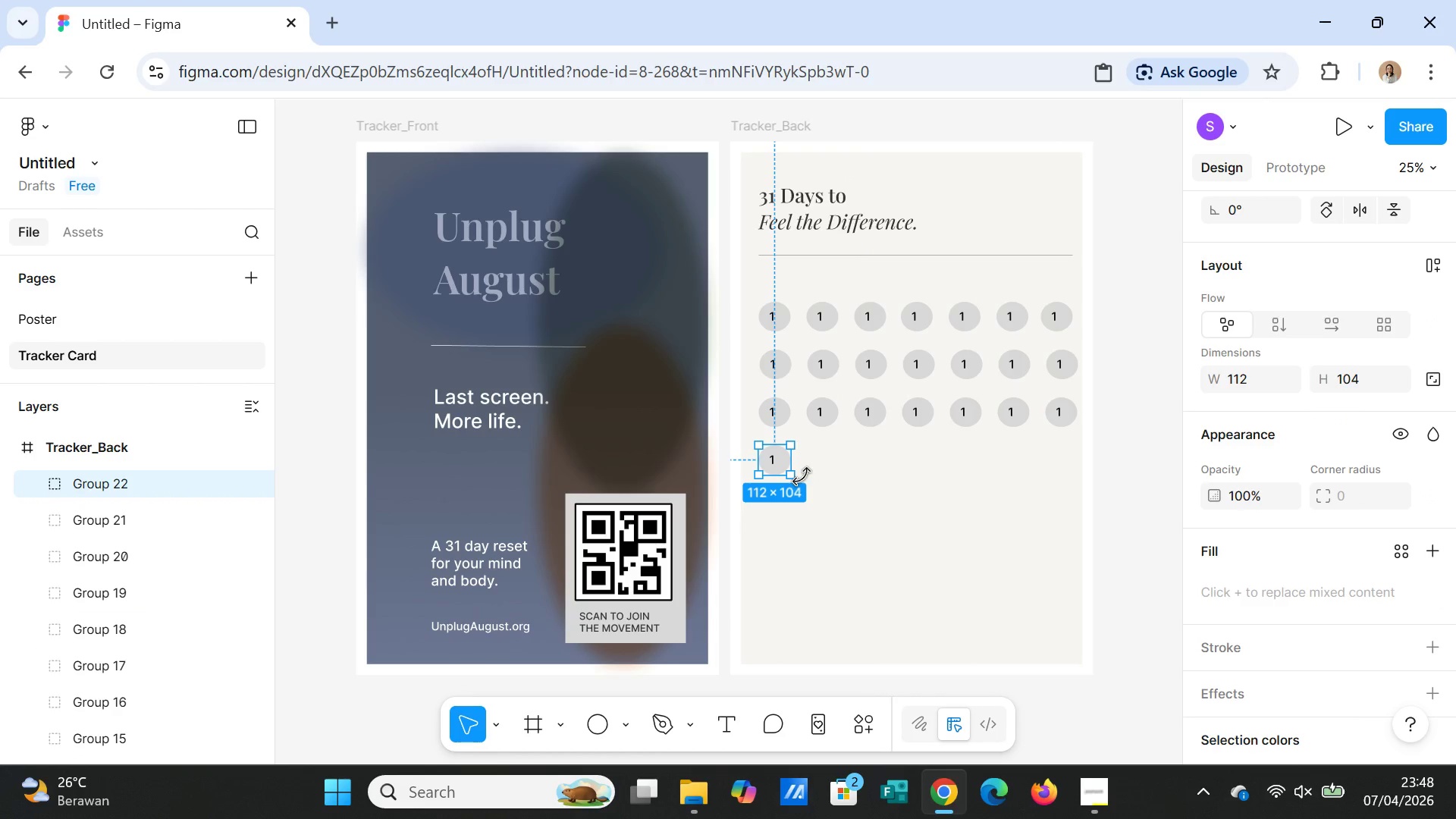 
key(Control+D)
 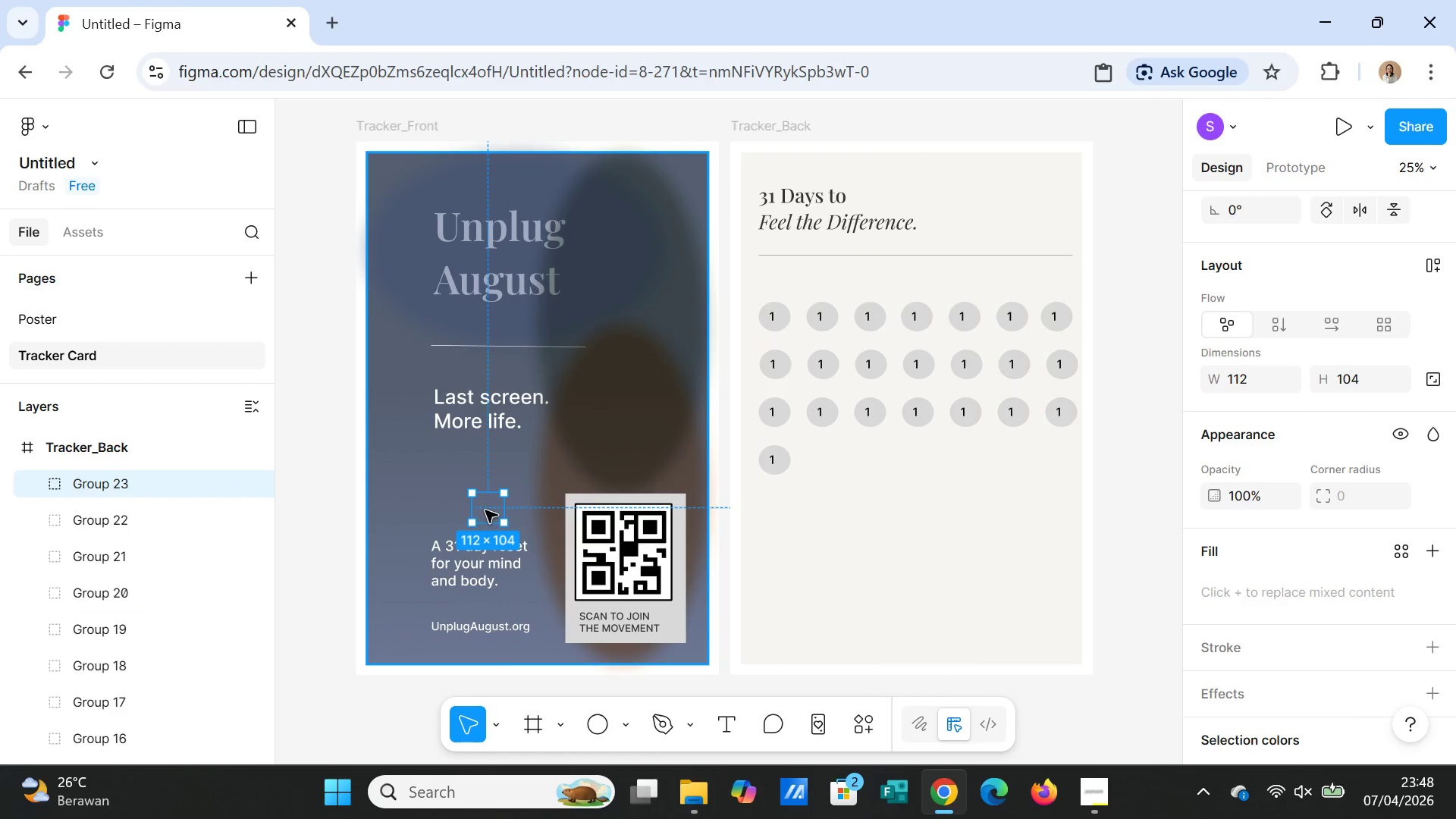 
left_click_drag(start_coordinate=[485, 510], to_coordinate=[821, 458])
 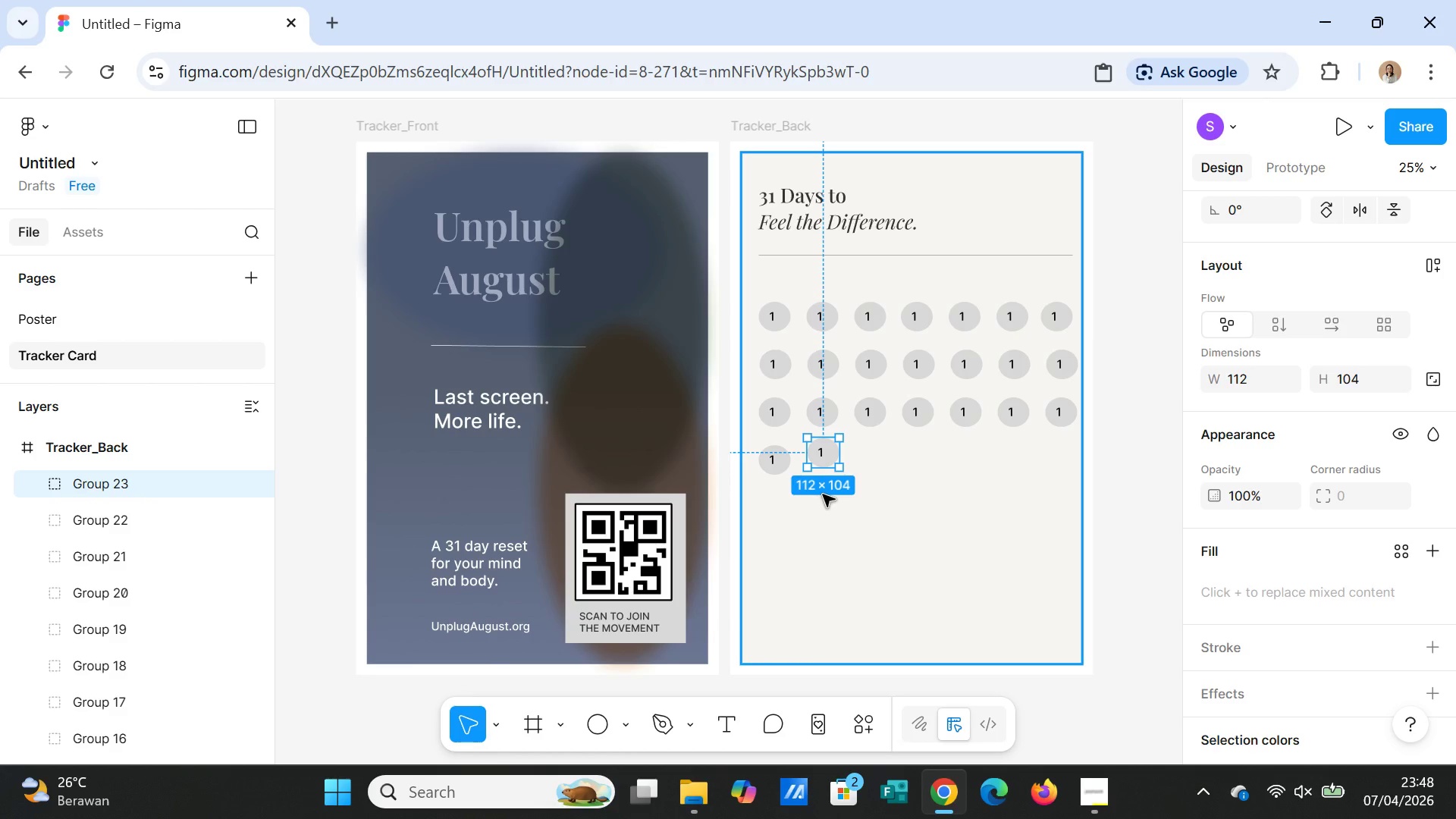 
key(Control+D)
 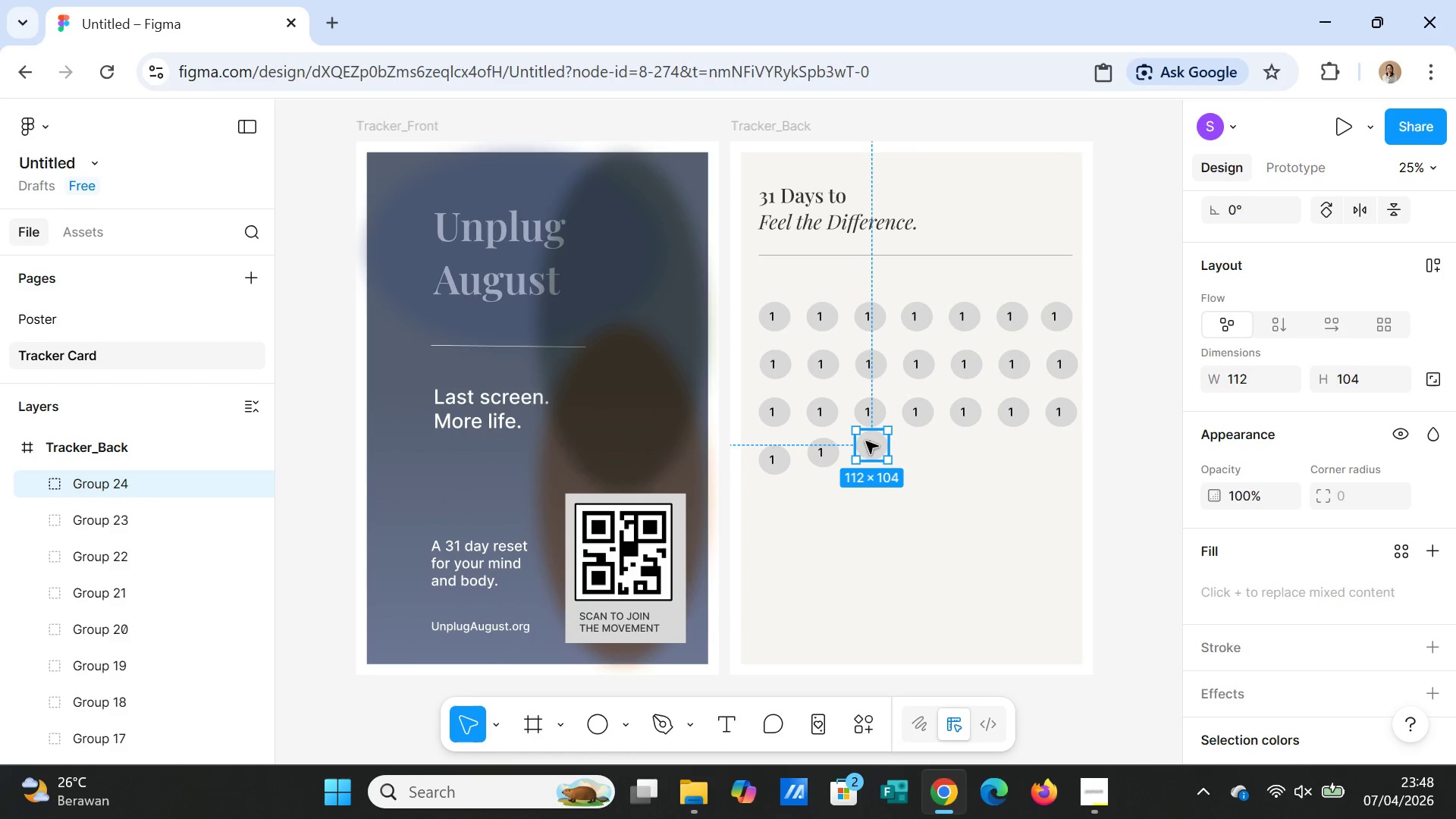 
left_click_drag(start_coordinate=[870, 446], to_coordinate=[870, 460])
 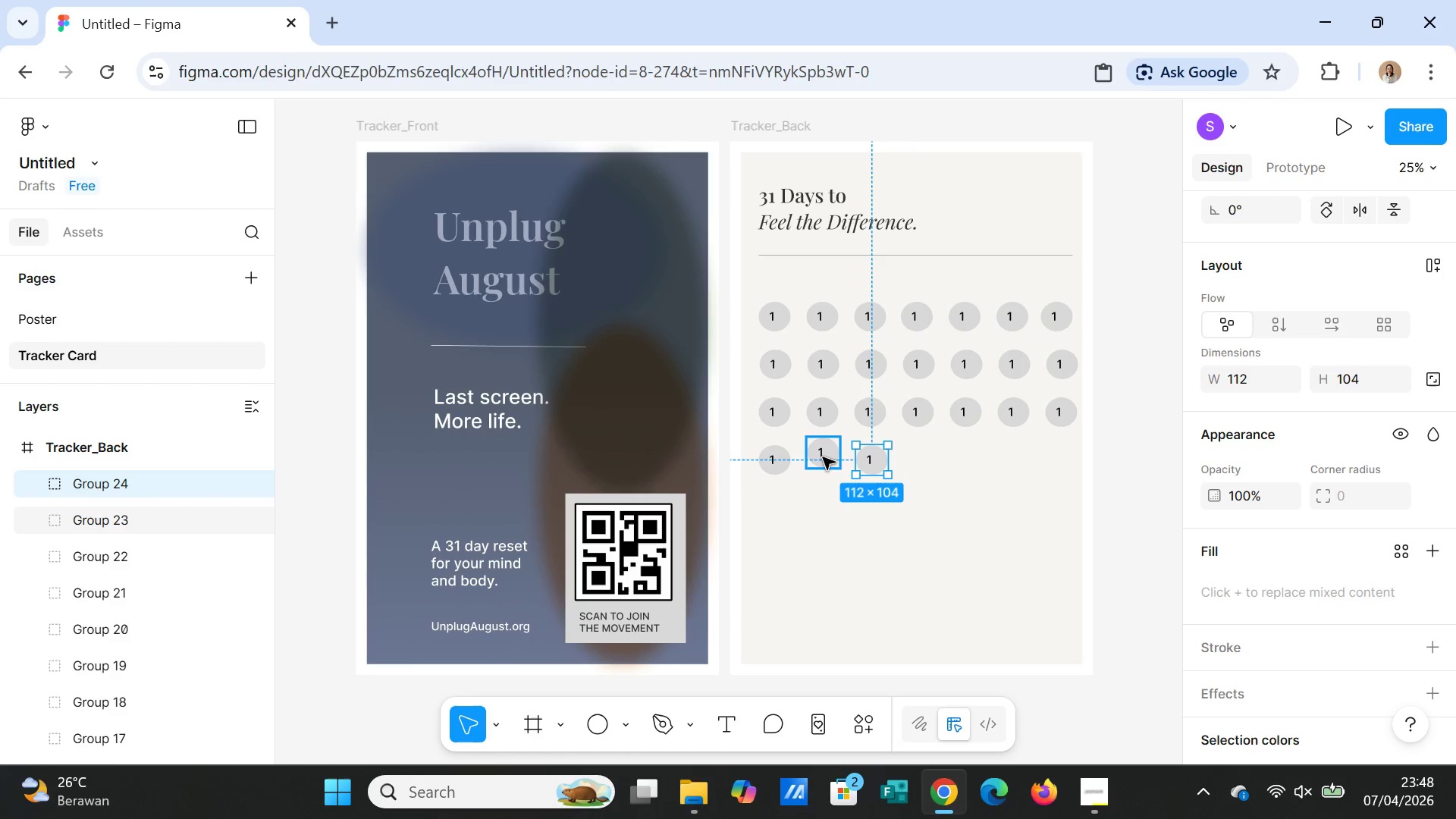 
left_click_drag(start_coordinate=[823, 457], to_coordinate=[823, 464])
 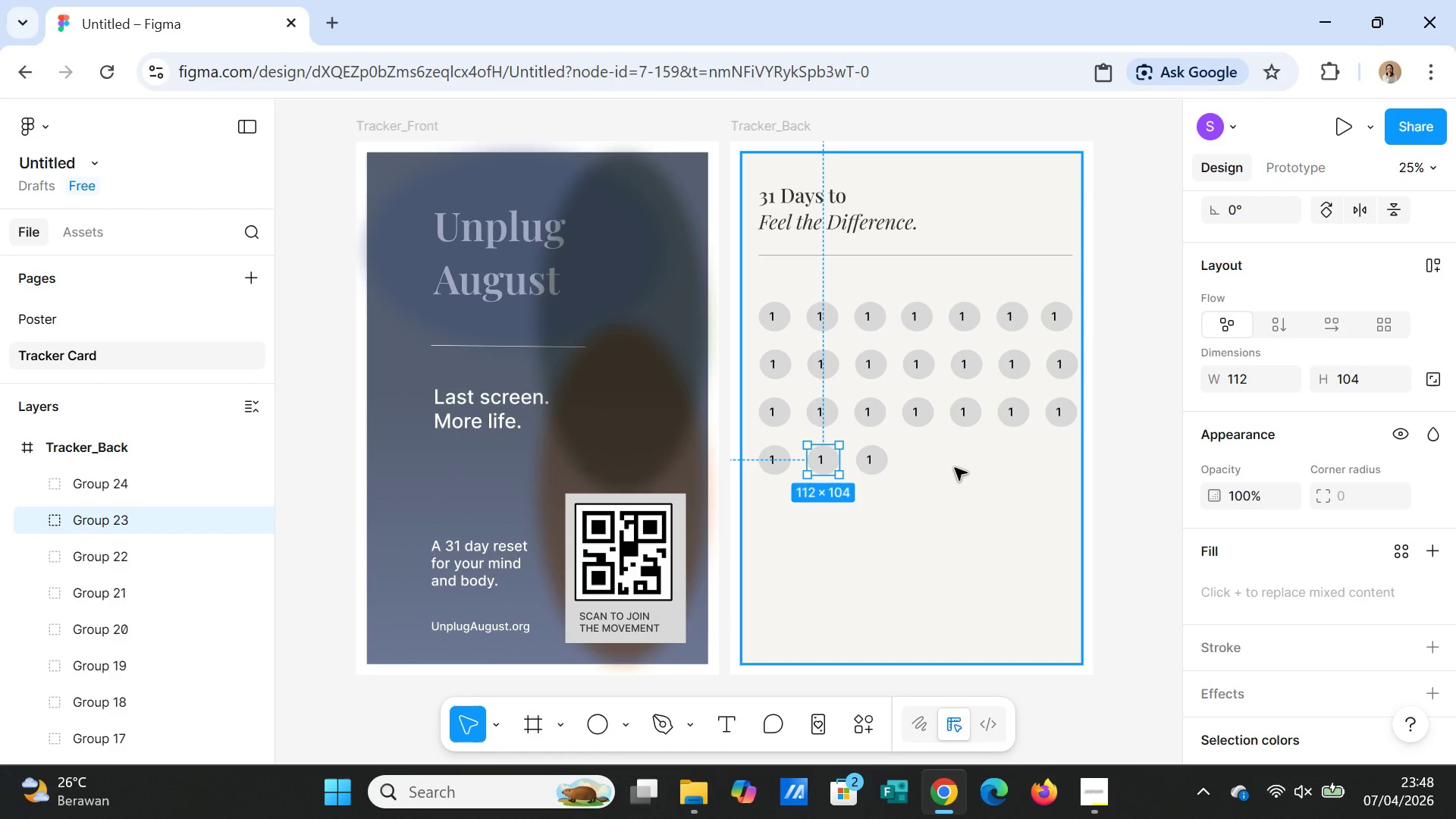 
left_click([955, 468])
 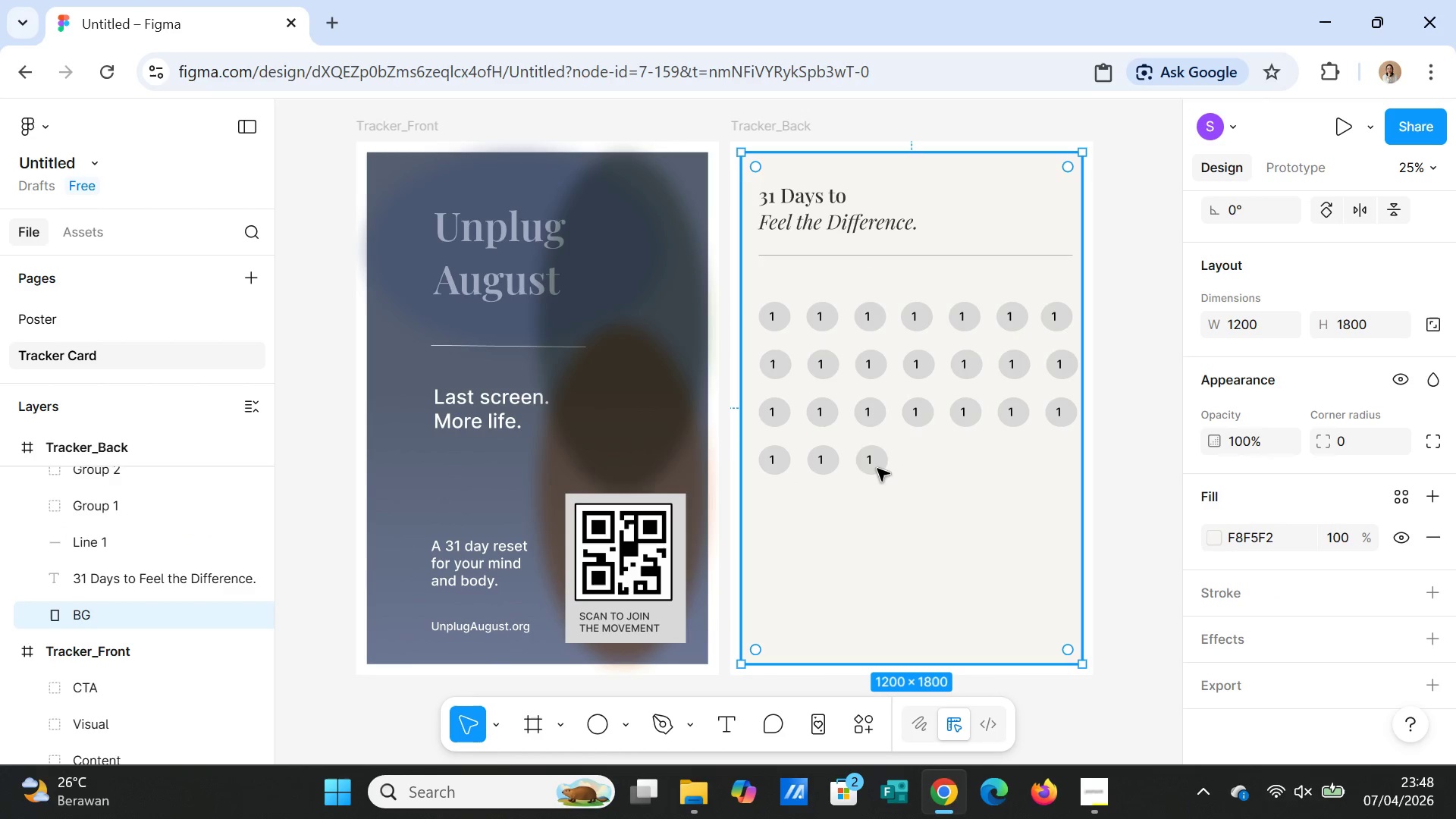 
left_click([875, 466])
 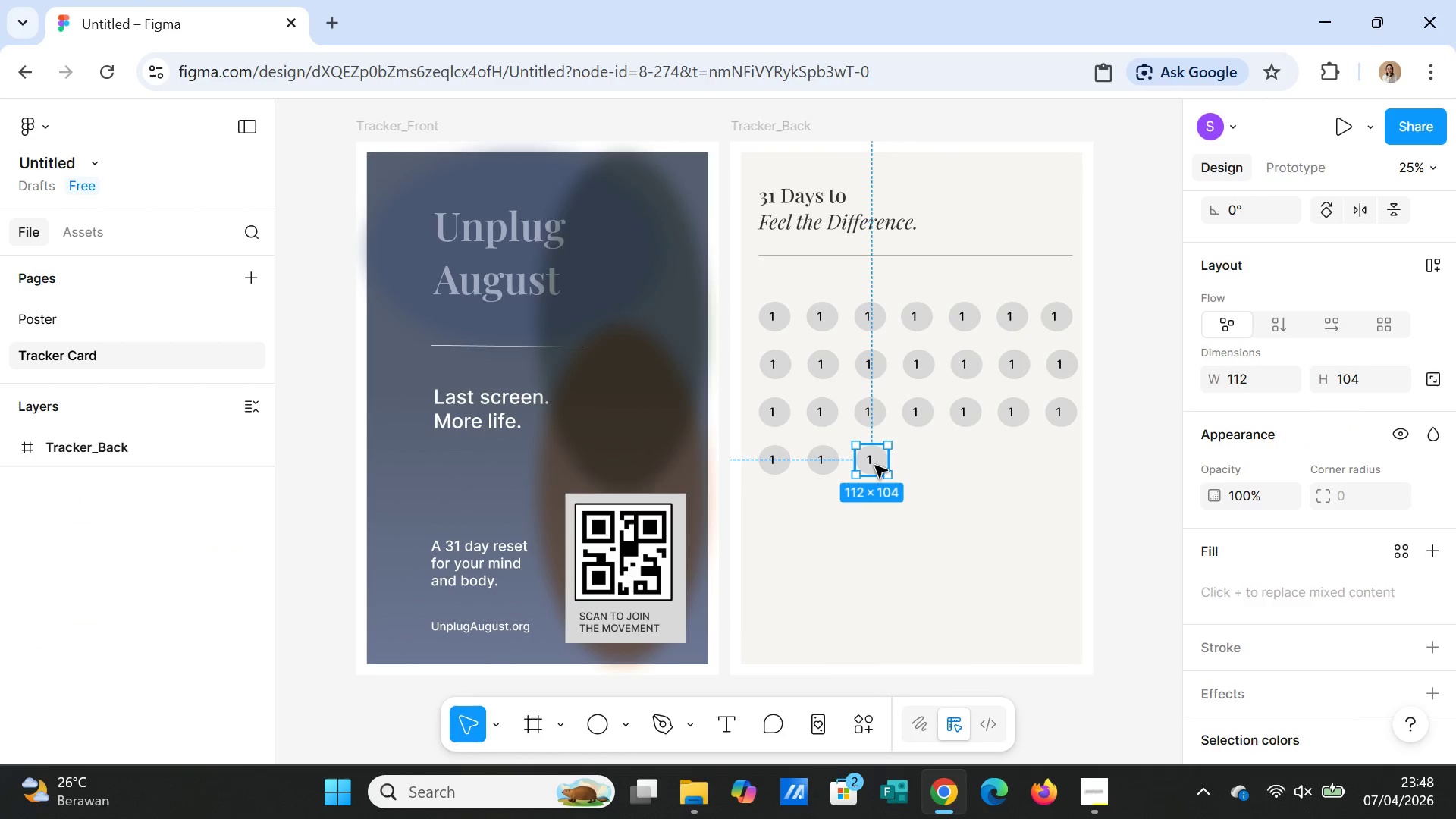 
hold_key(key=ControlLeft, duration=1.06)
 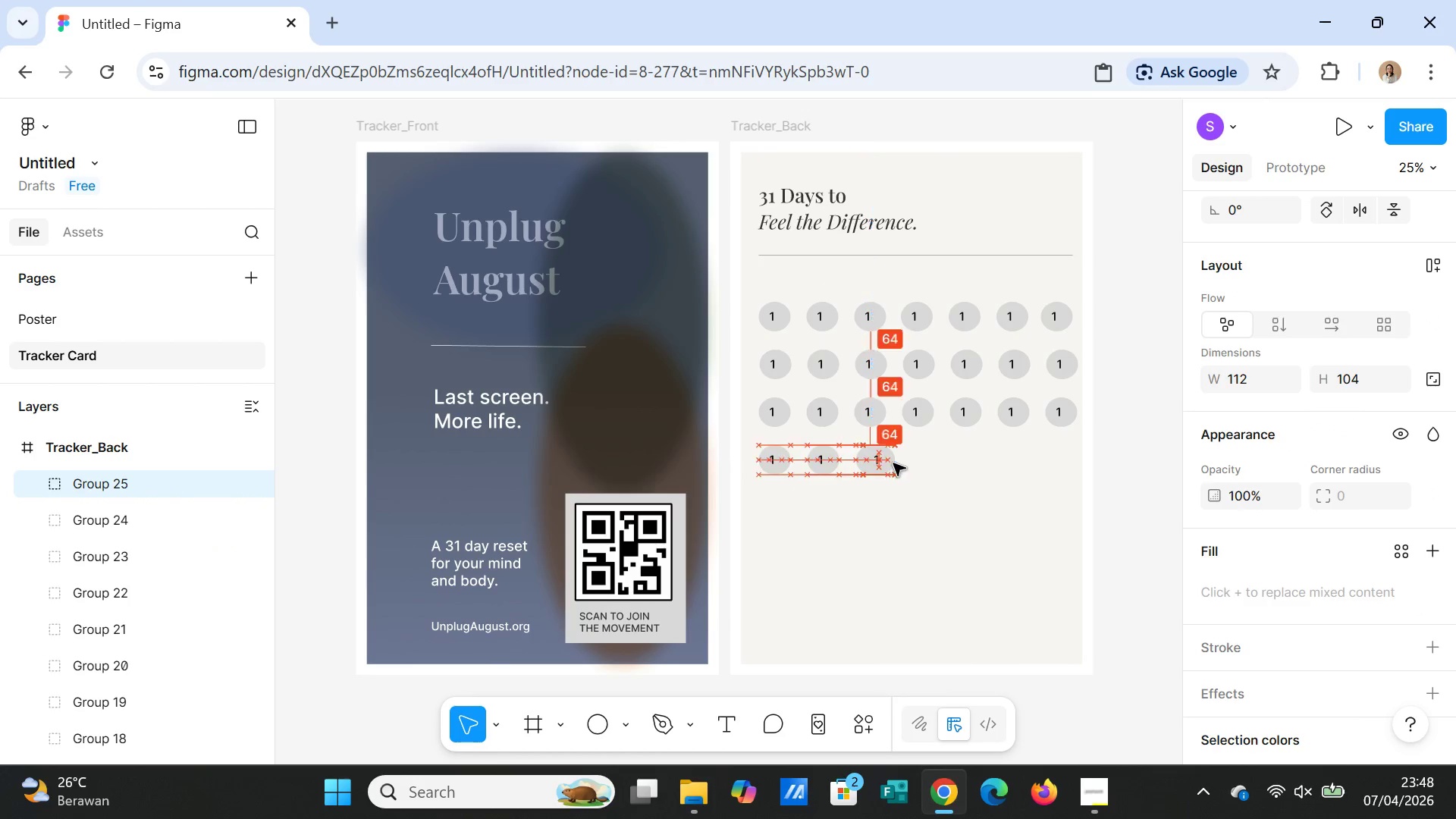 
key(D)
 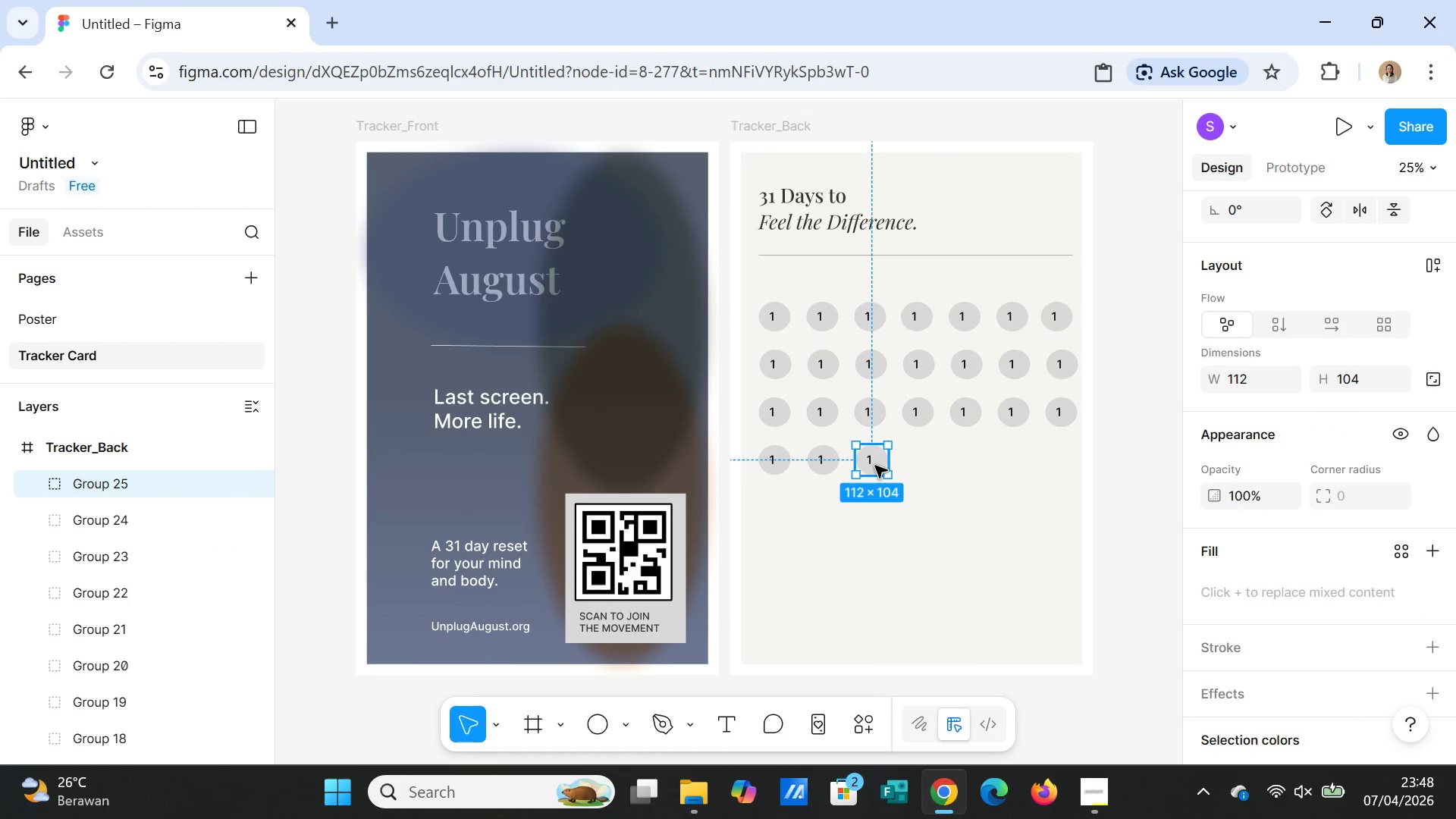 
left_click_drag(start_coordinate=[875, 466], to_coordinate=[924, 463])
 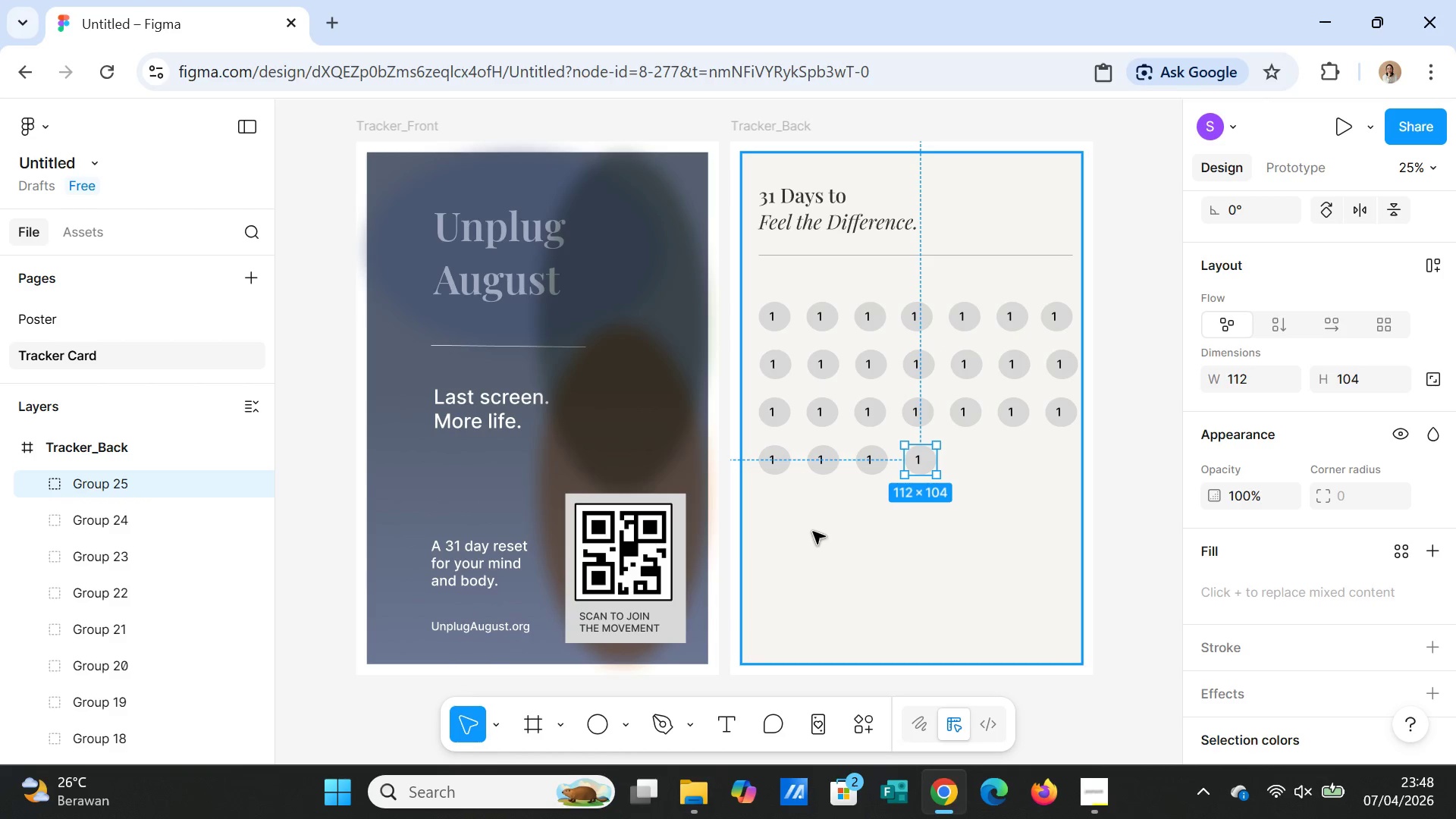 
key(Control+D)
 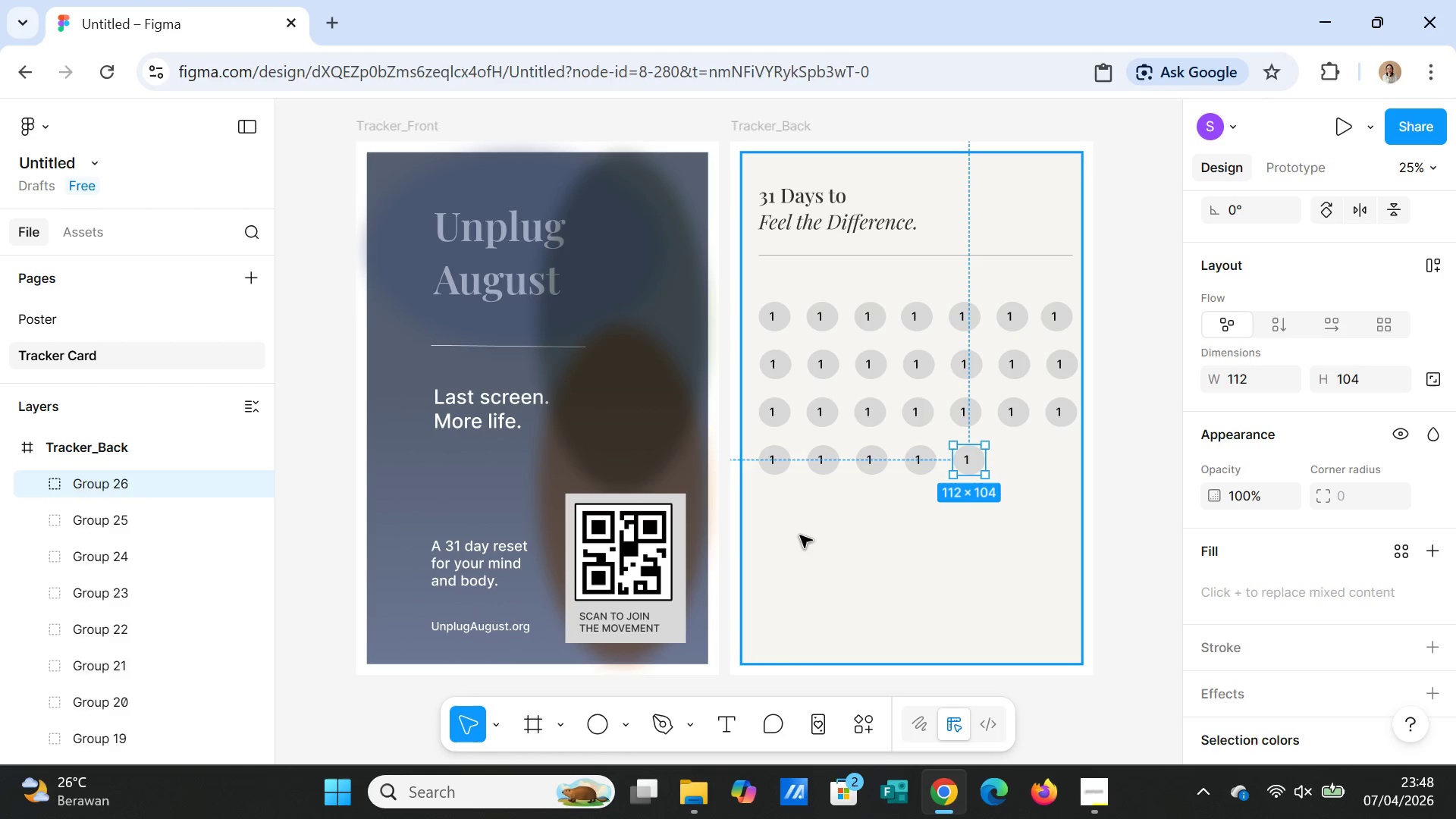 
key(Control+D)
 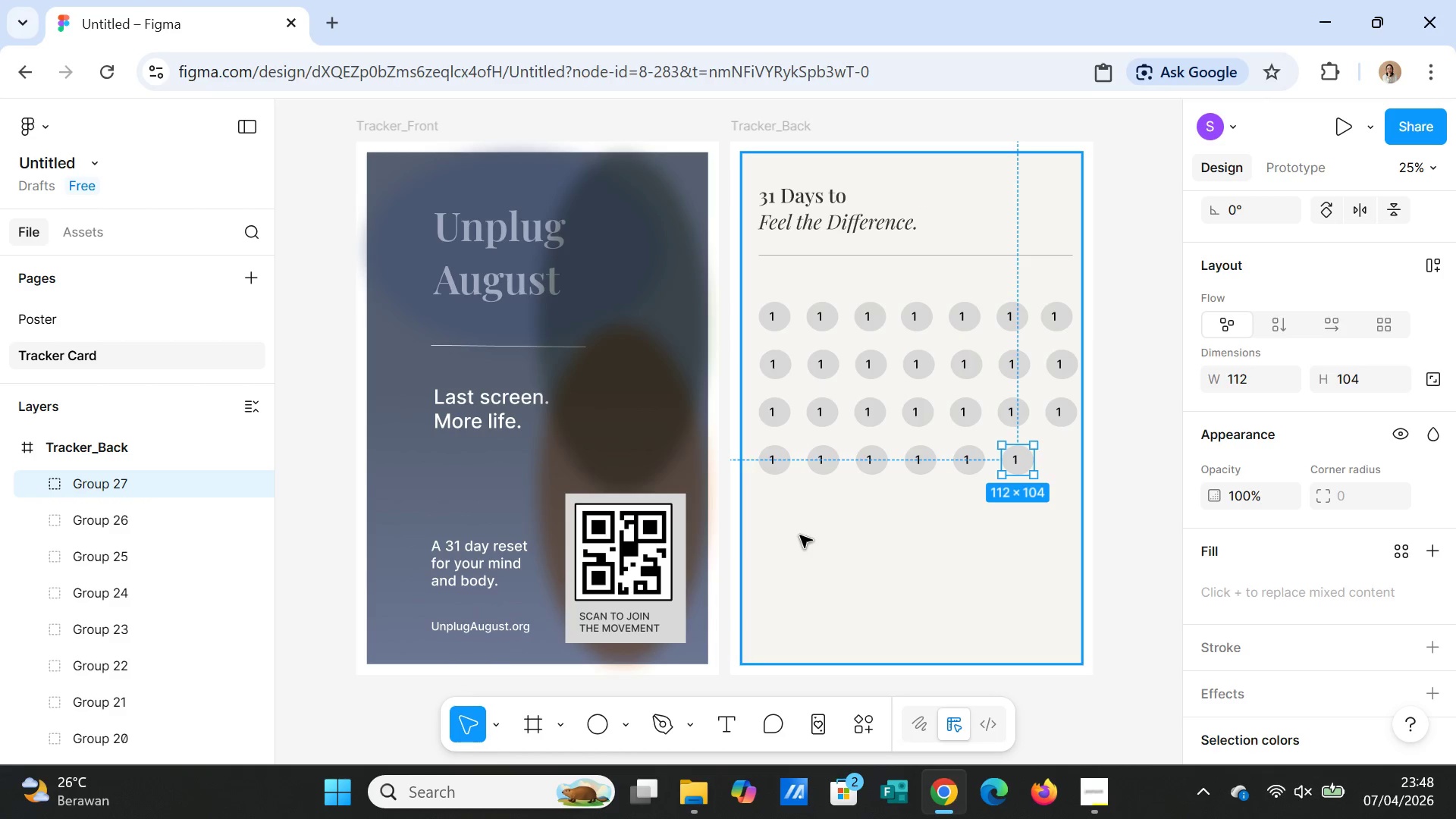 
key(Control+D)
 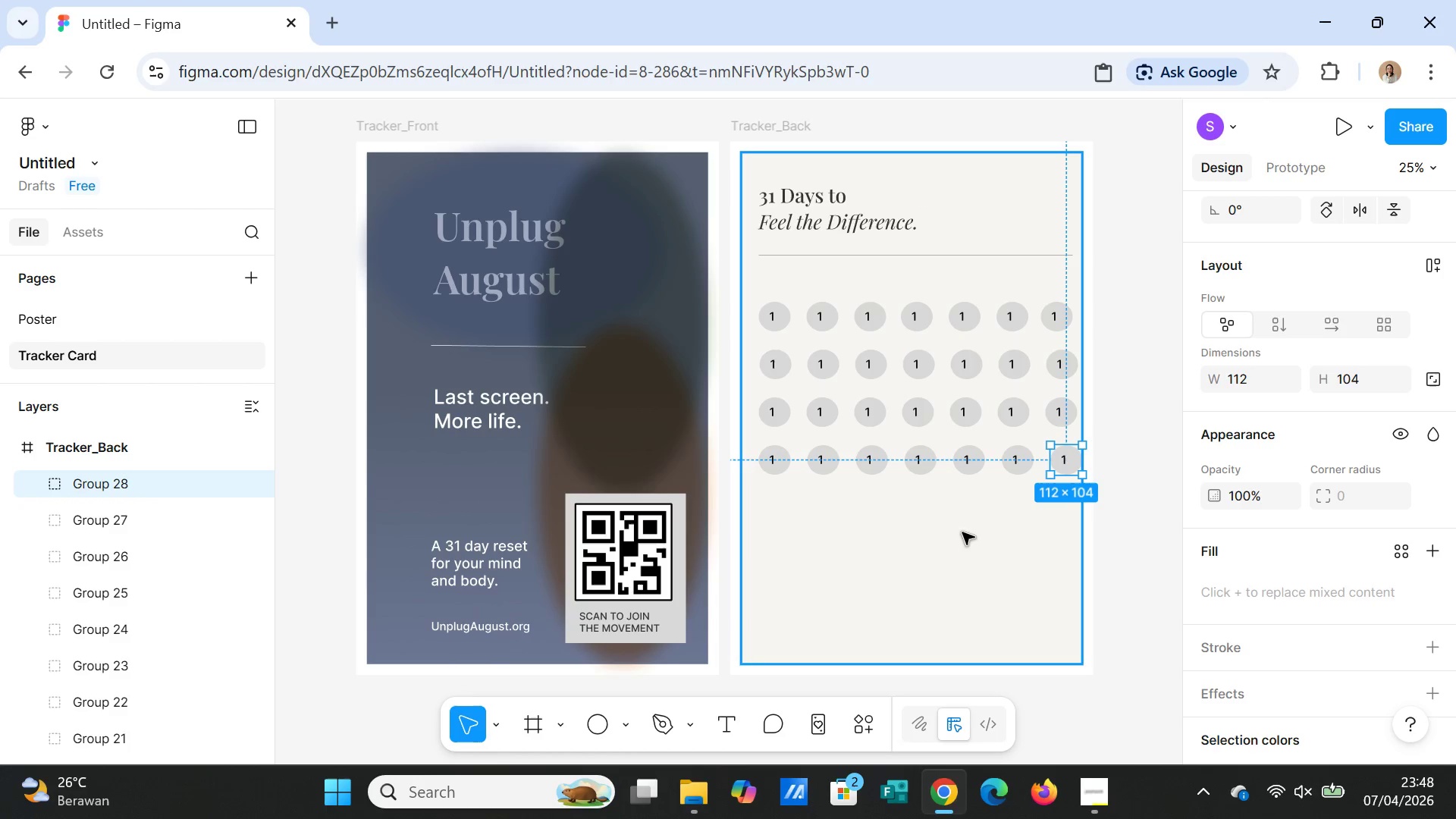 
left_click([975, 532])
 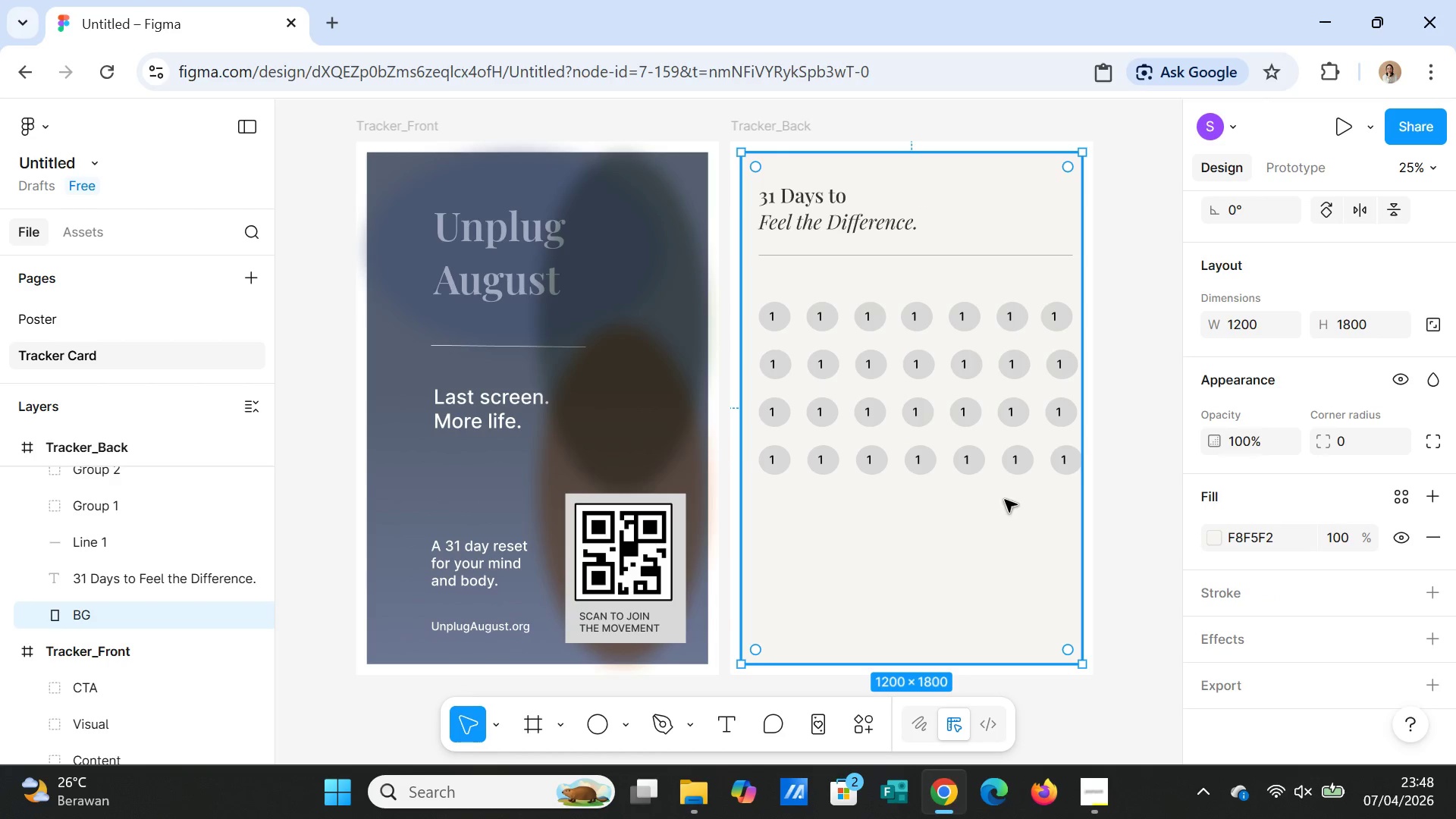 
left_click_drag(start_coordinate=[1067, 466], to_coordinate=[1059, 466])
 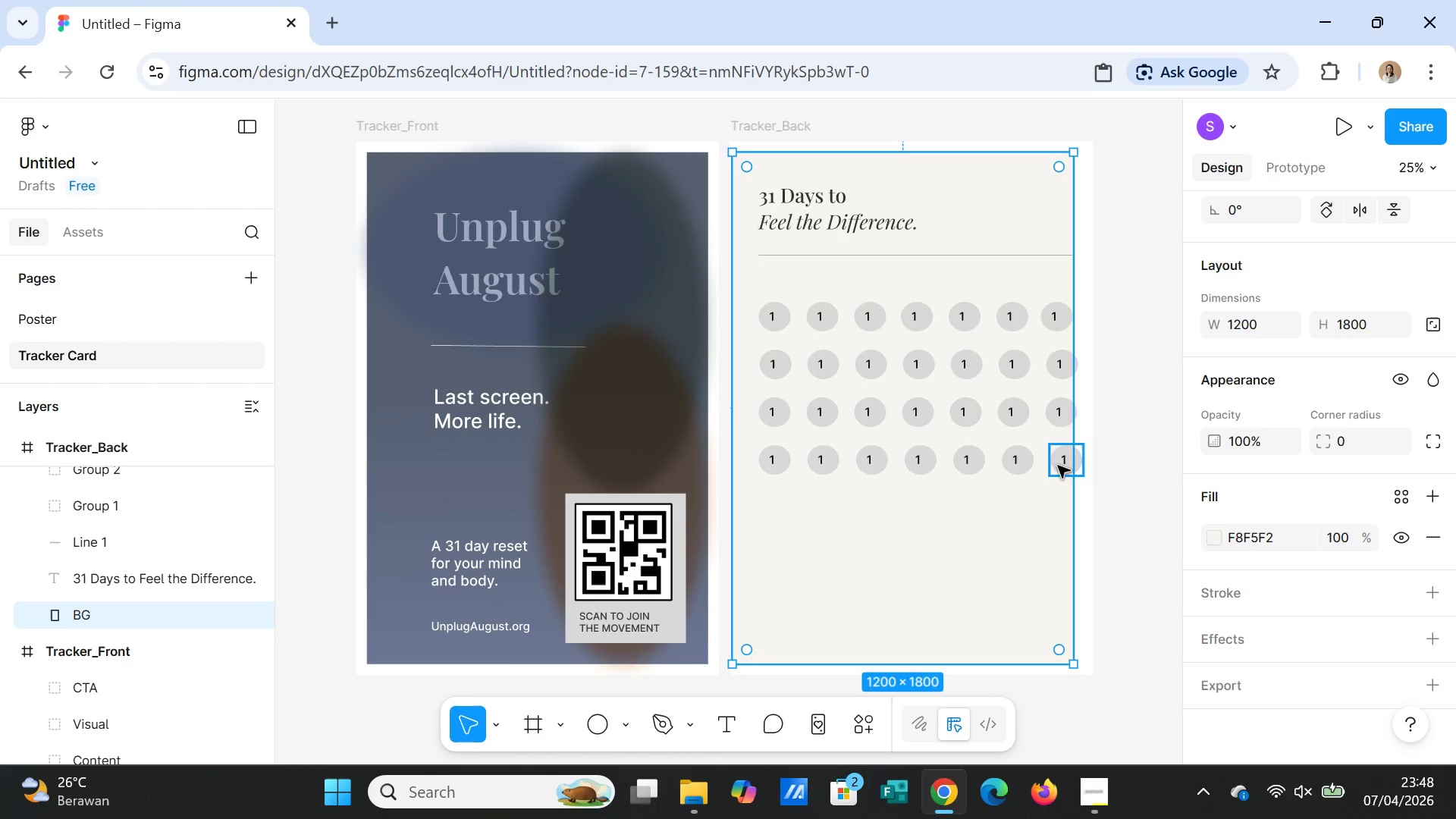 
key(Control+Z)
 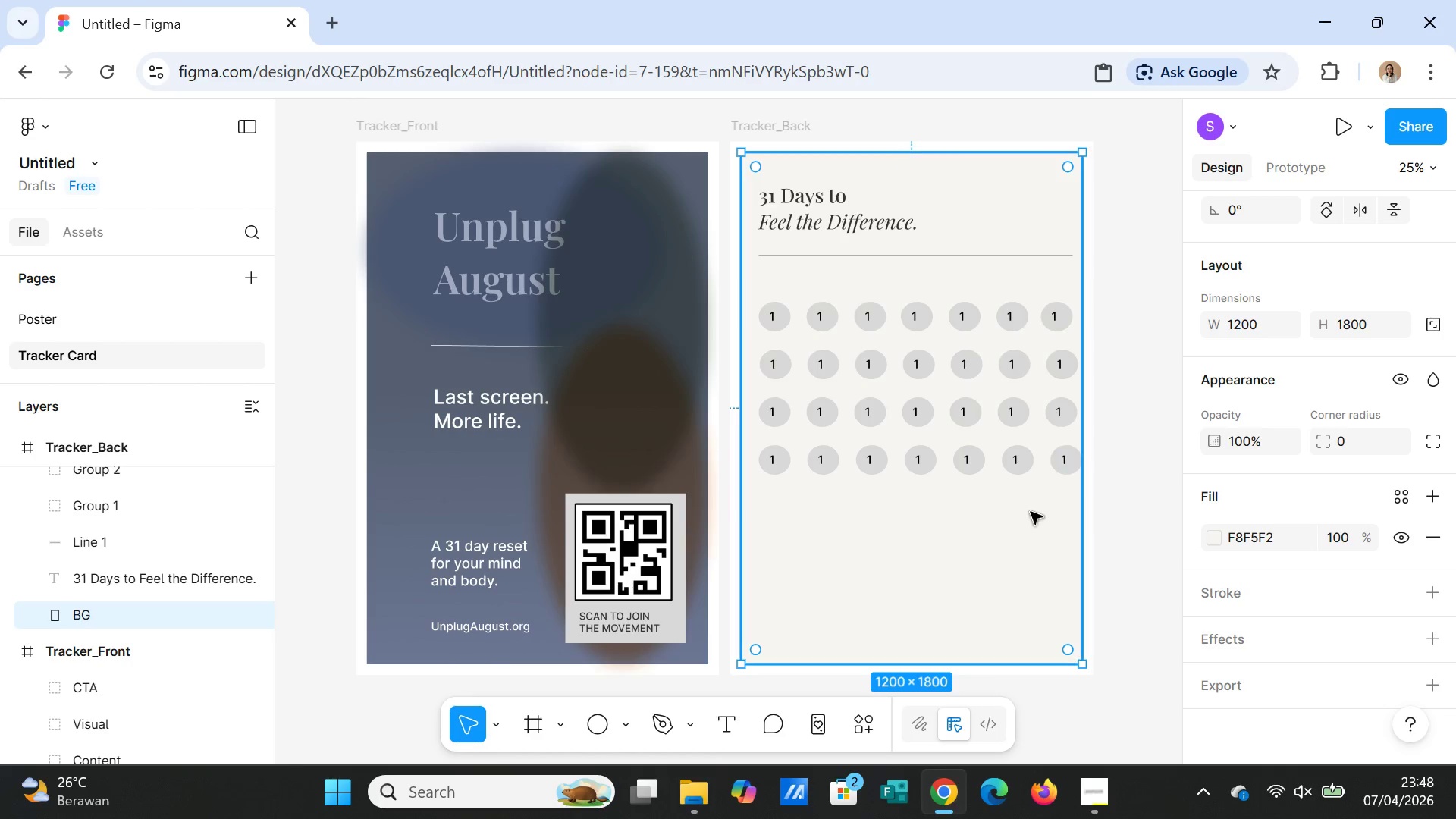 
left_click([1019, 519])
 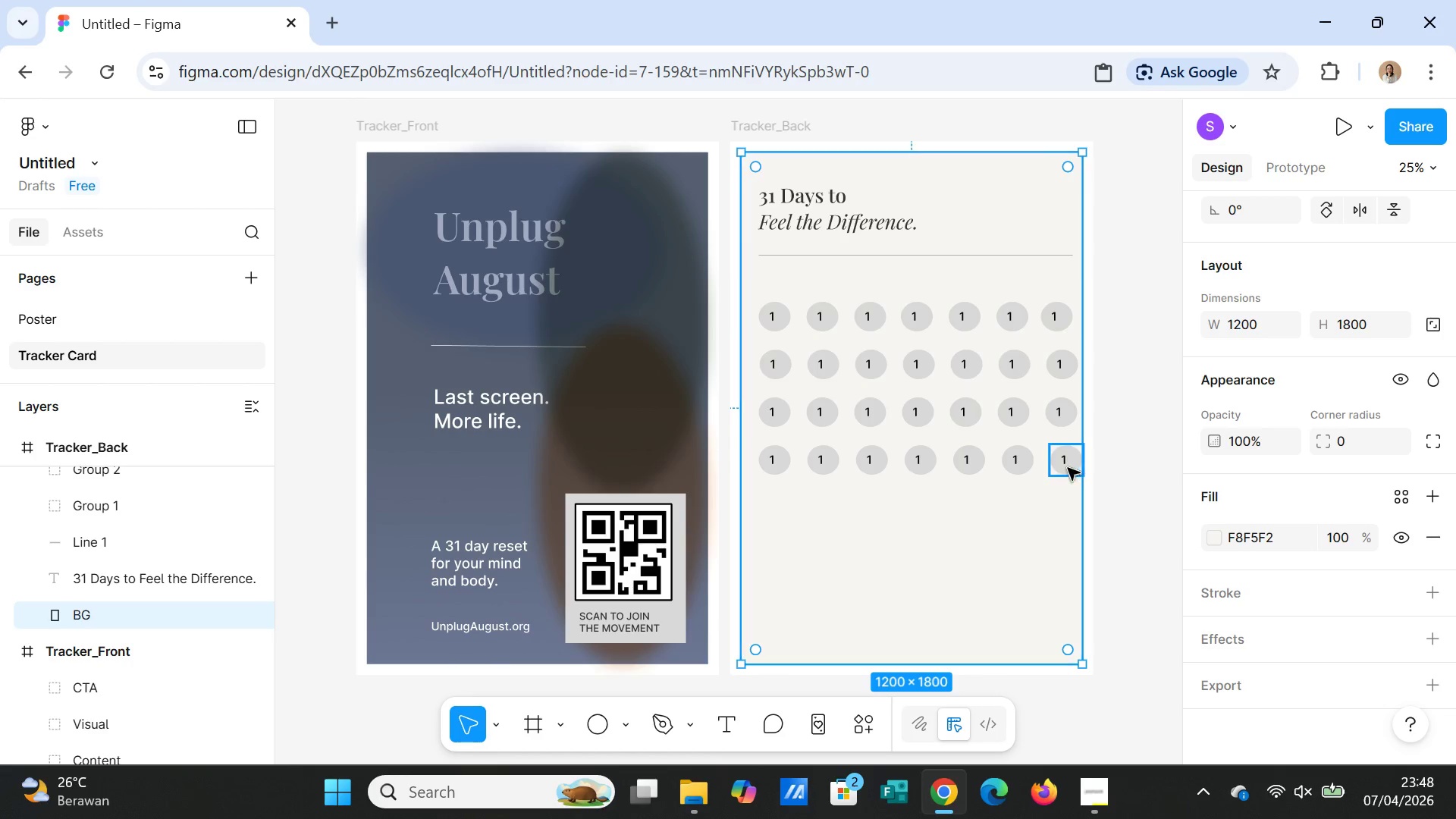 
left_click([1067, 466])
 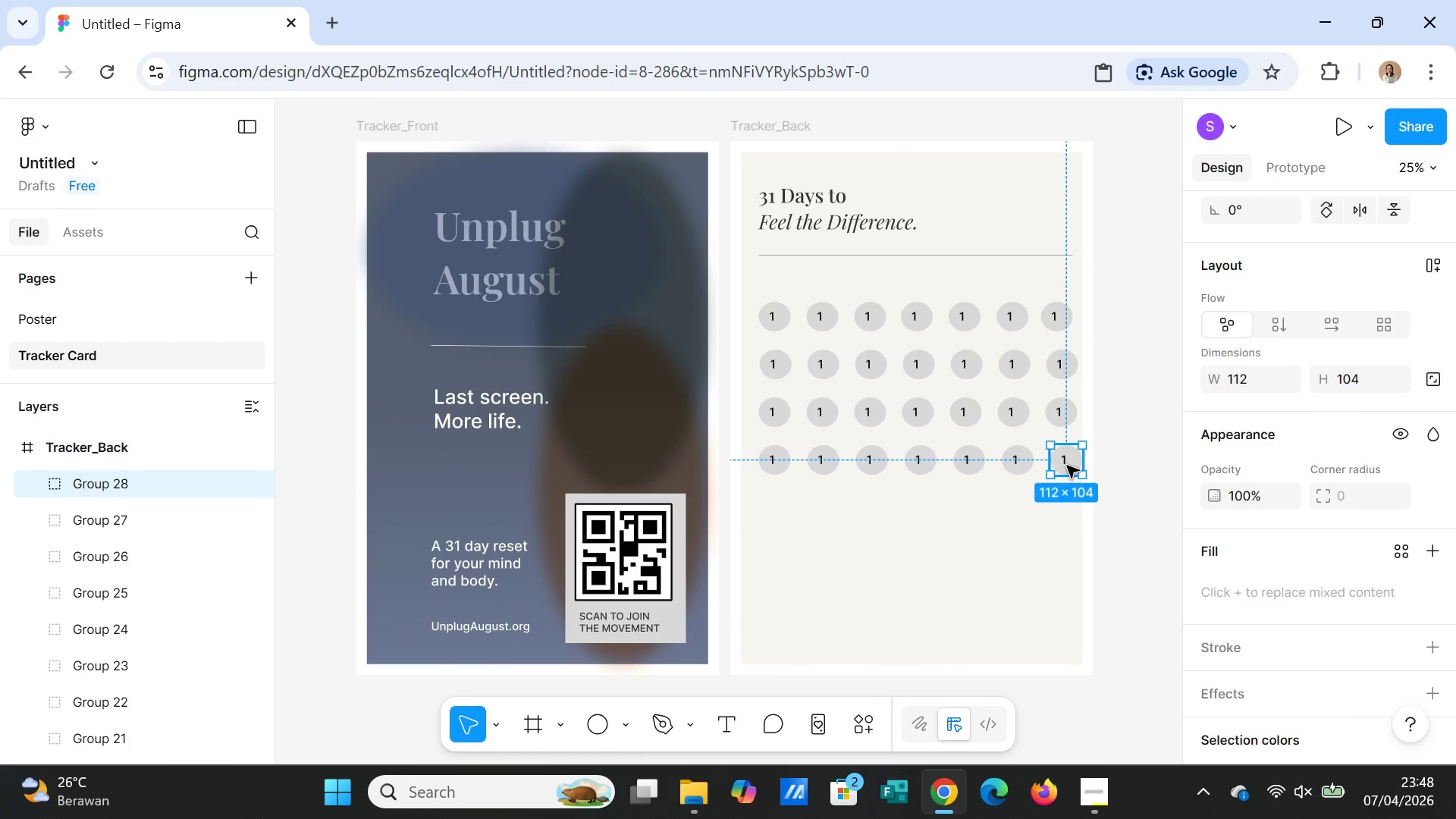 
left_click_drag(start_coordinate=[1067, 466], to_coordinate=[1060, 466])
 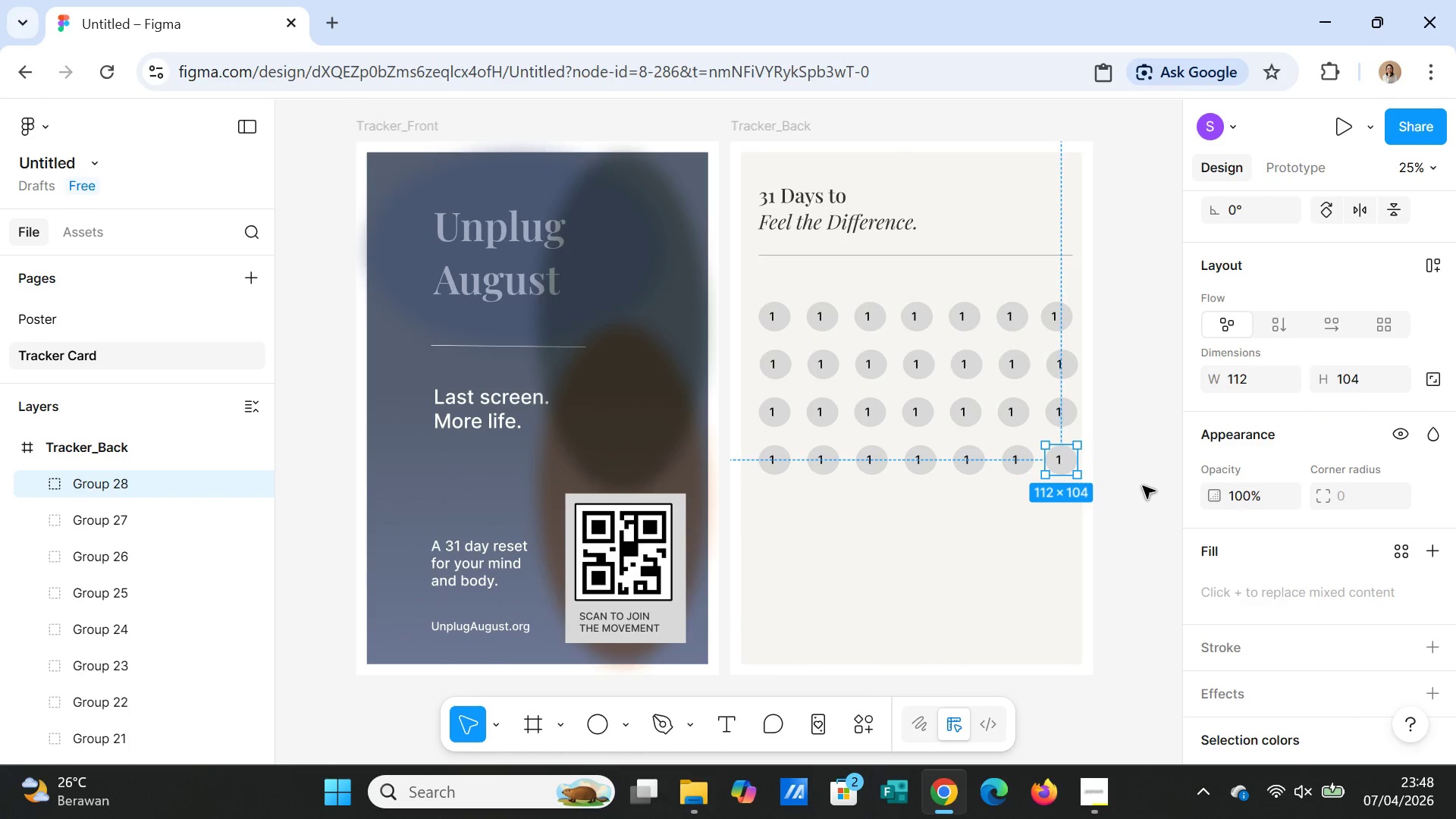 
left_click([1143, 486])
 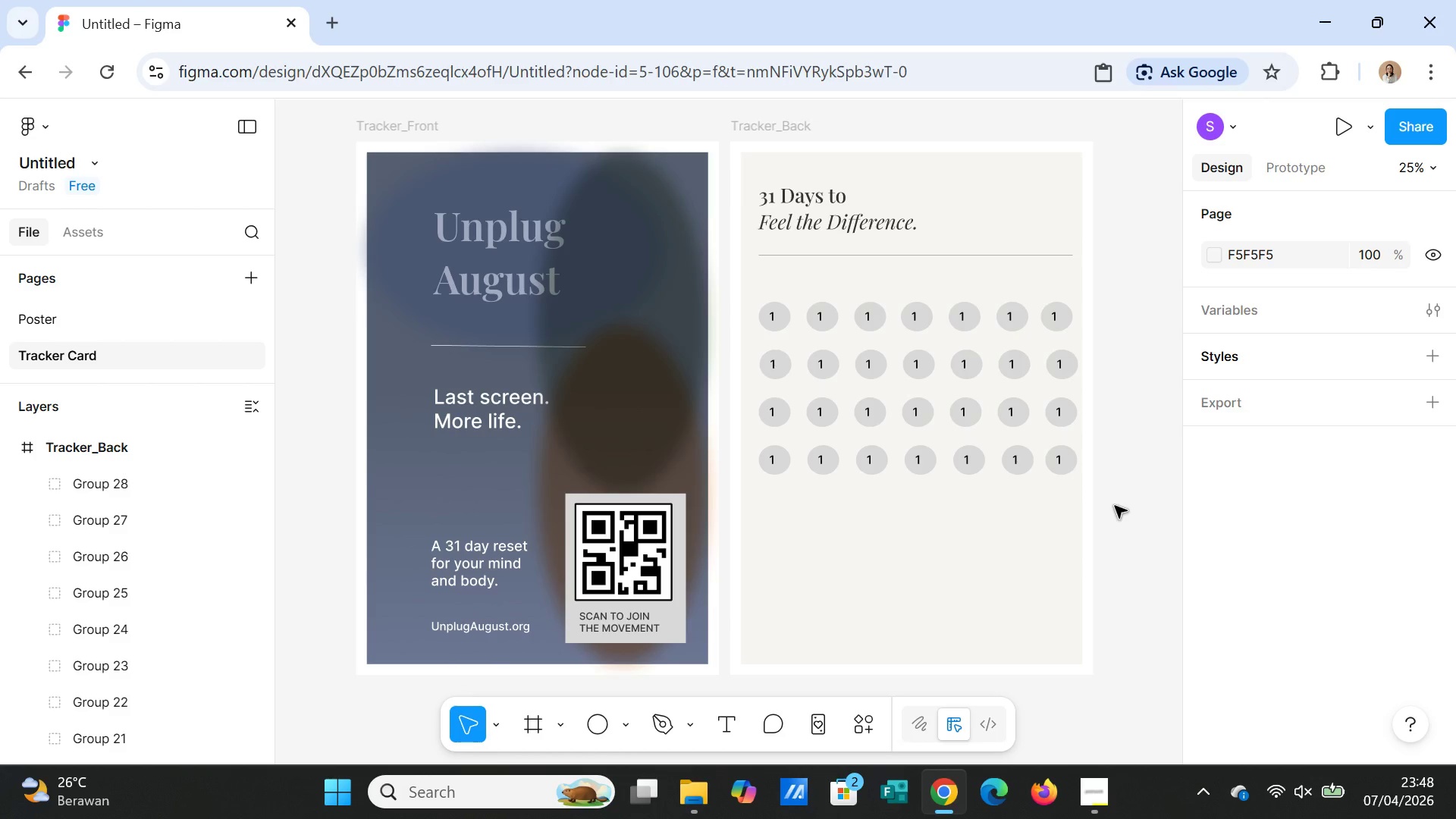 
left_click([1060, 469])
 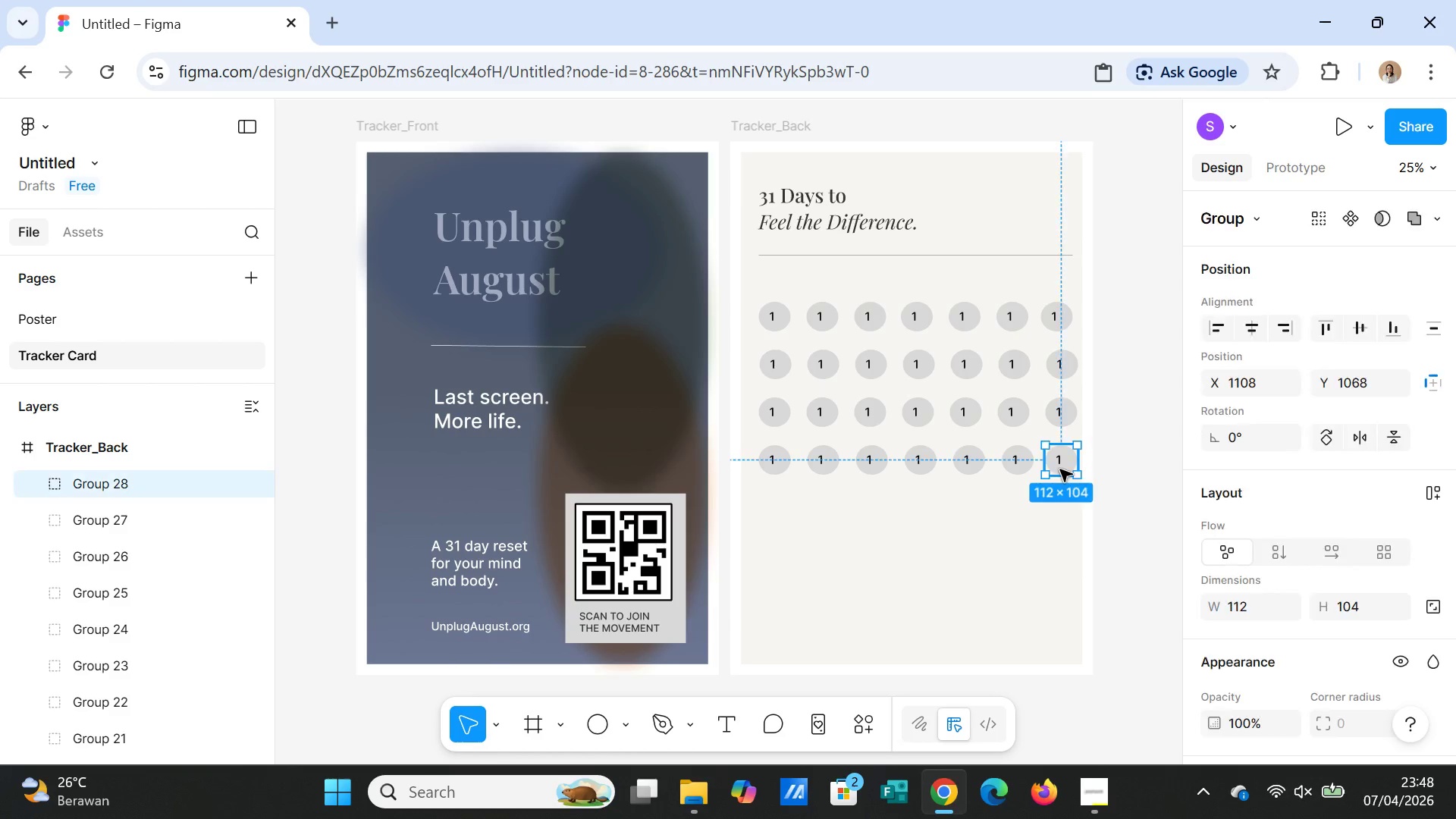 
key(Control+D)
 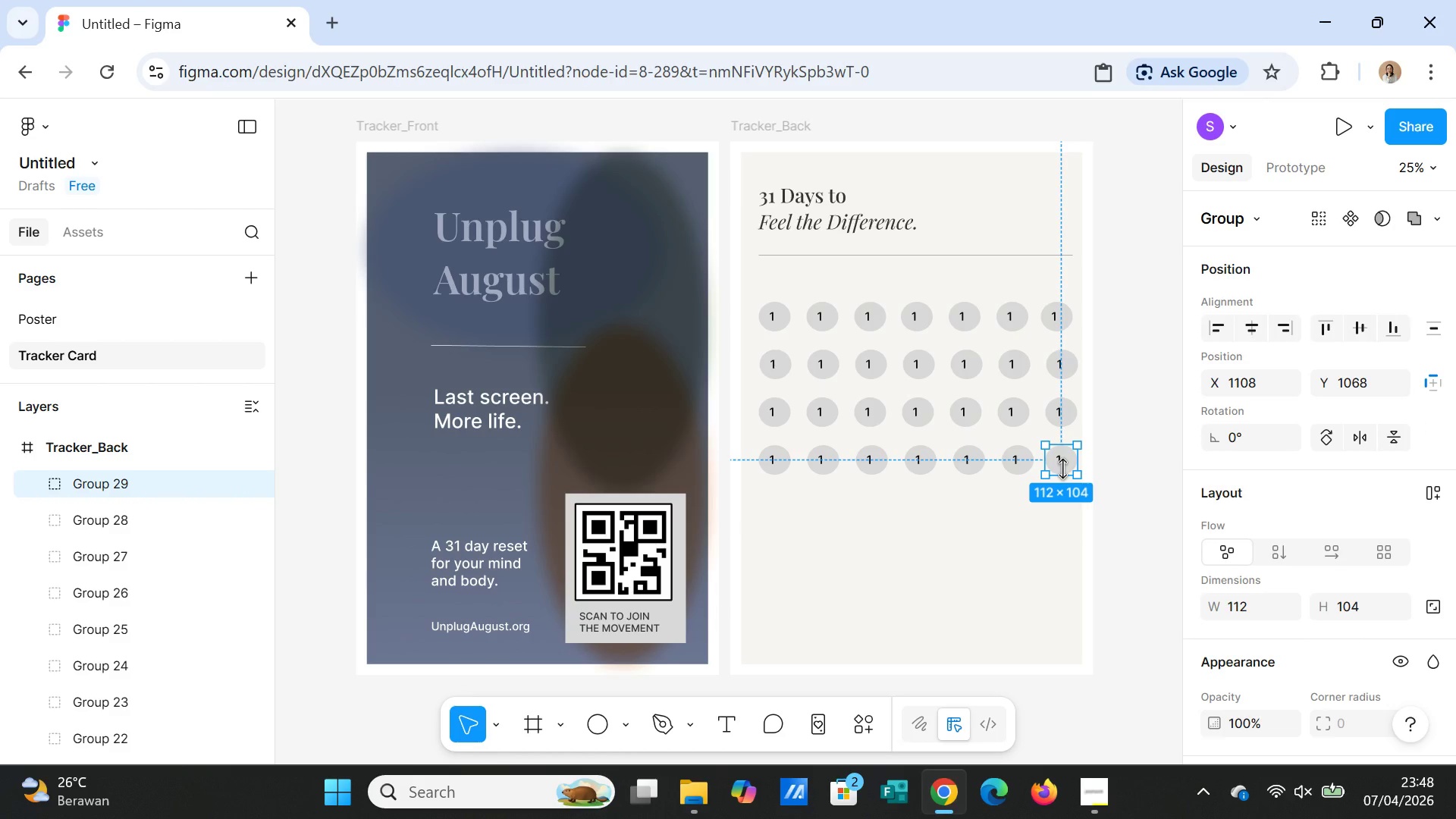 
left_click_drag(start_coordinate=[1062, 466], to_coordinate=[777, 519])
 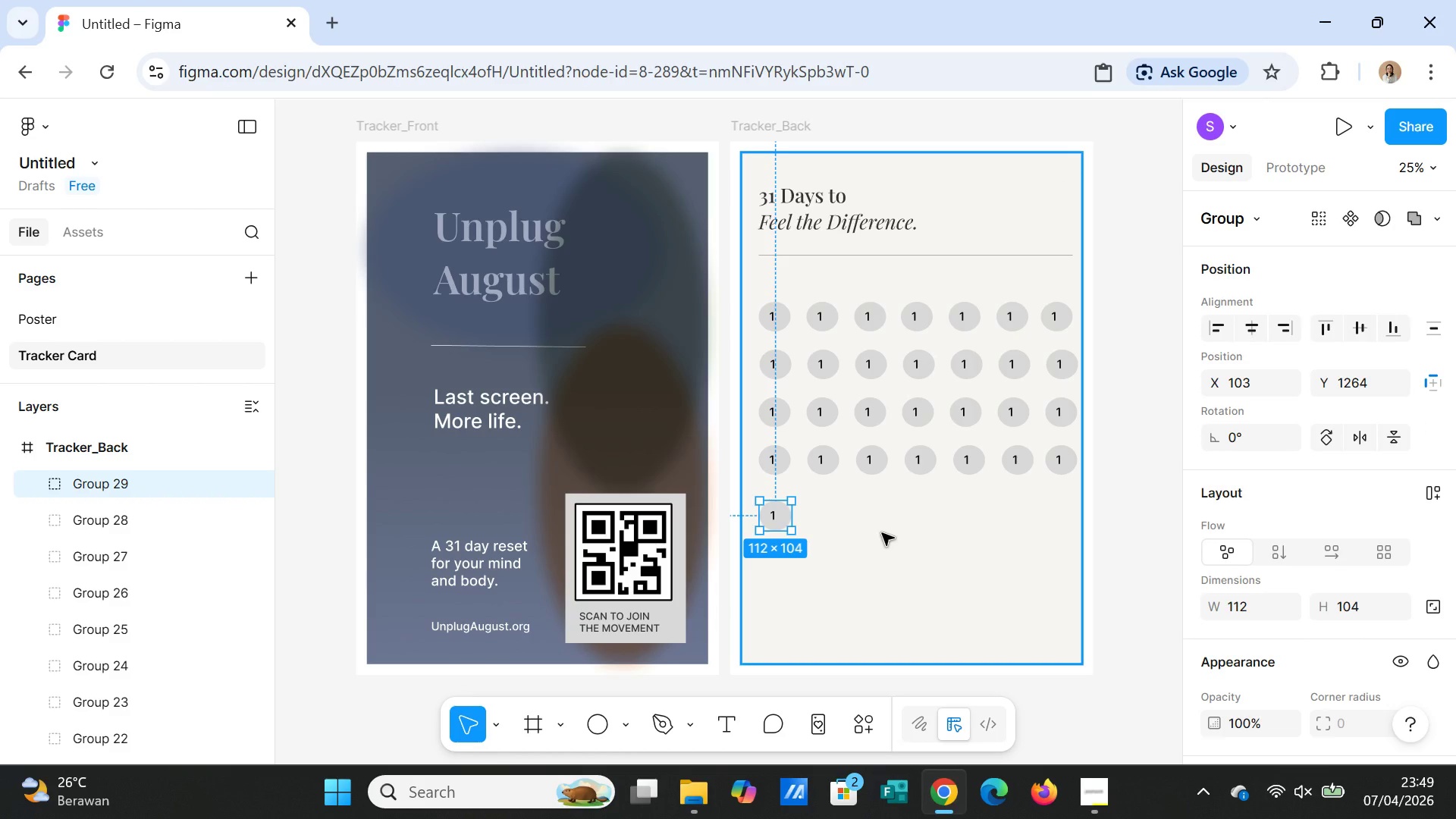 
key(Control+ControlLeft)
 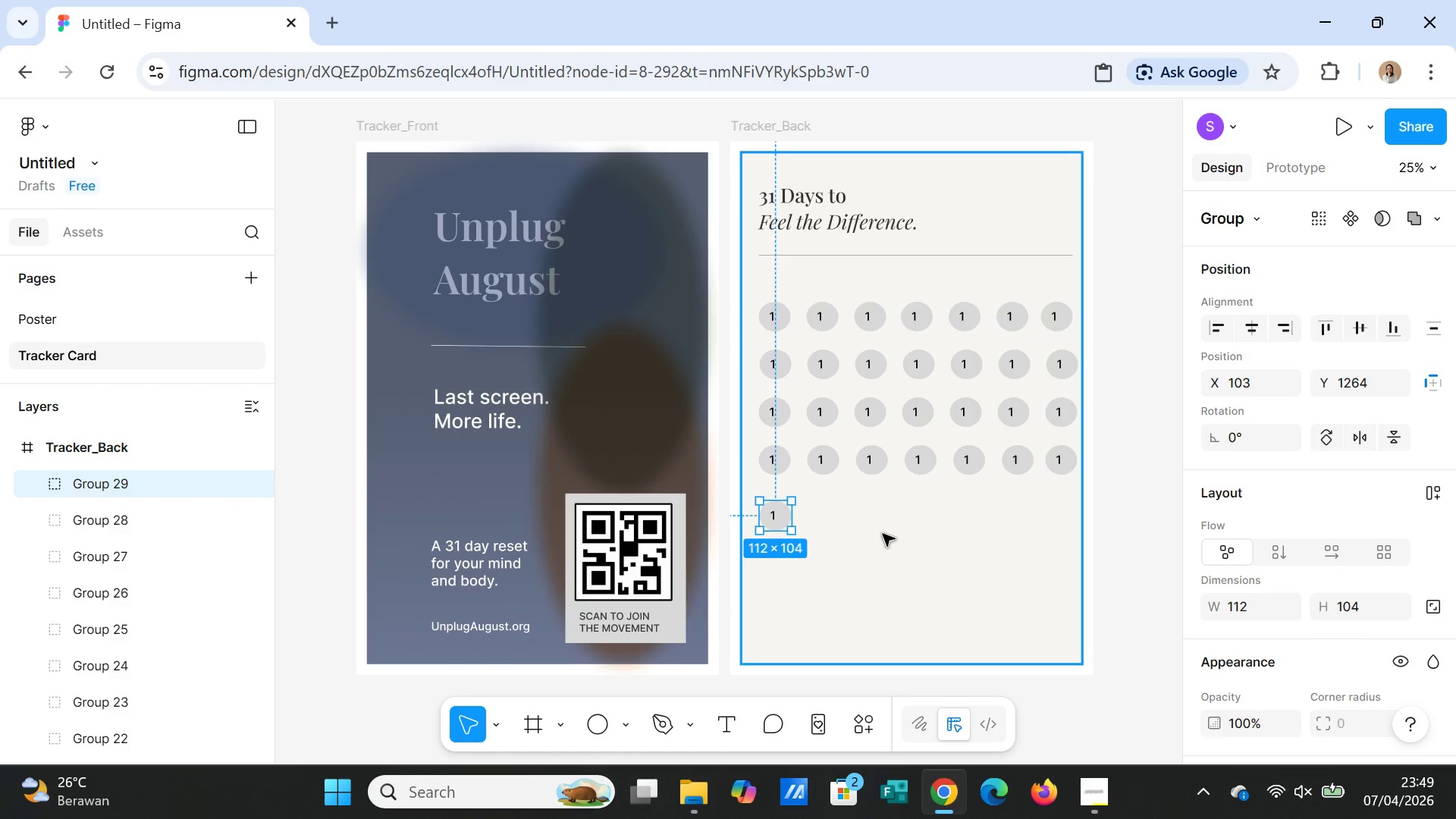 
key(Control+D)
 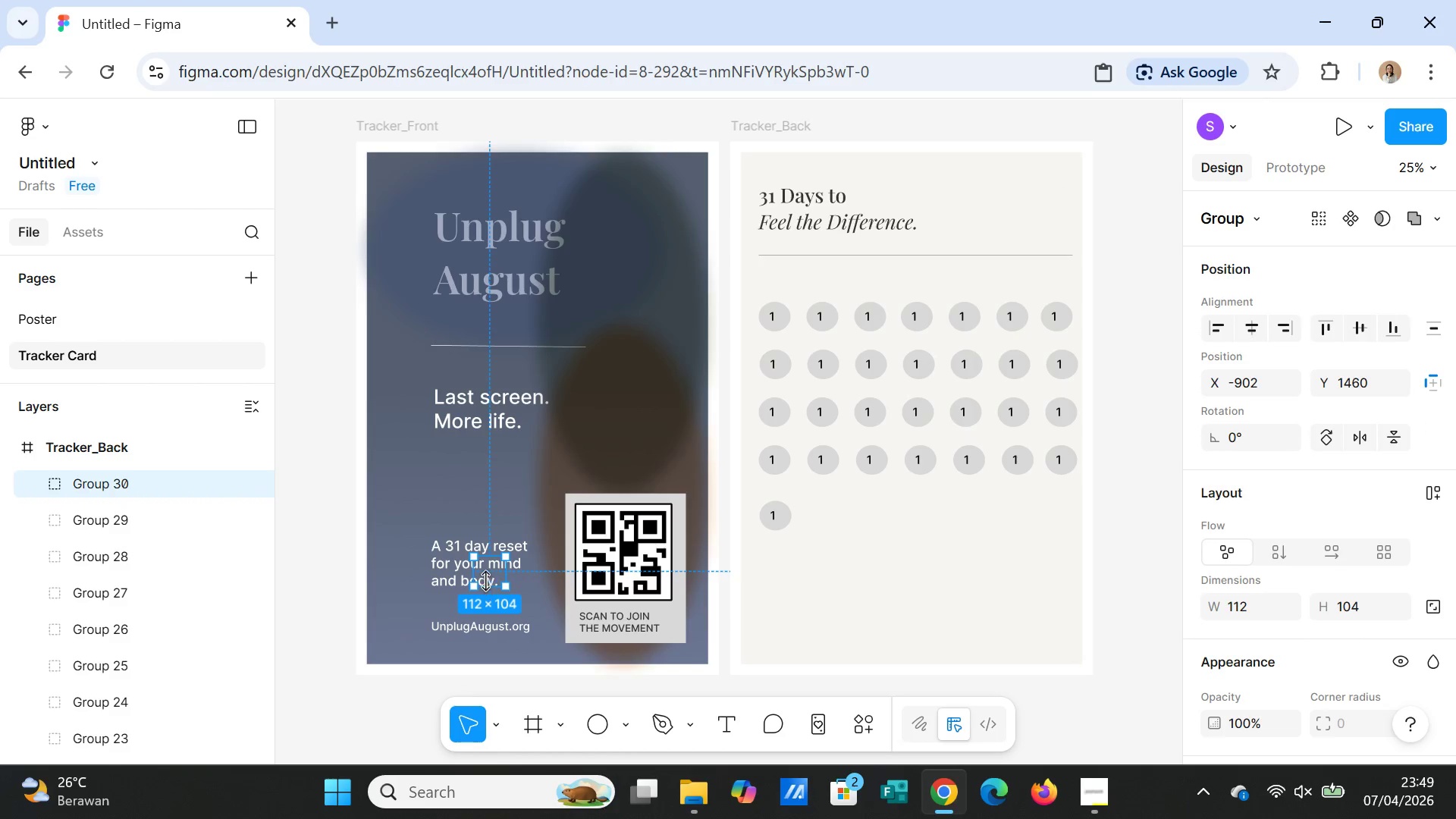 
left_click_drag(start_coordinate=[484, 579], to_coordinate=[817, 519])
 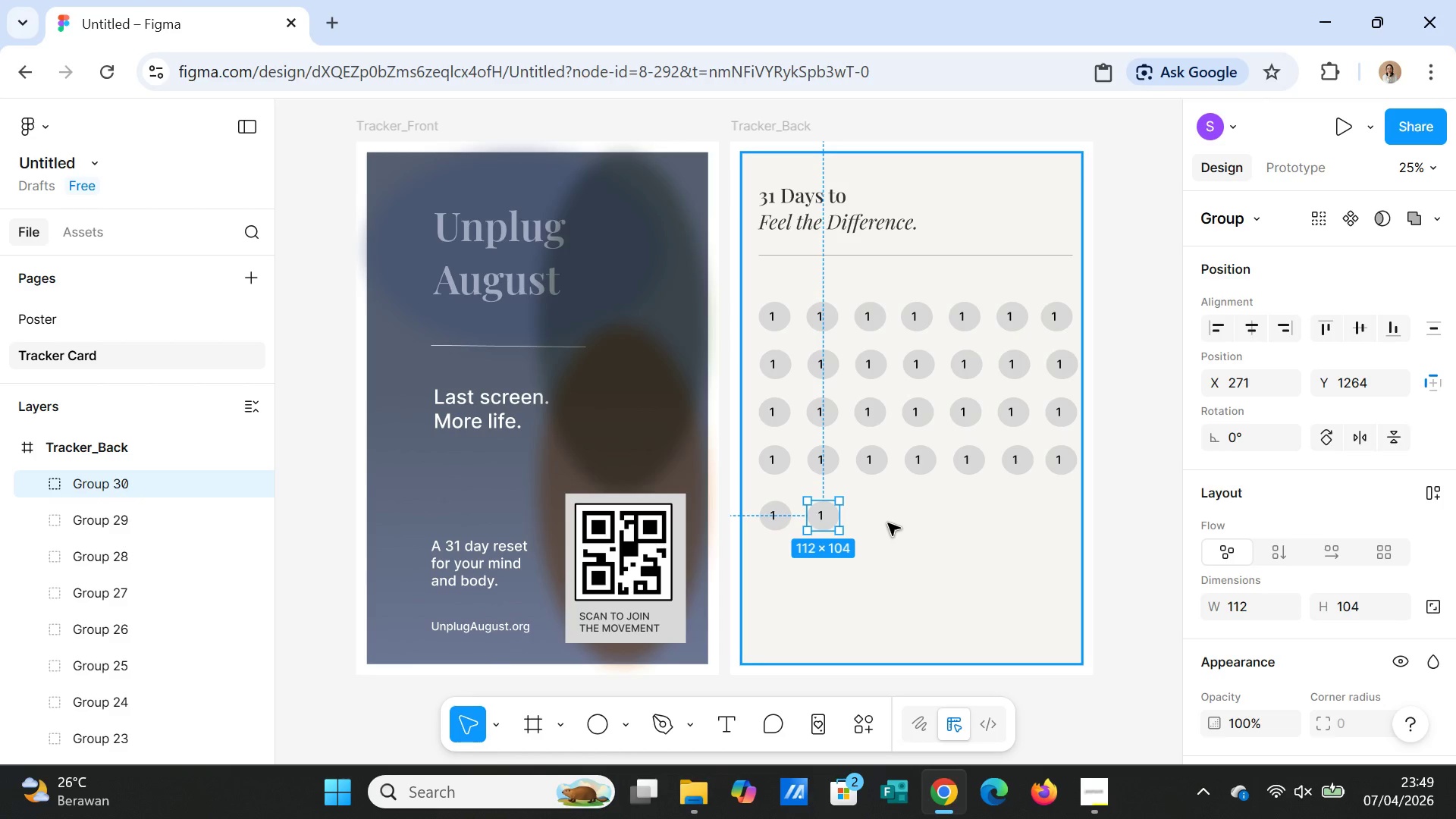 
key(Control+D)
 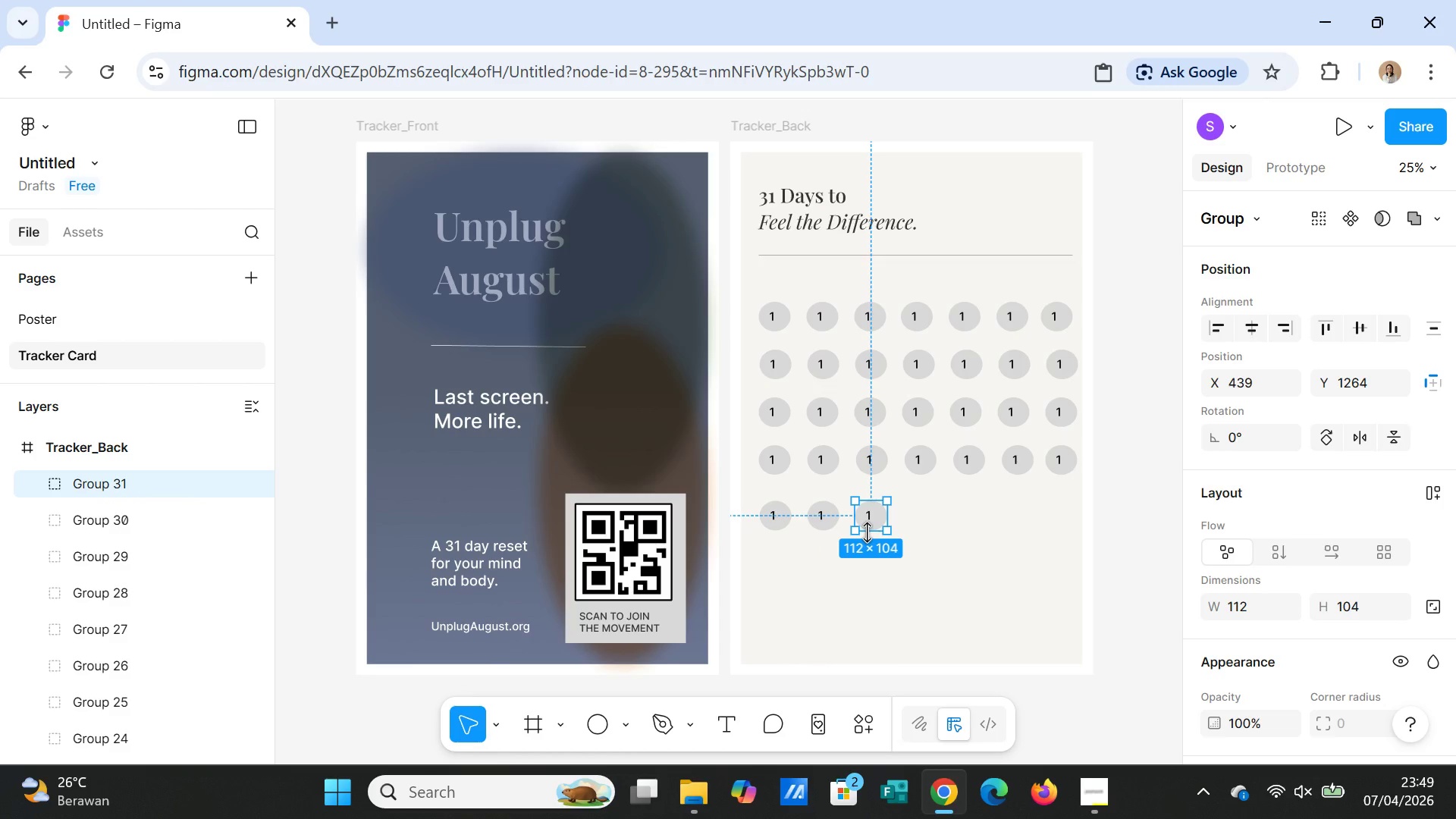 
wait(8.12)
 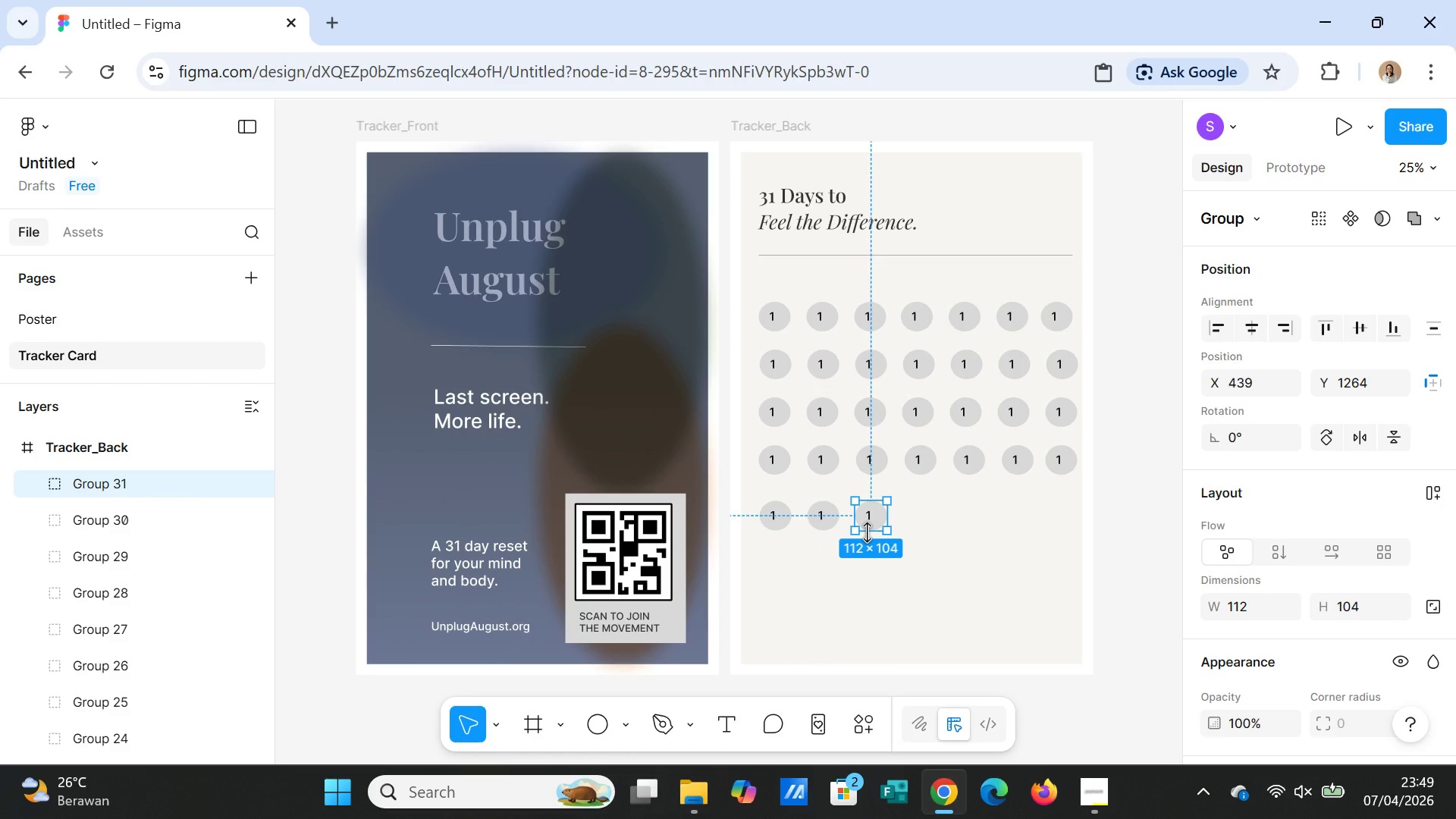 
left_click([971, 550])
 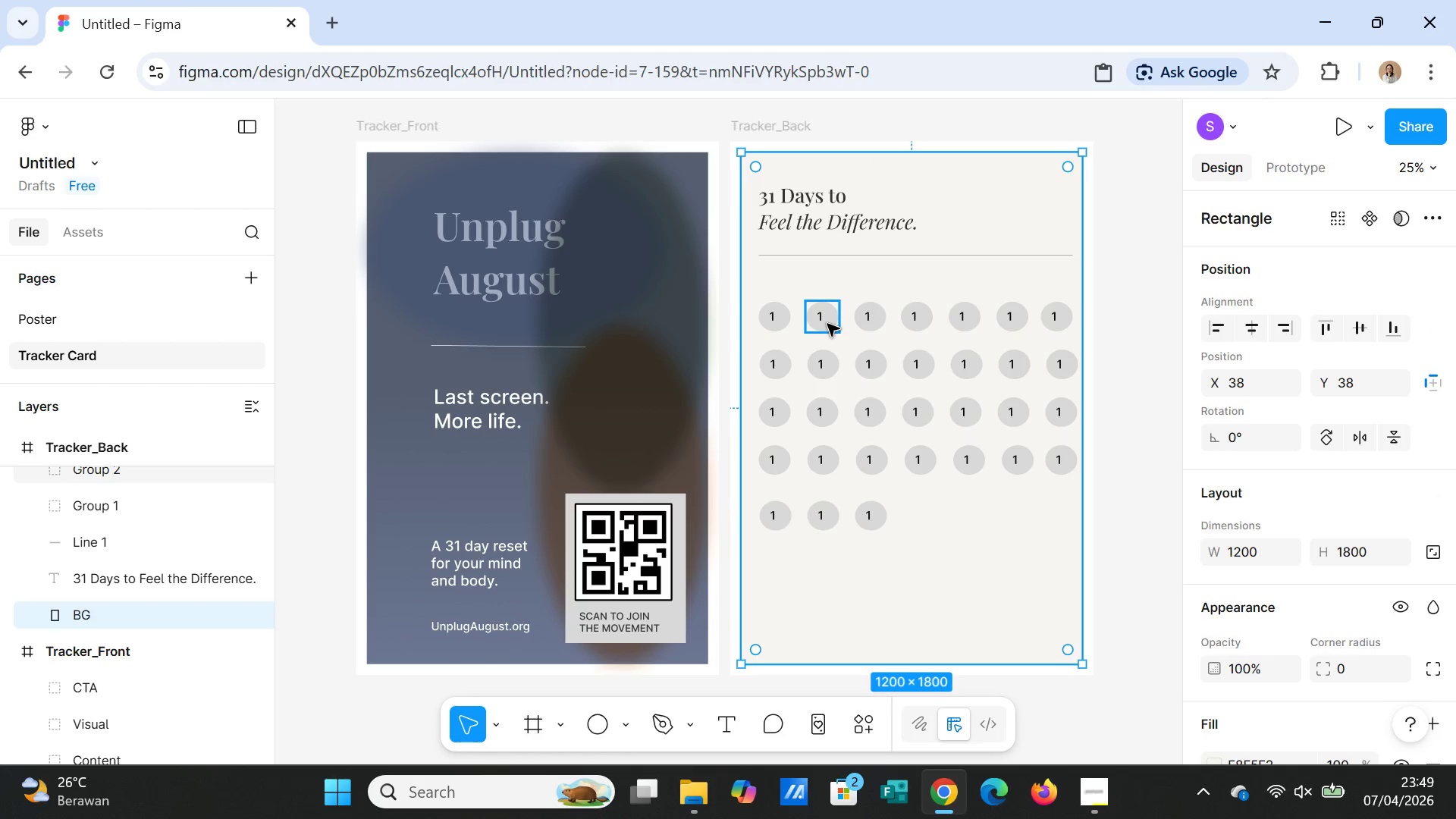 
double_click([827, 322])
 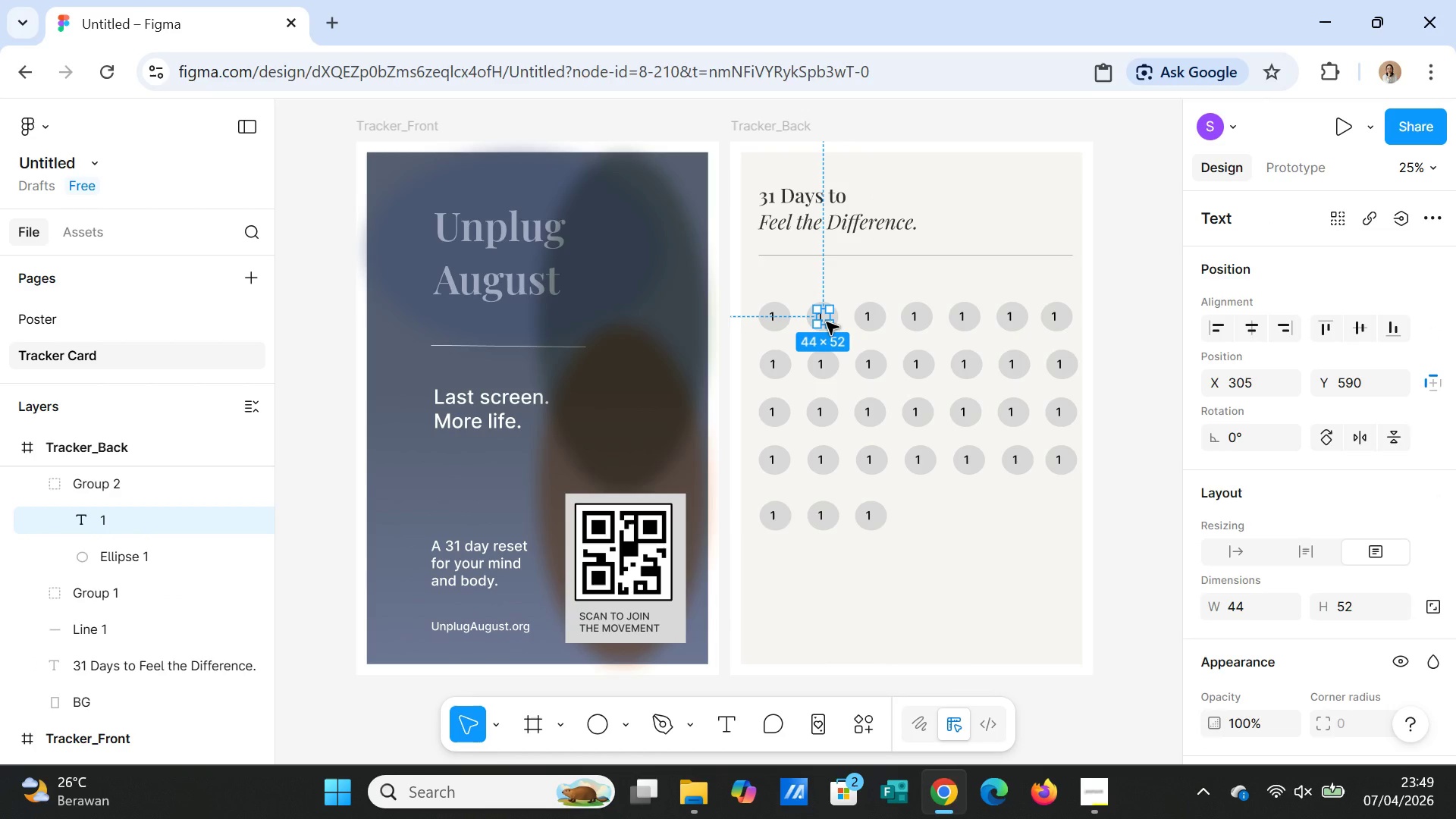 
key(2)
 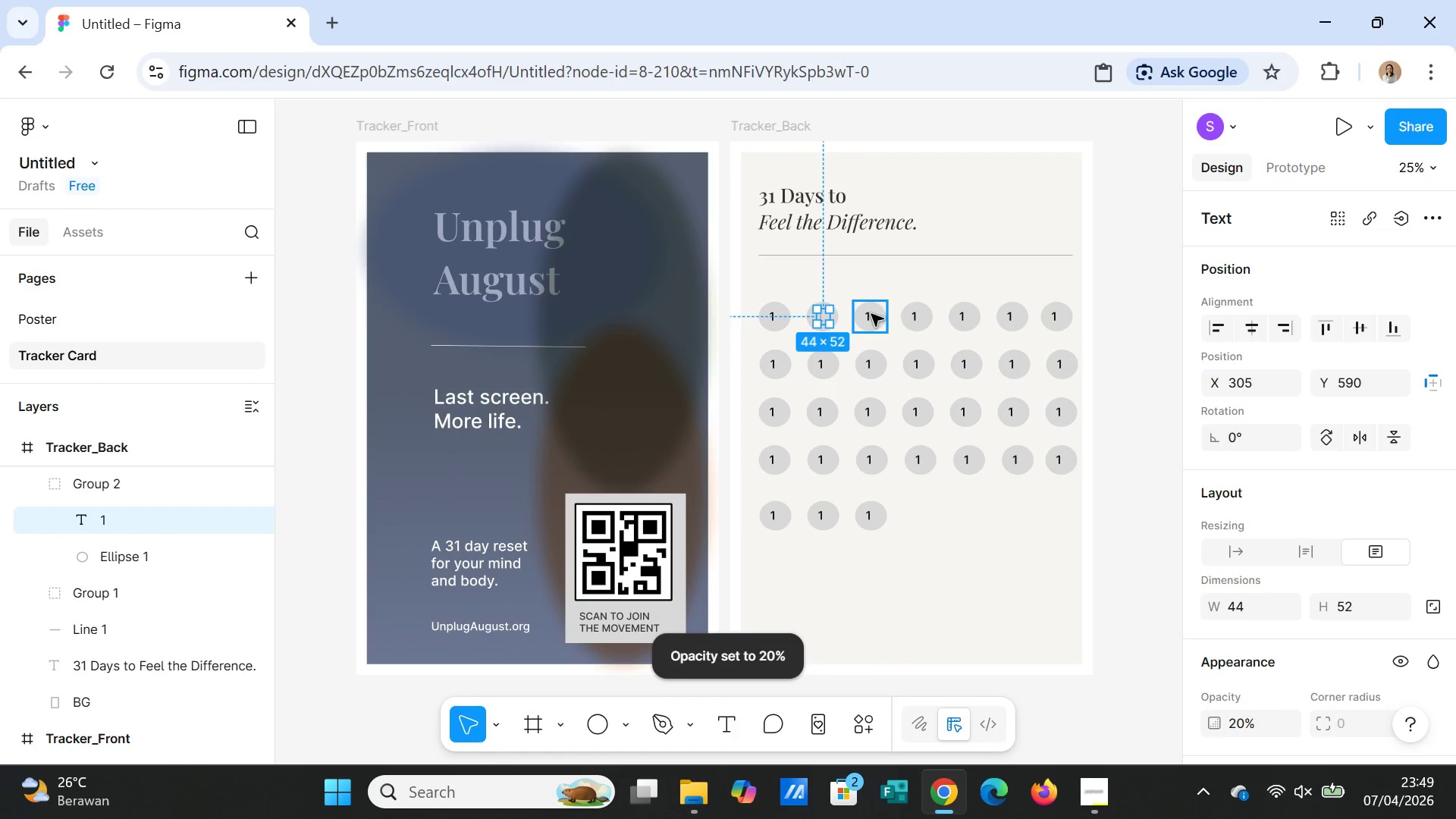 
double_click([871, 315])
 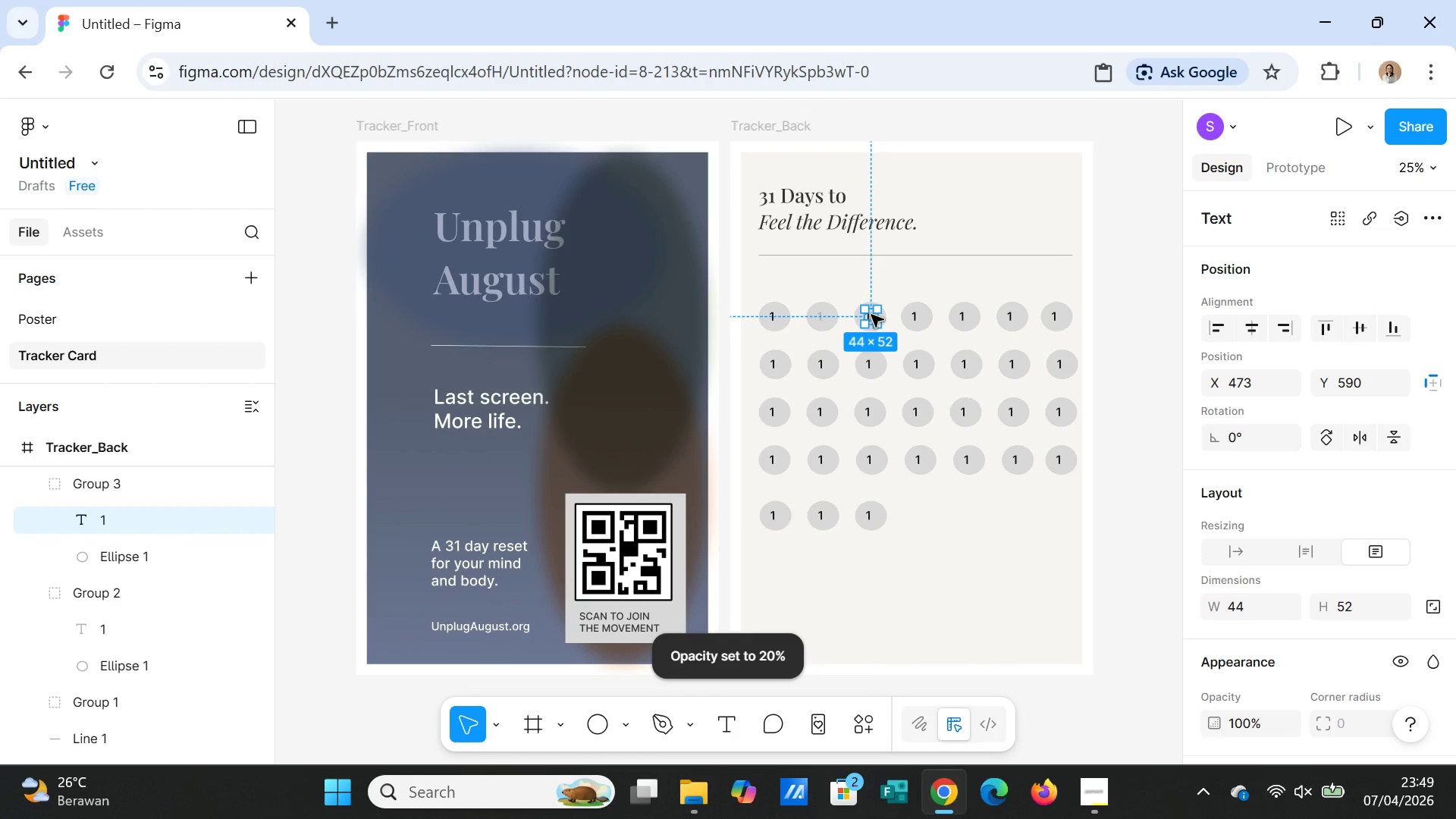 
key(3)
 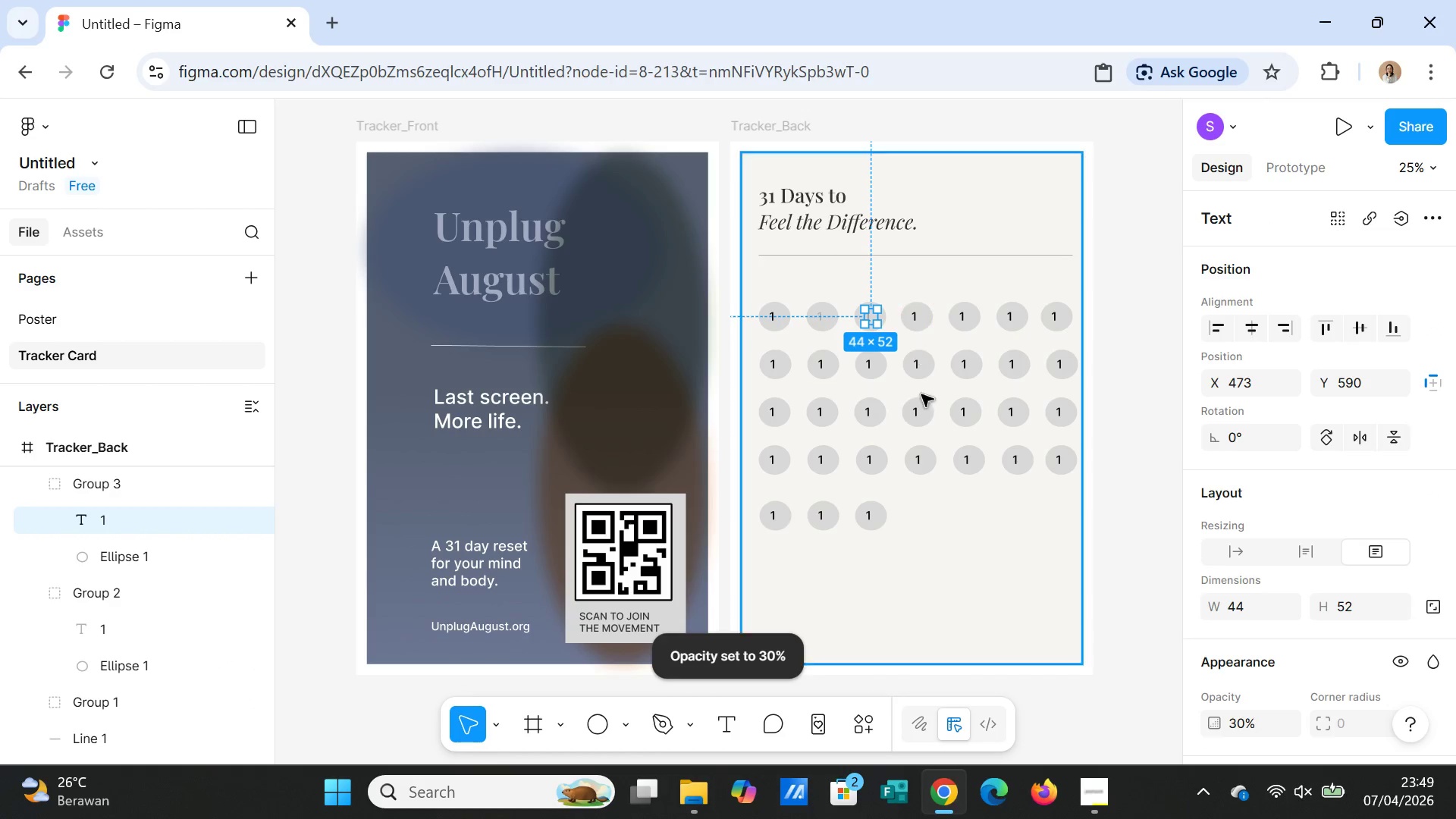 
left_click([943, 535])
 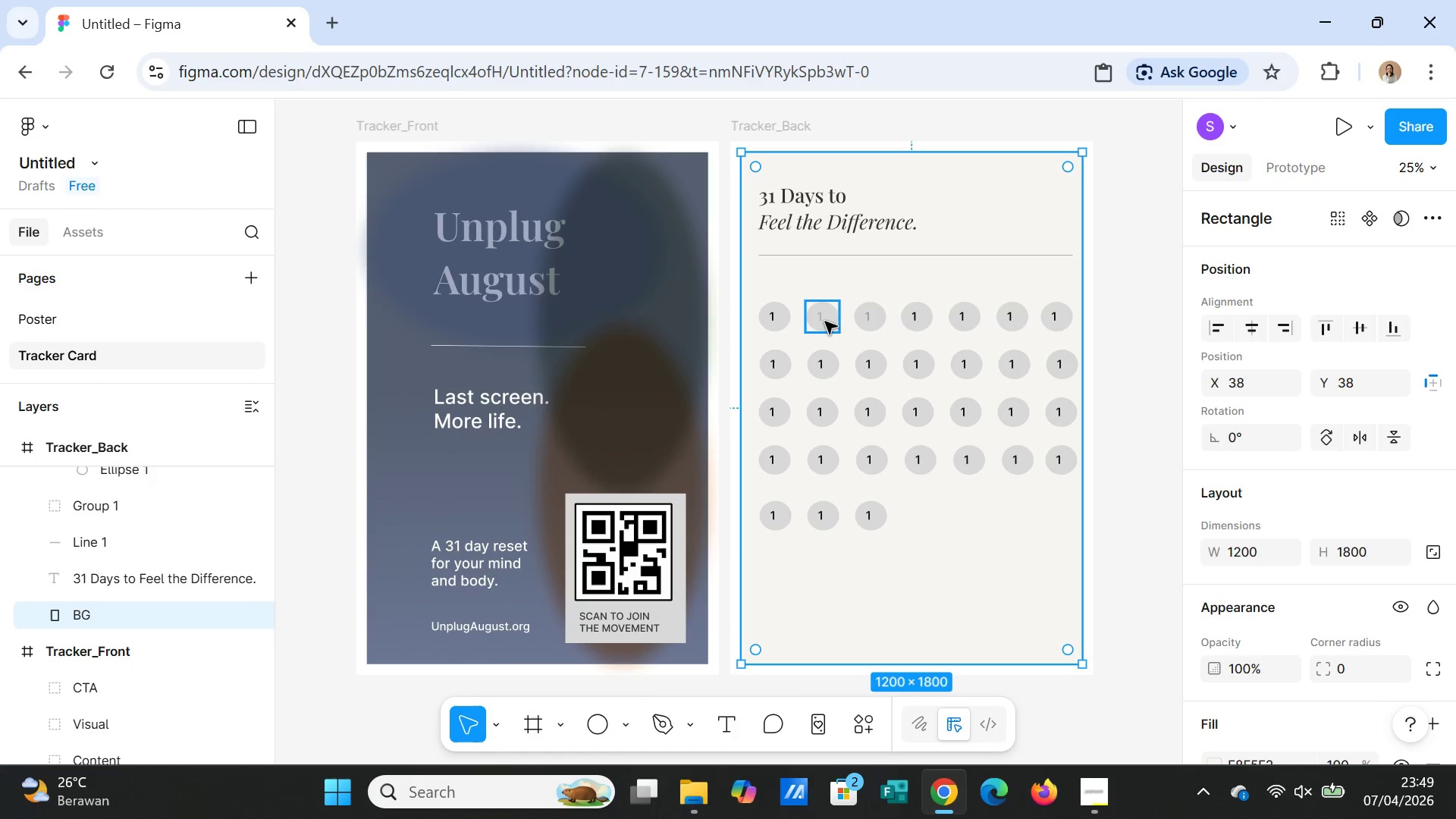 
double_click([824, 319])
 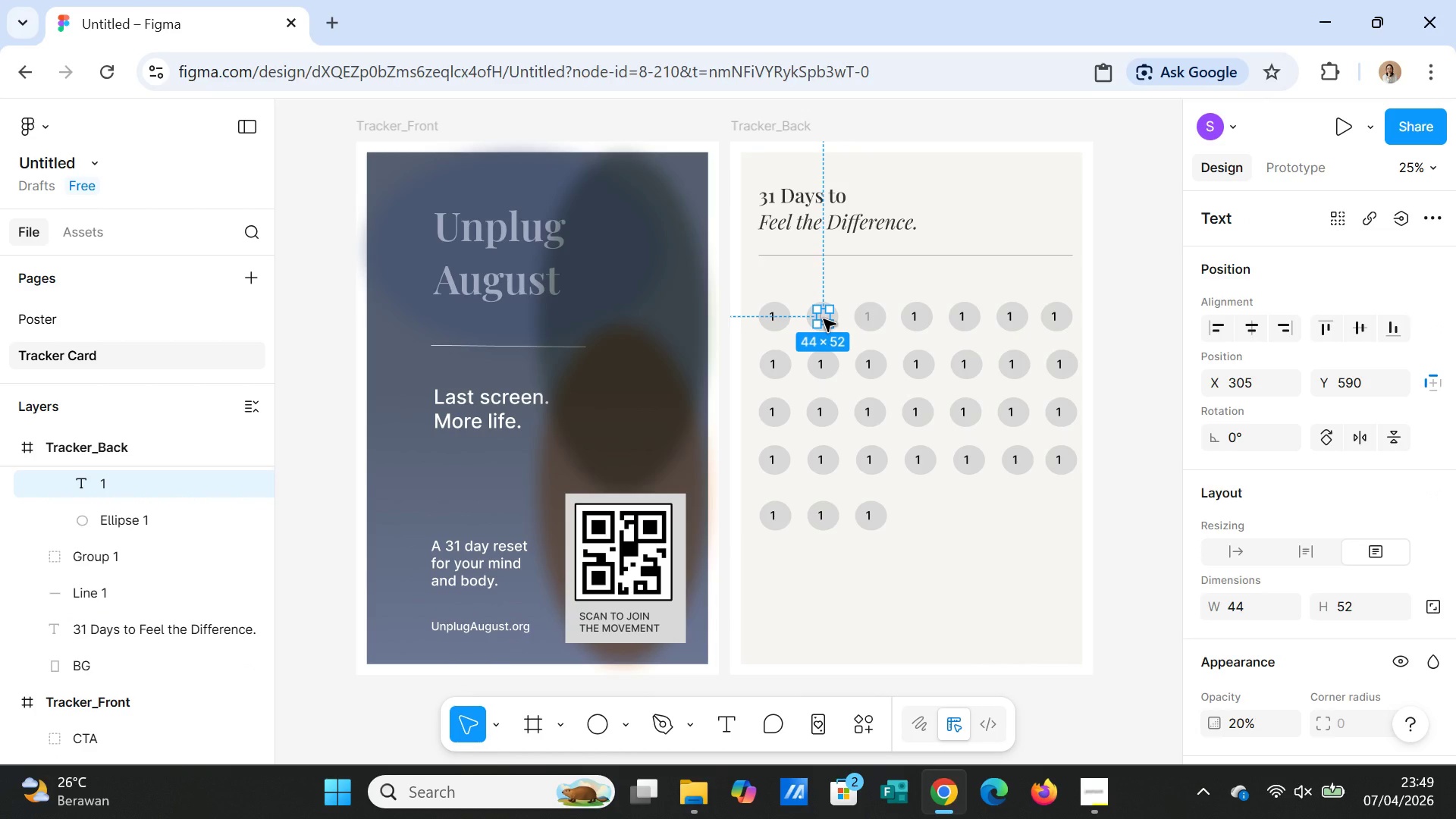 
double_click([824, 319])
 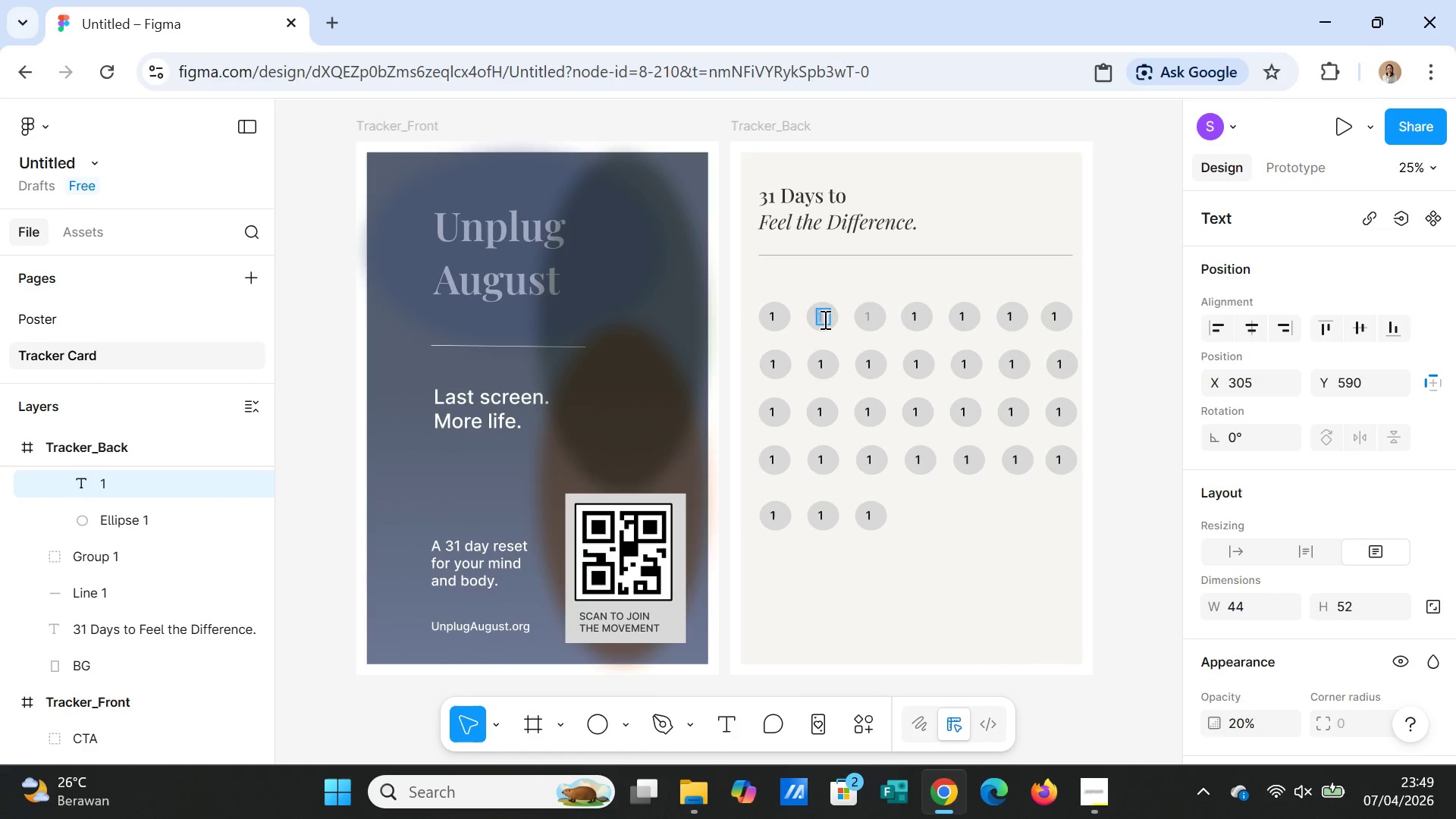 
key(2)
 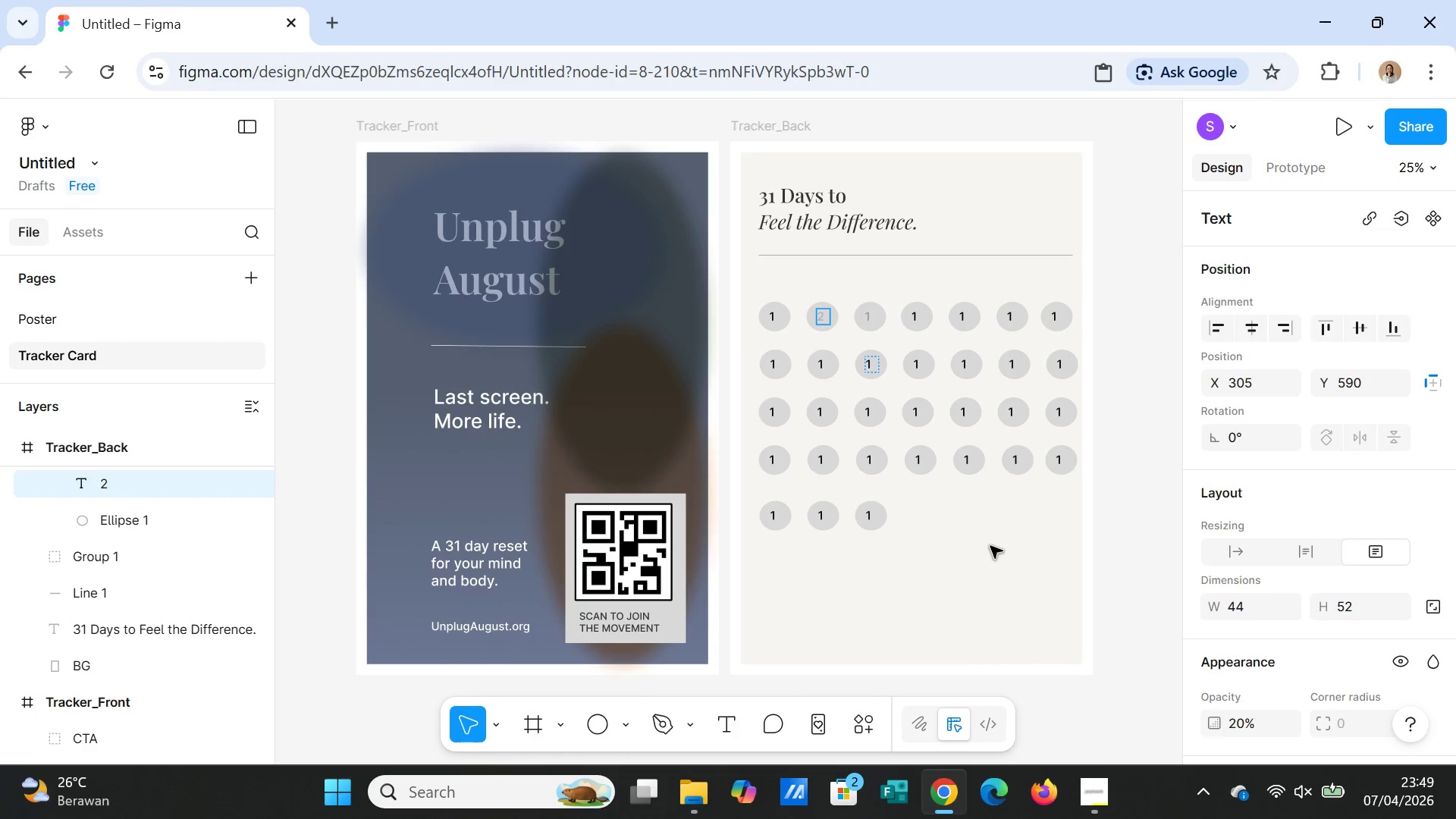 
left_click([993, 550])
 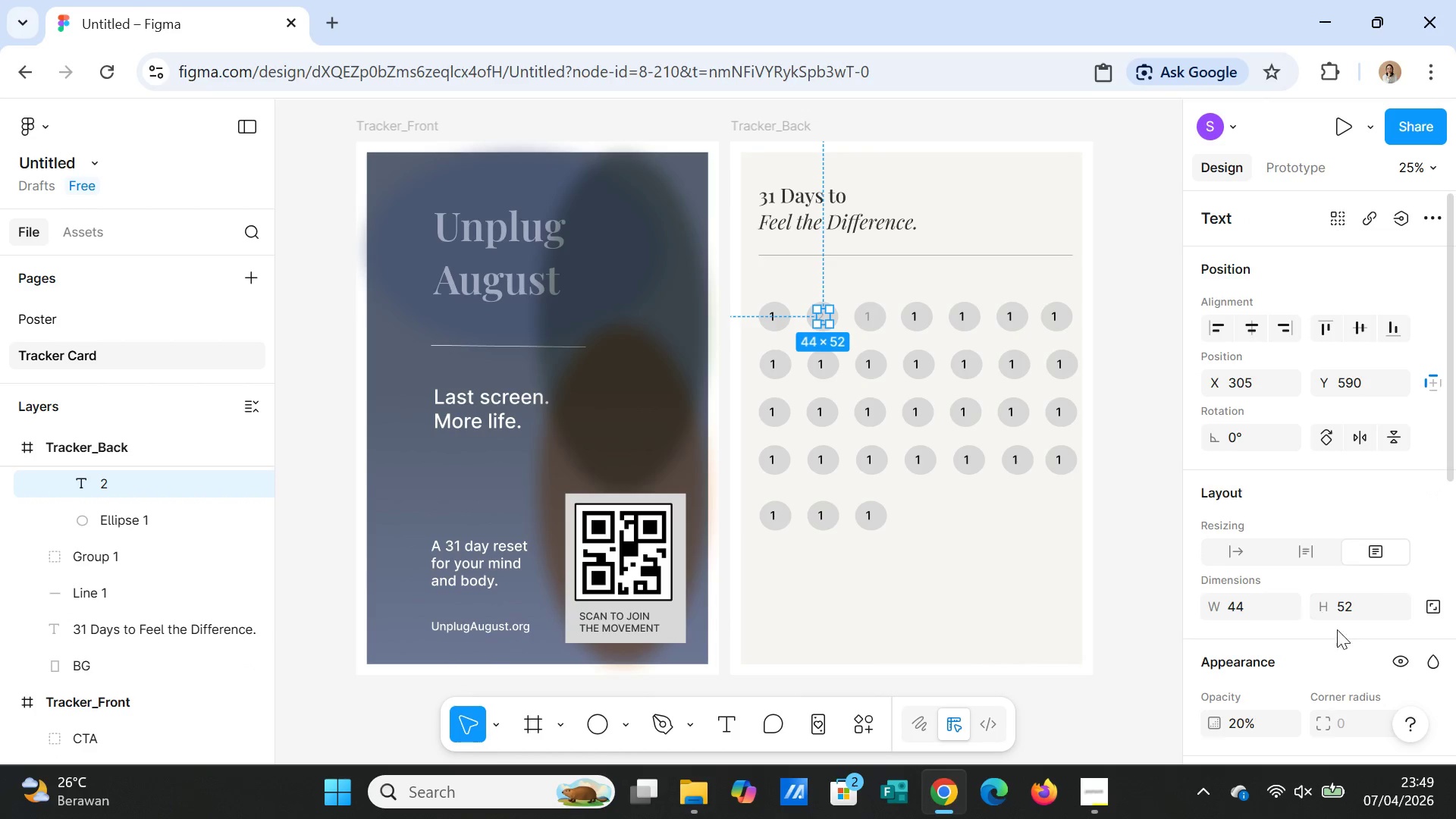 
scroll: coordinate [1041, 596], scroll_direction: down, amount: 4.0
 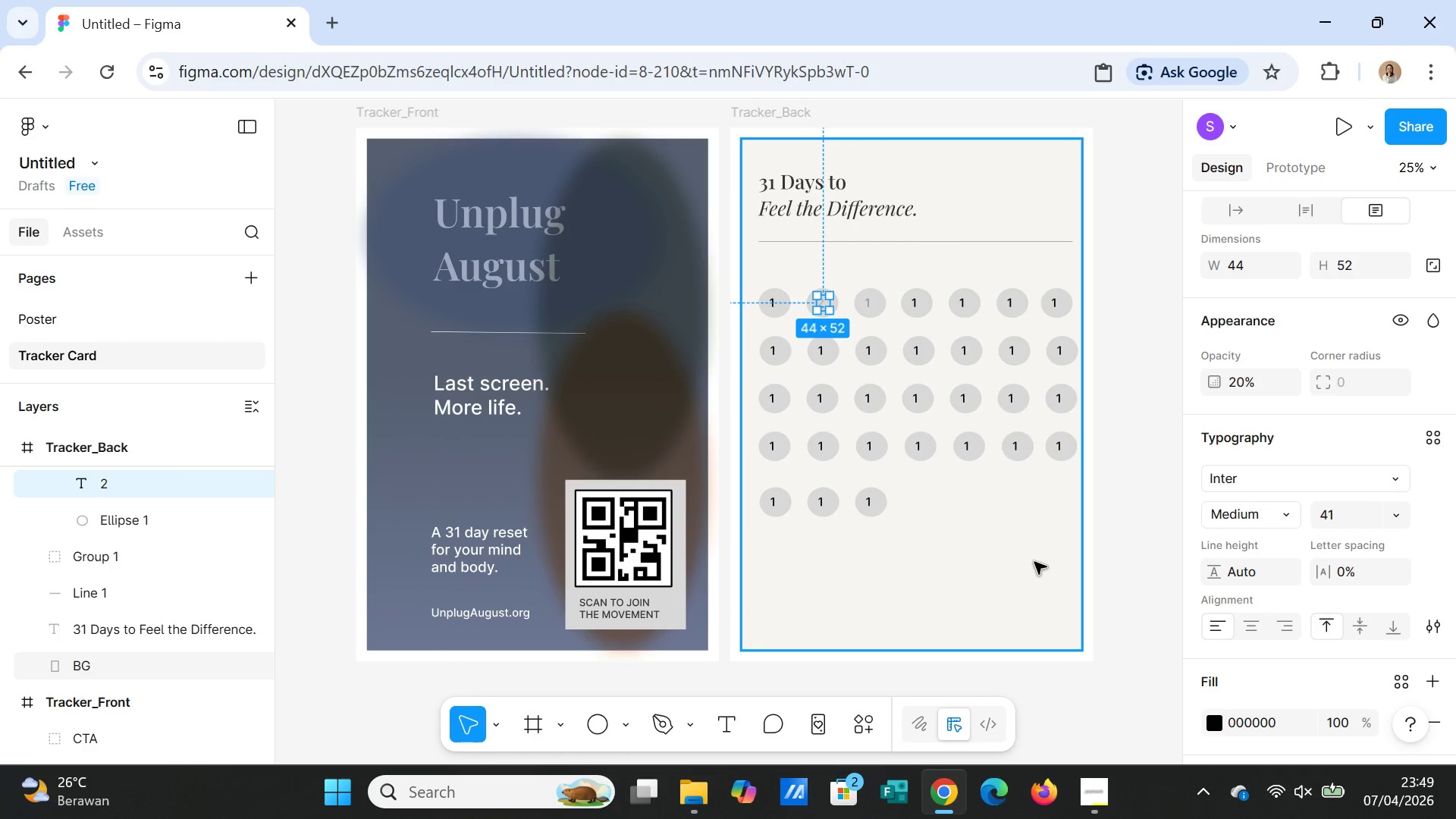 
left_click([1033, 557])
 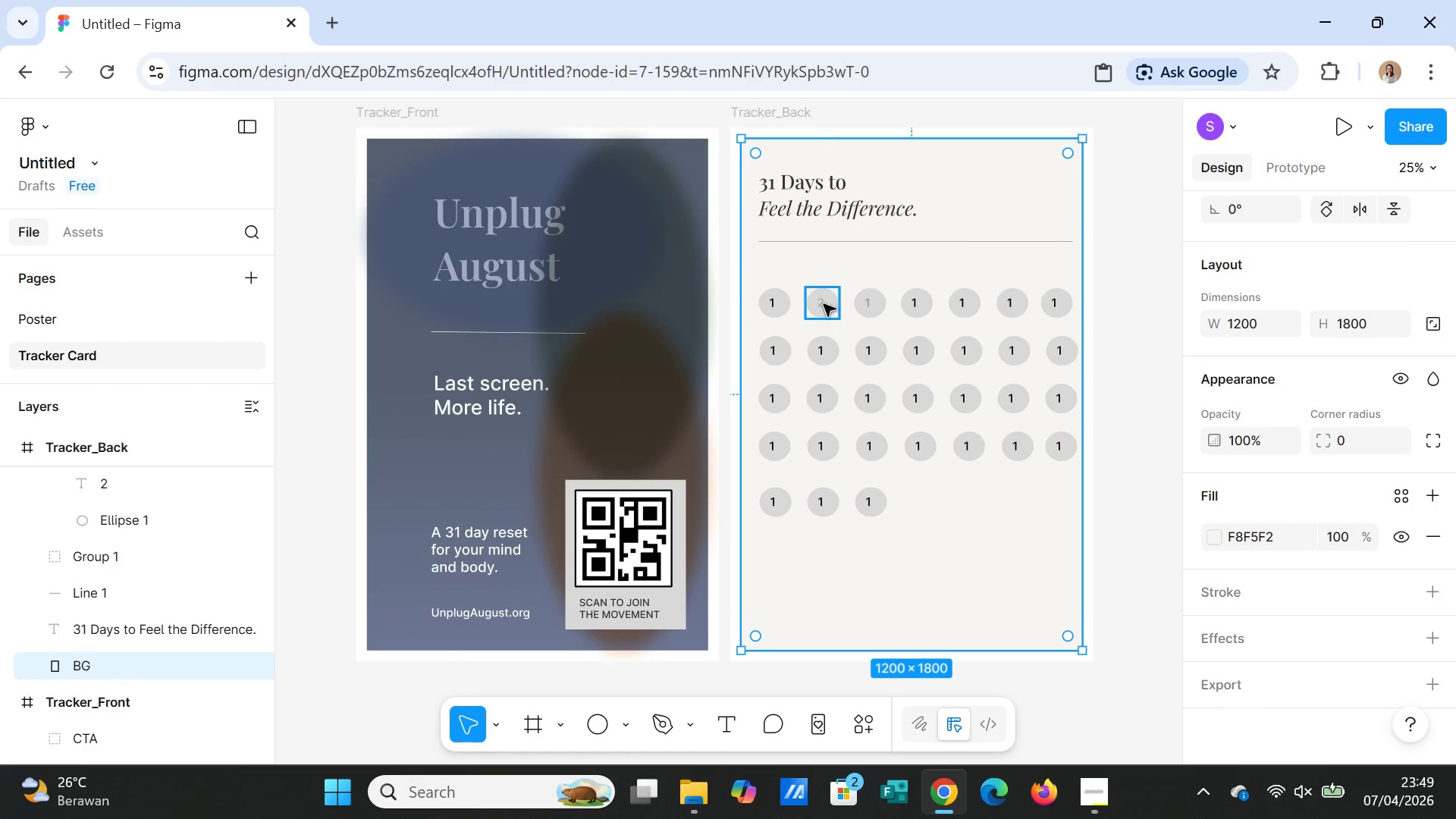 
double_click([824, 304])
 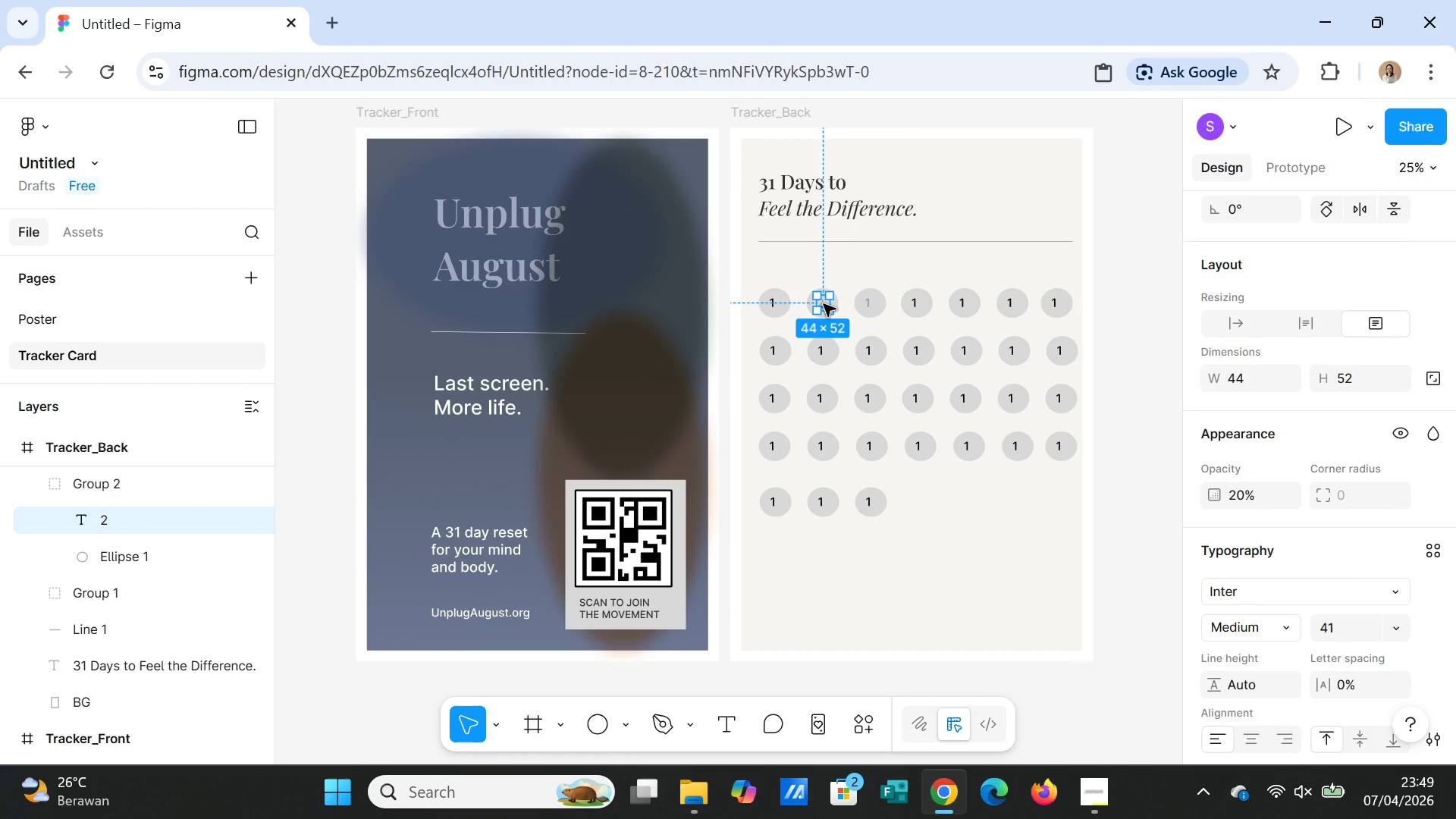 
double_click([824, 304])
 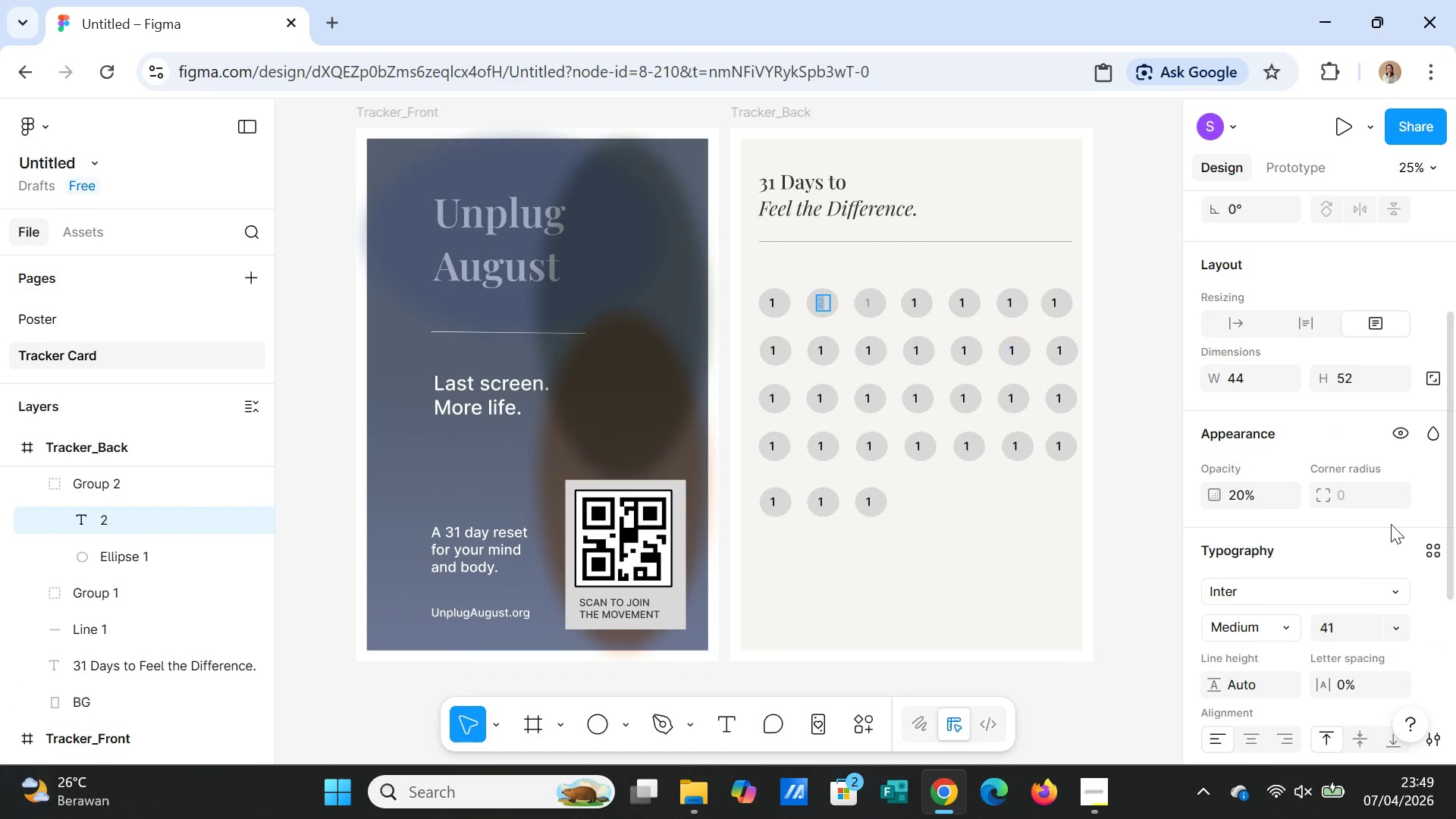 
scroll: coordinate [1373, 592], scroll_direction: down, amount: 3.0
 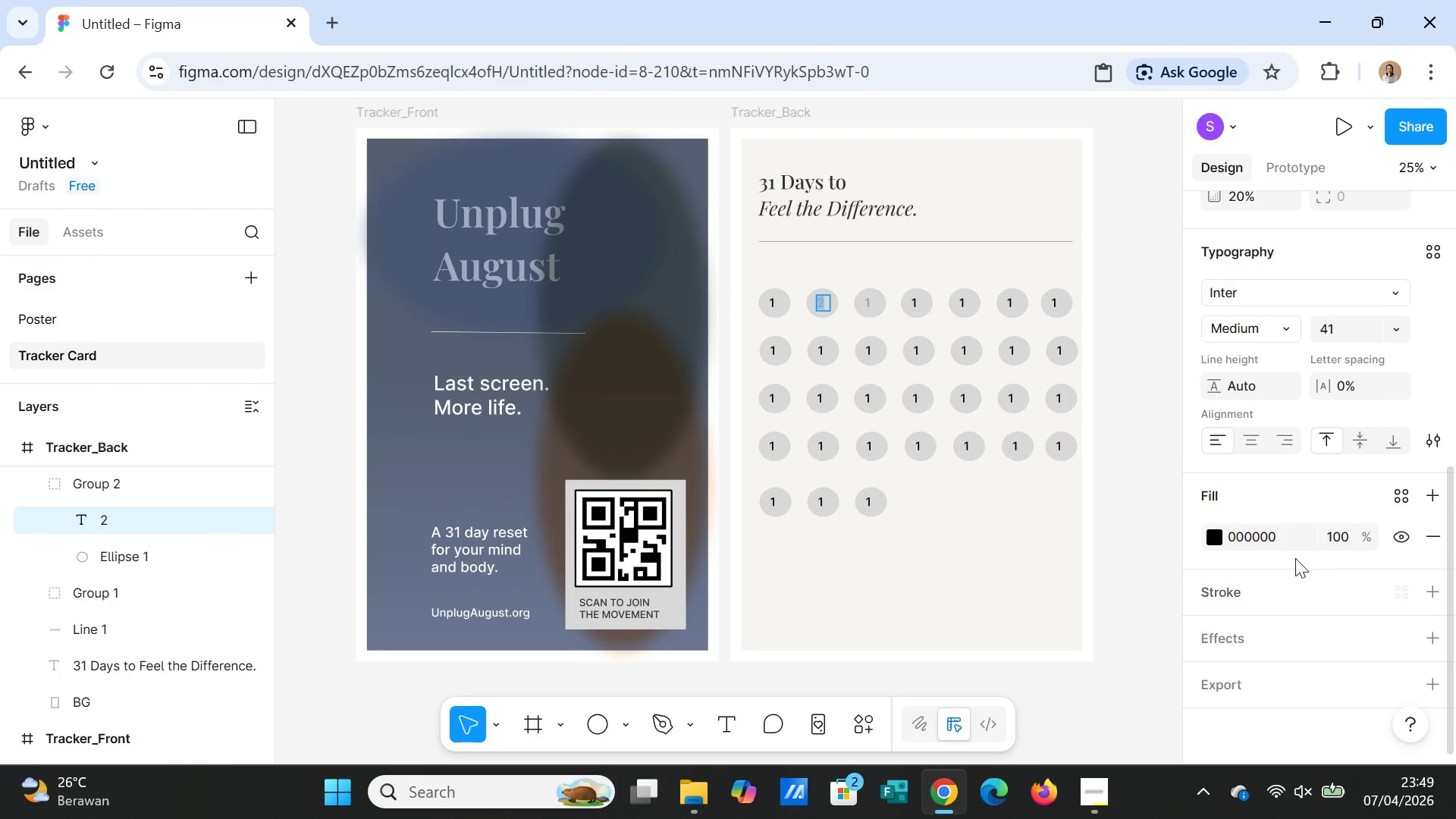 
left_click([1263, 535])
 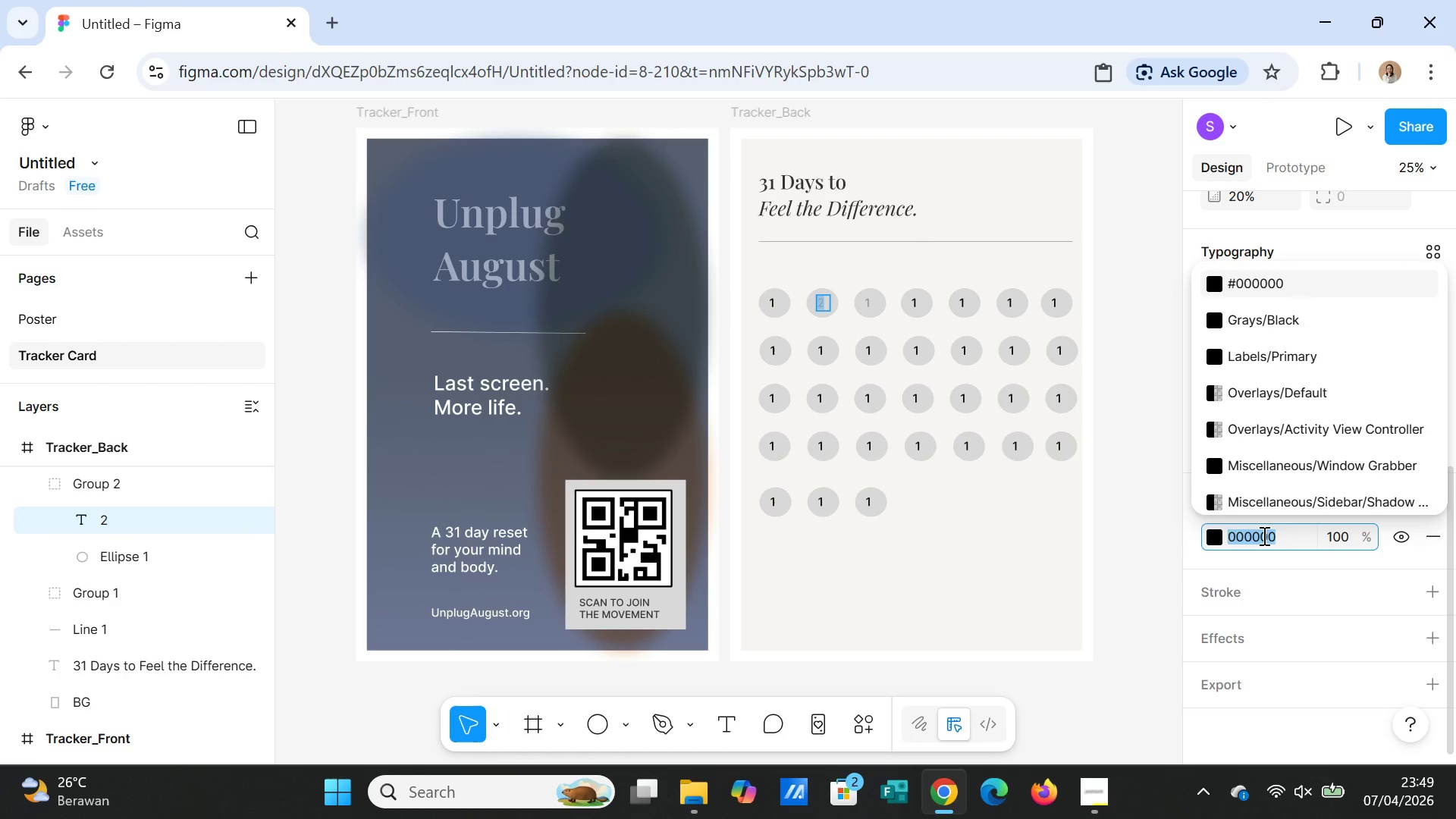 
key(3)
 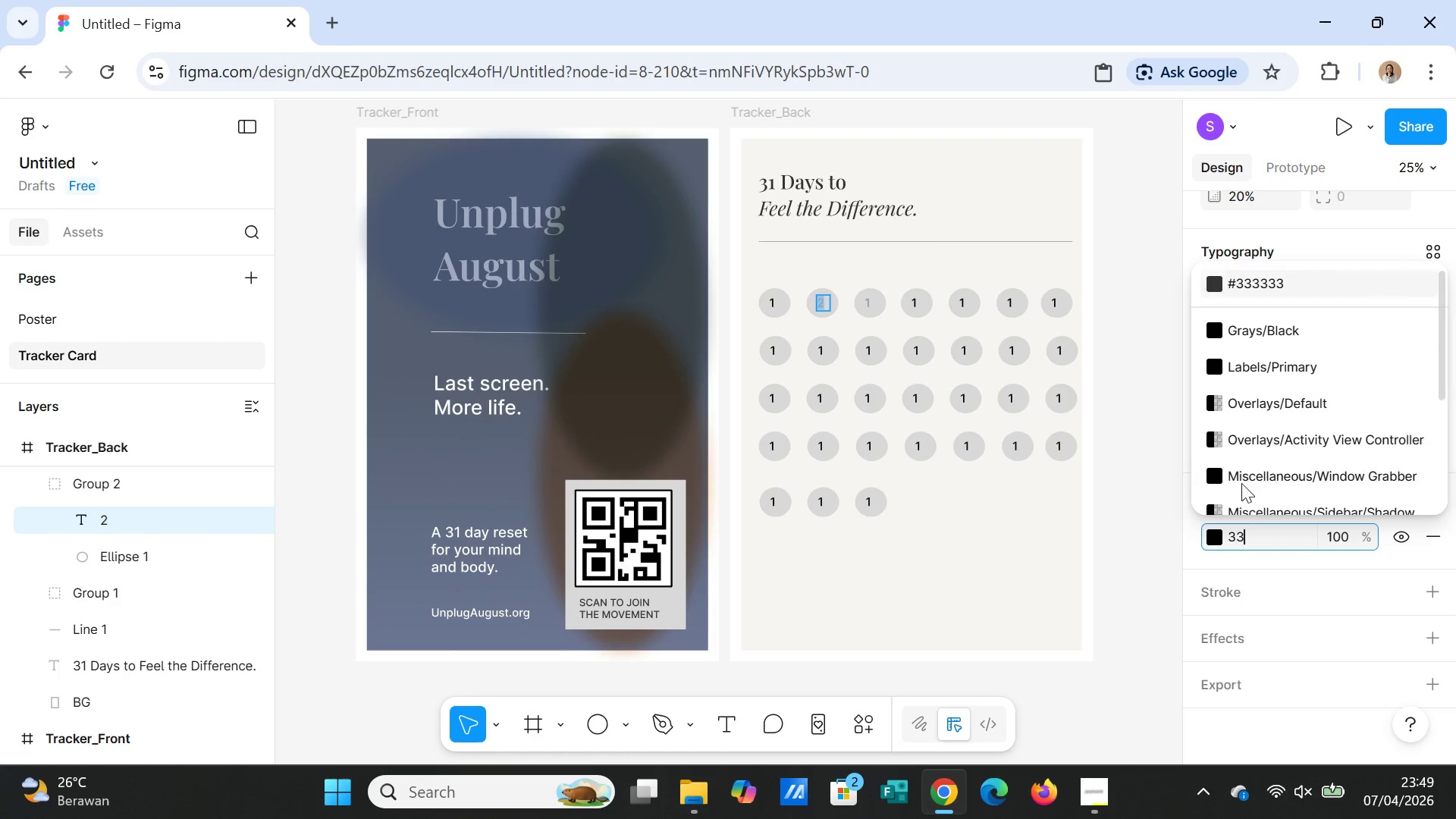 
type(333)
 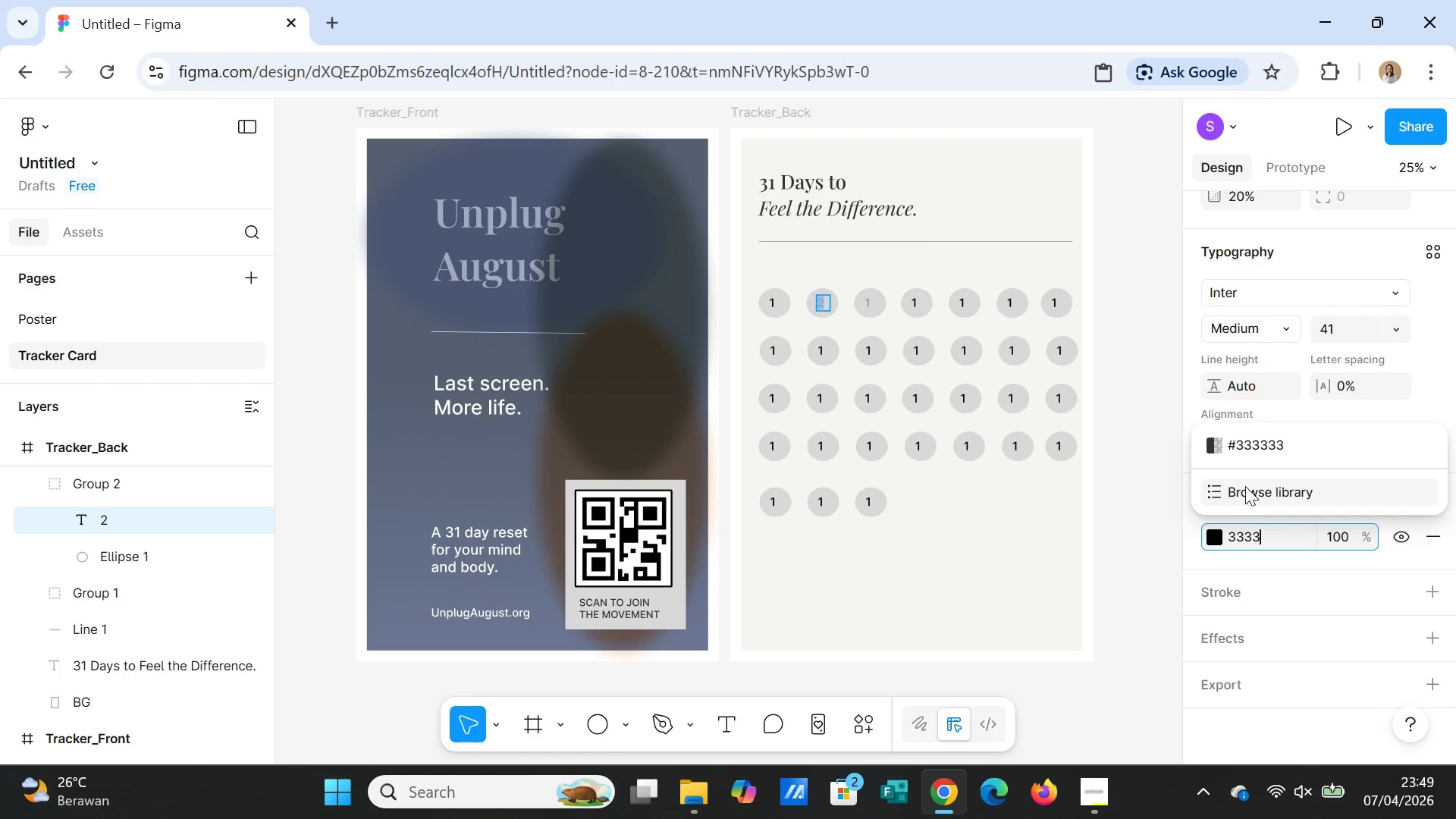 
left_click([1245, 447])
 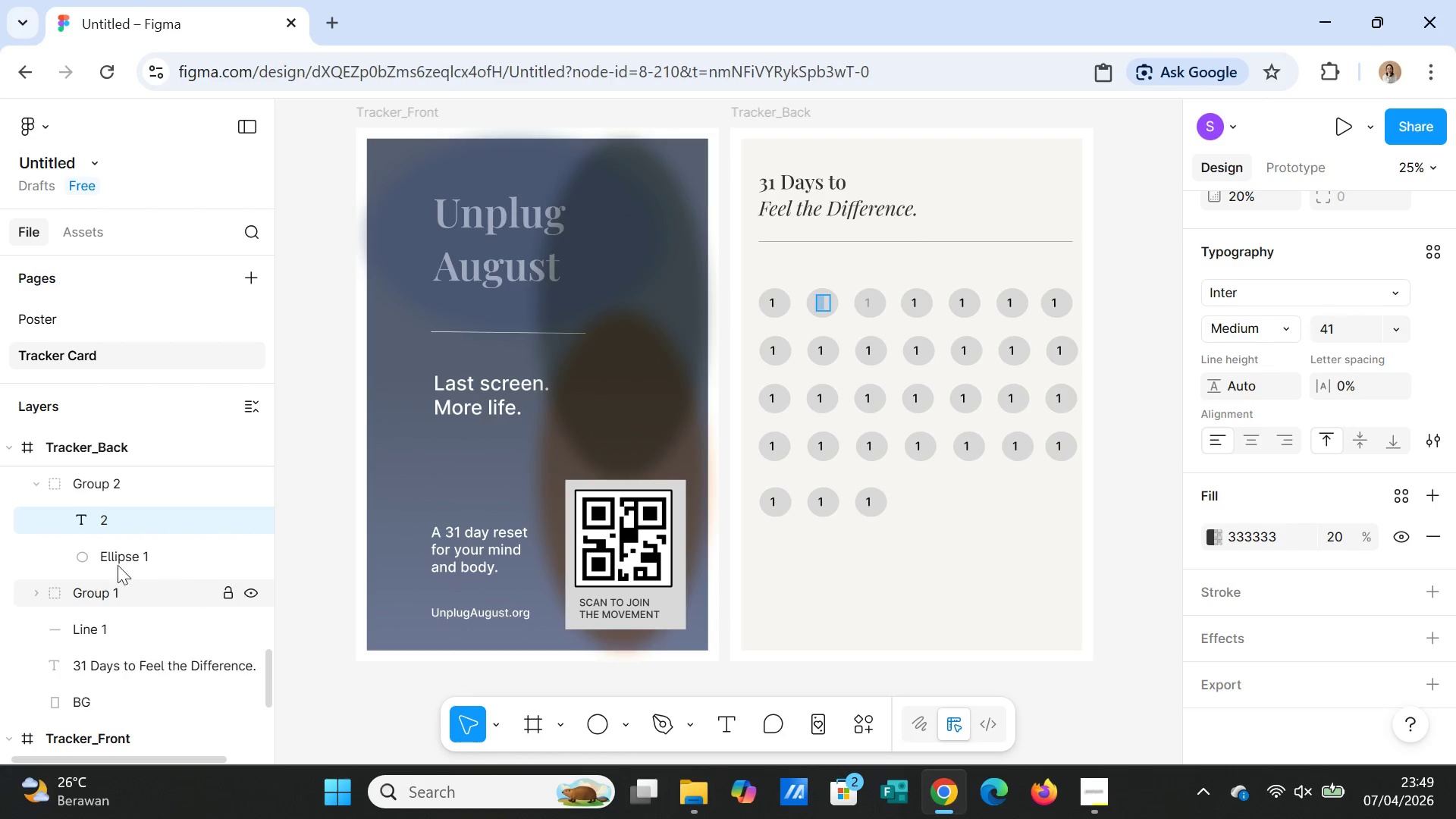 
wait(5.64)
 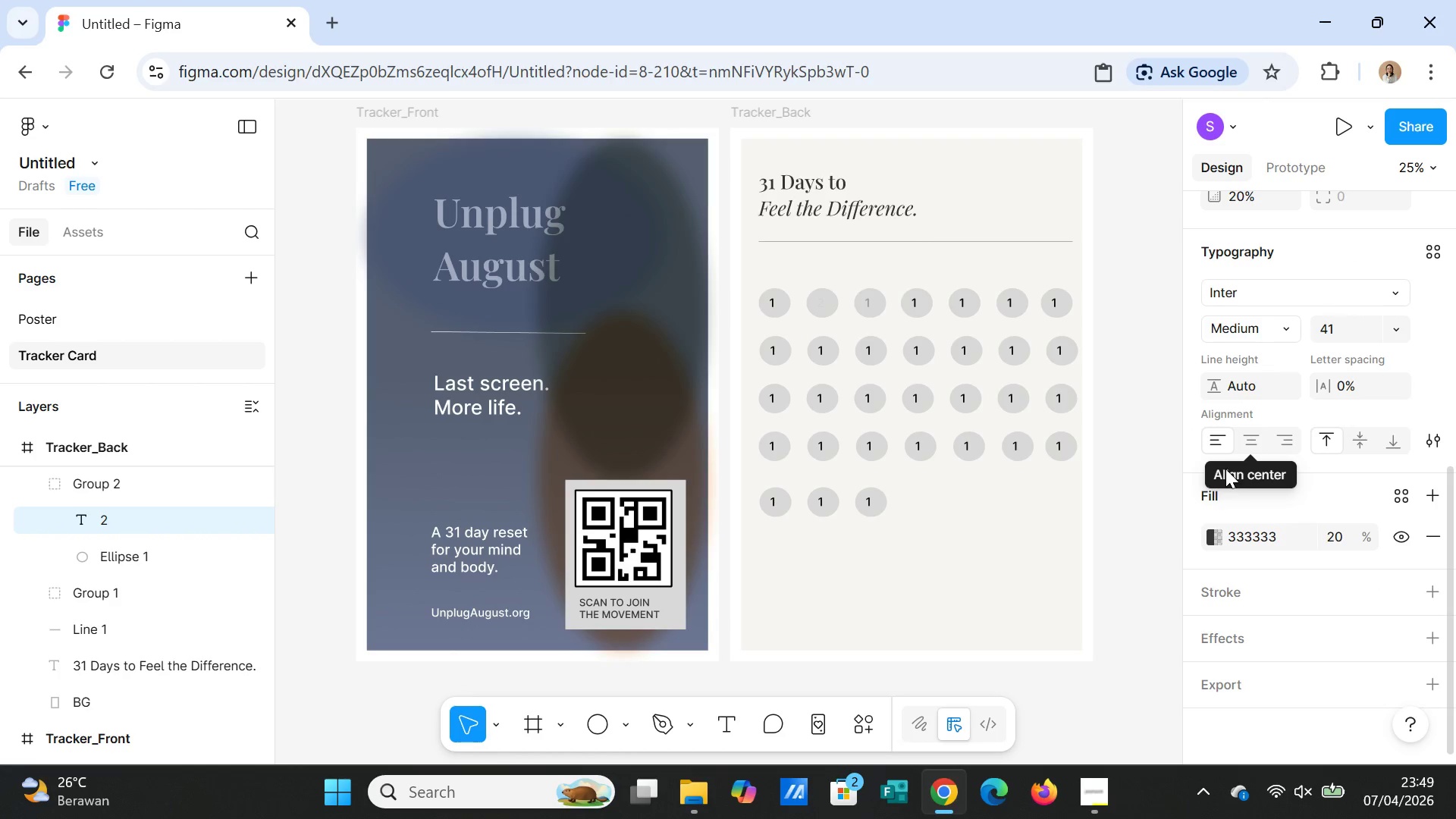 
left_click([871, 598])
 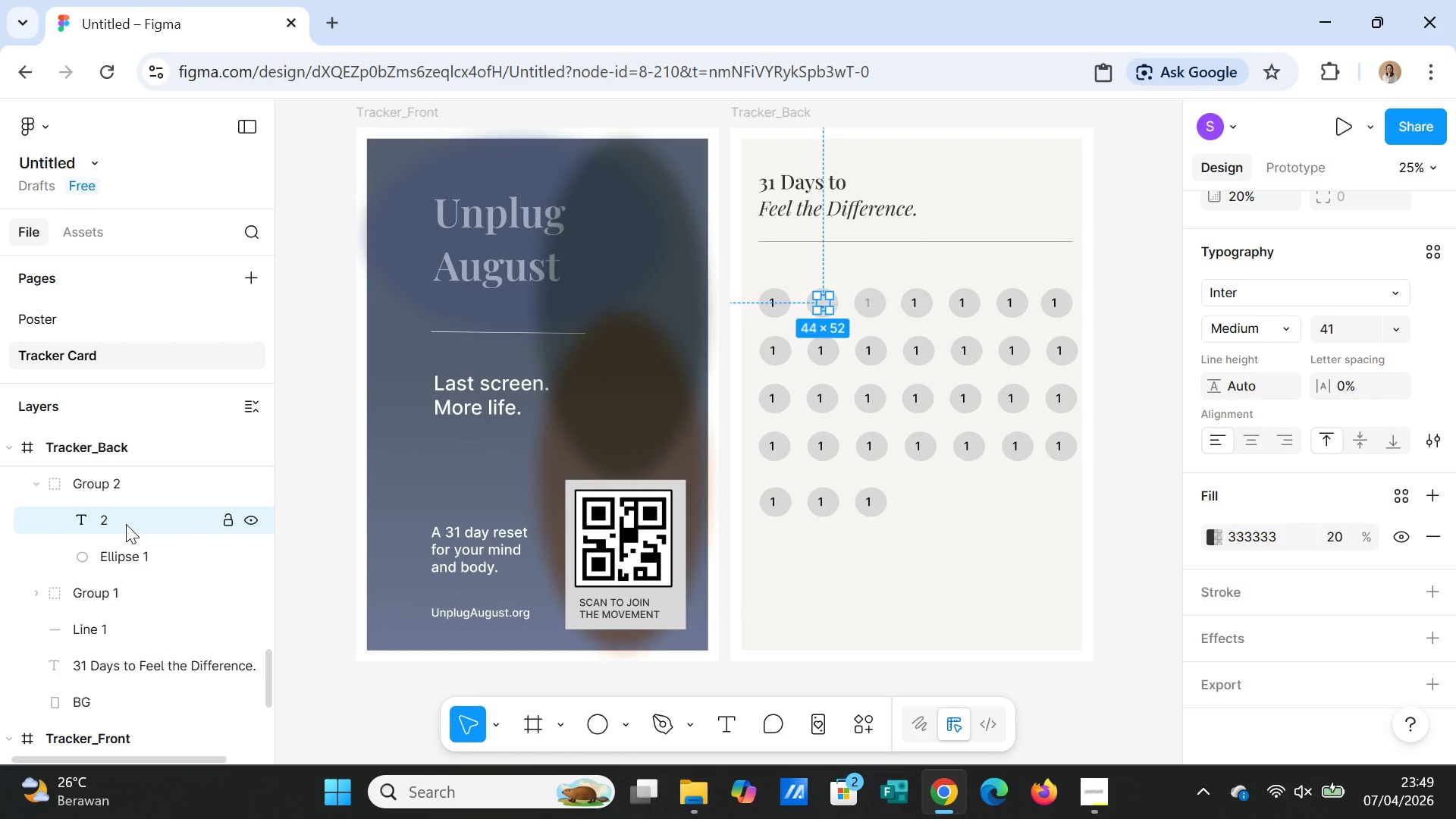 
left_click_drag(start_coordinate=[127, 519], to_coordinate=[131, 561])
 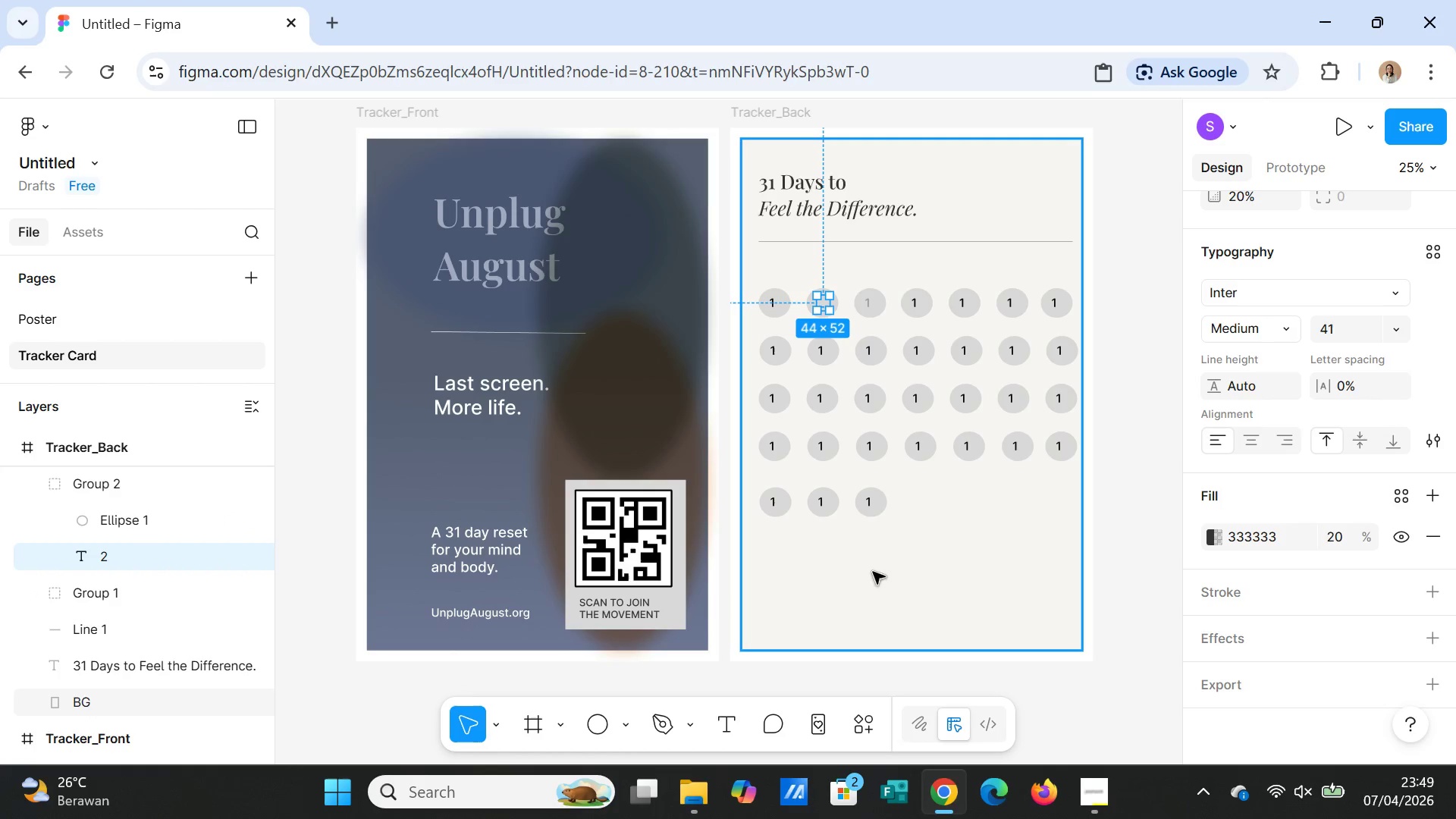 
left_click([1023, 576])
 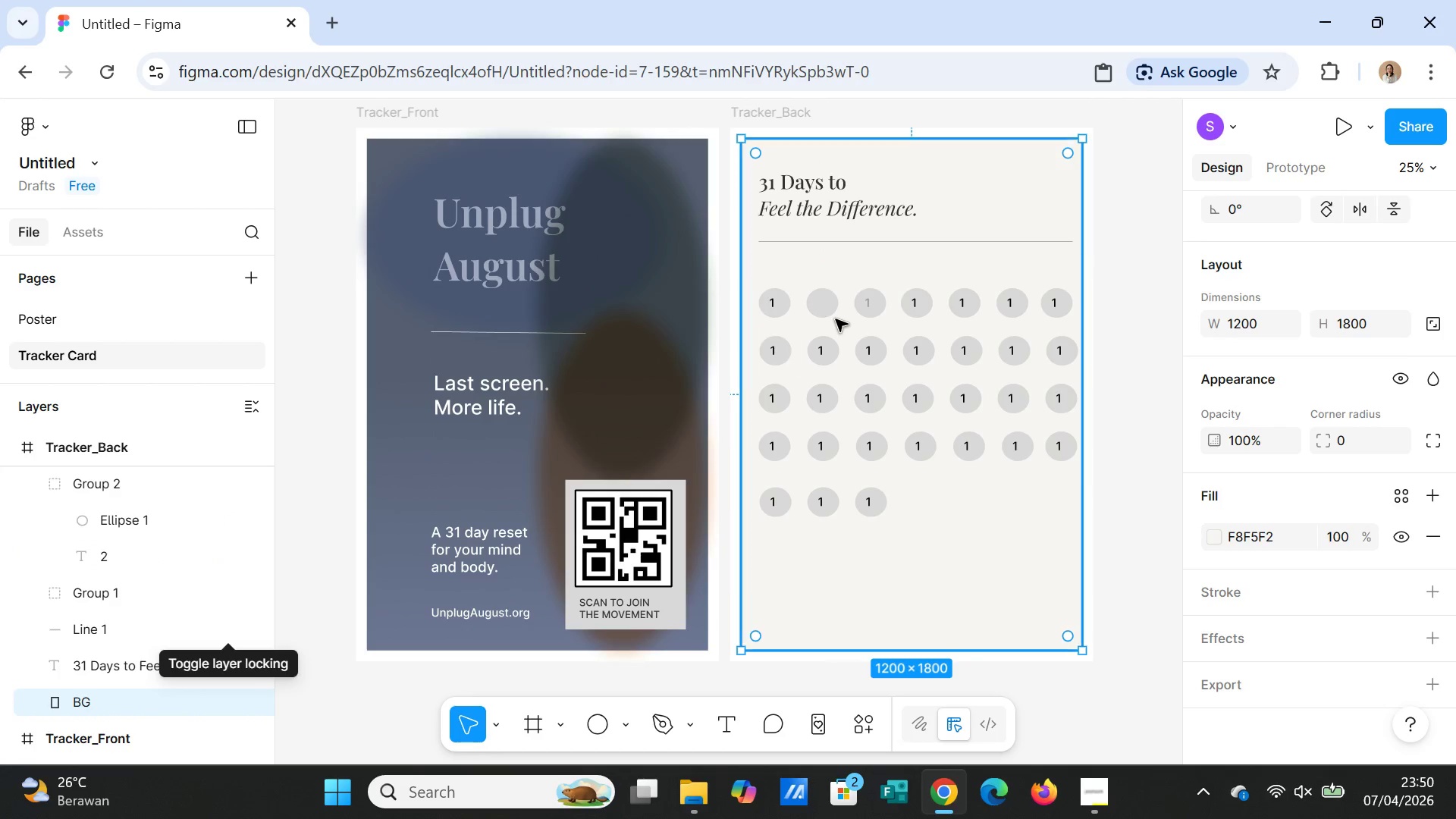 
wait(5.36)
 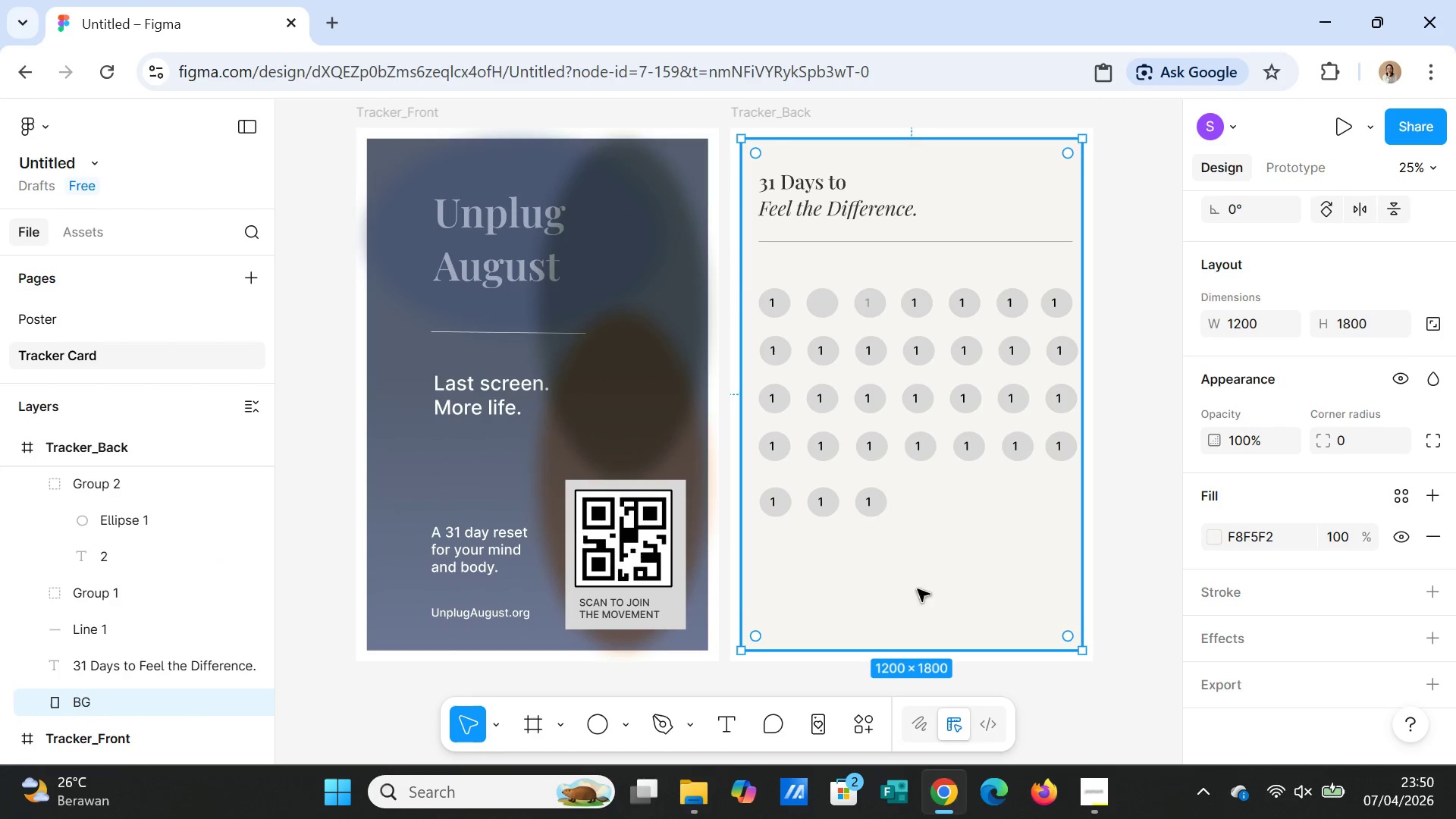 
left_click_drag(start_coordinate=[127, 554], to_coordinate=[131, 515])
 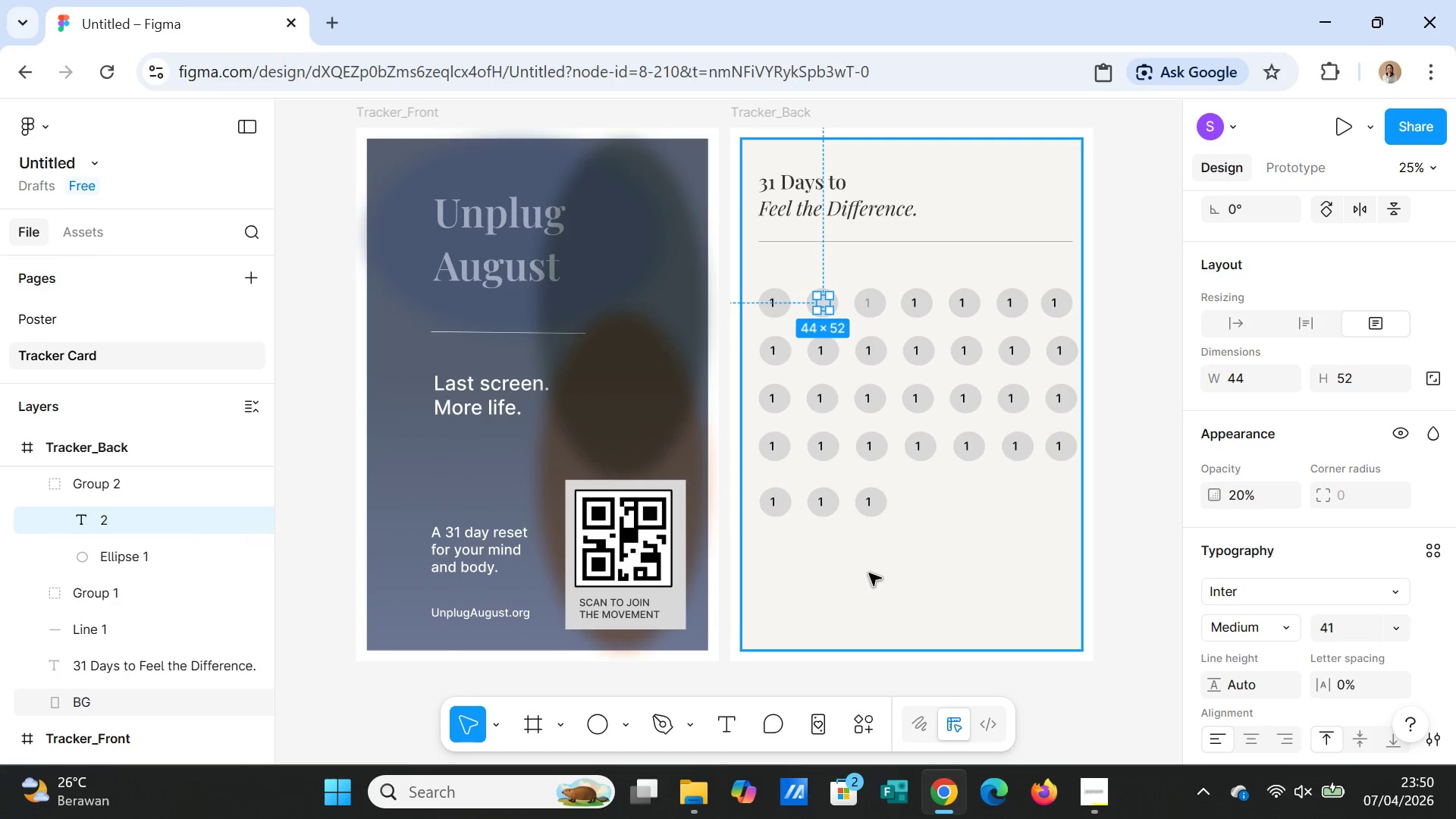 
left_click([968, 585])
 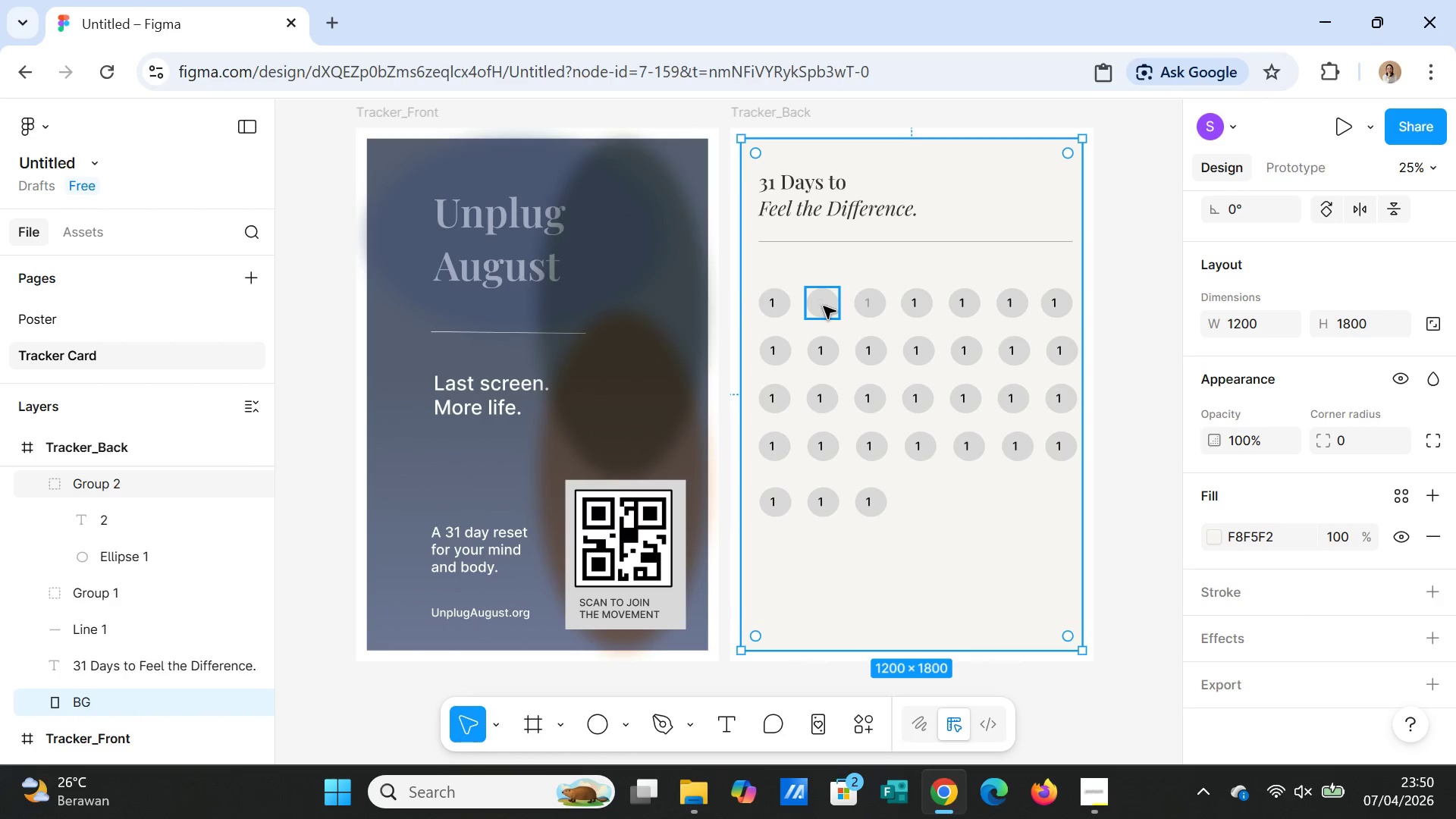 
double_click([824, 306])
 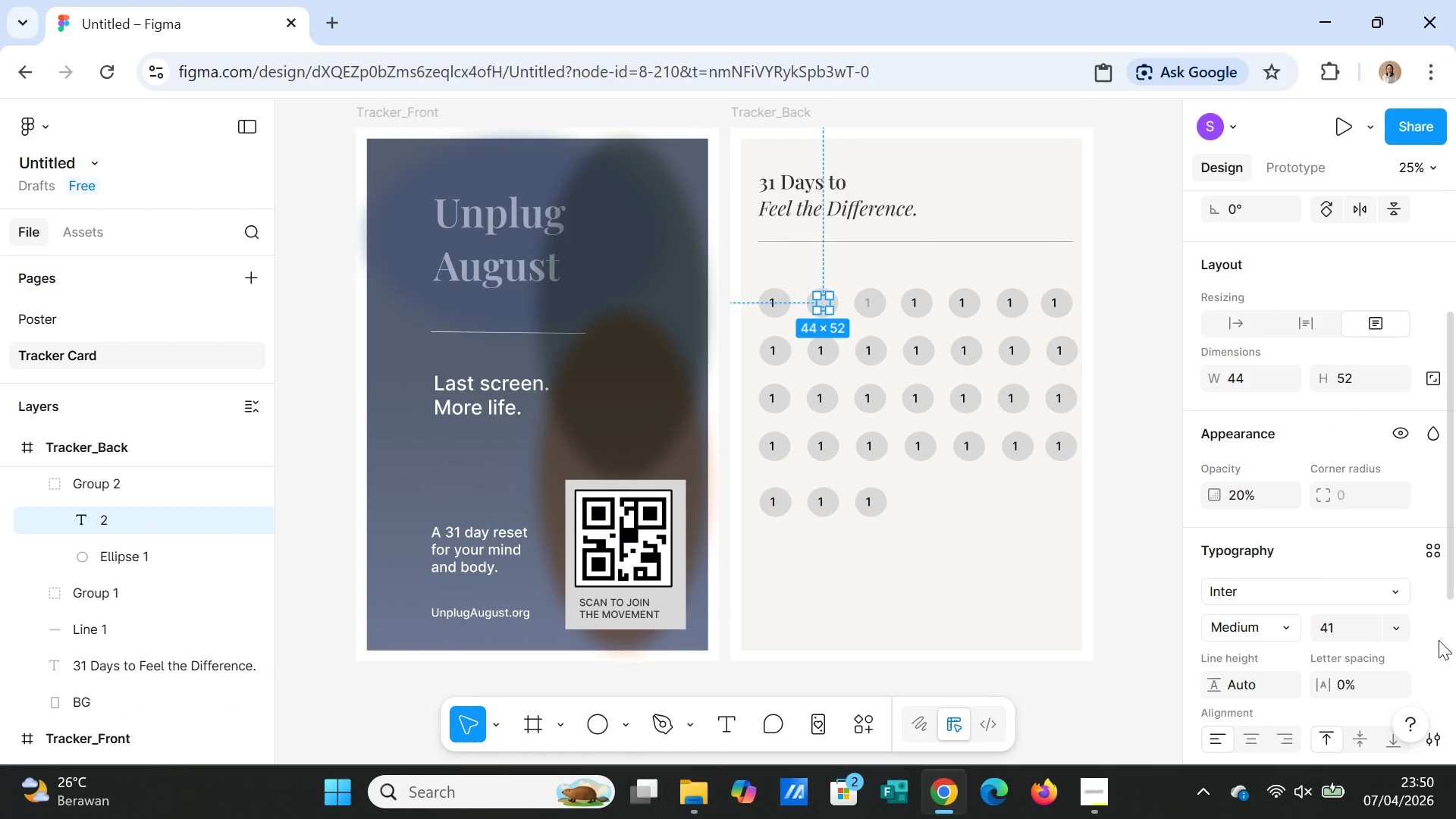 
scroll: coordinate [1432, 667], scroll_direction: down, amount: 2.0
 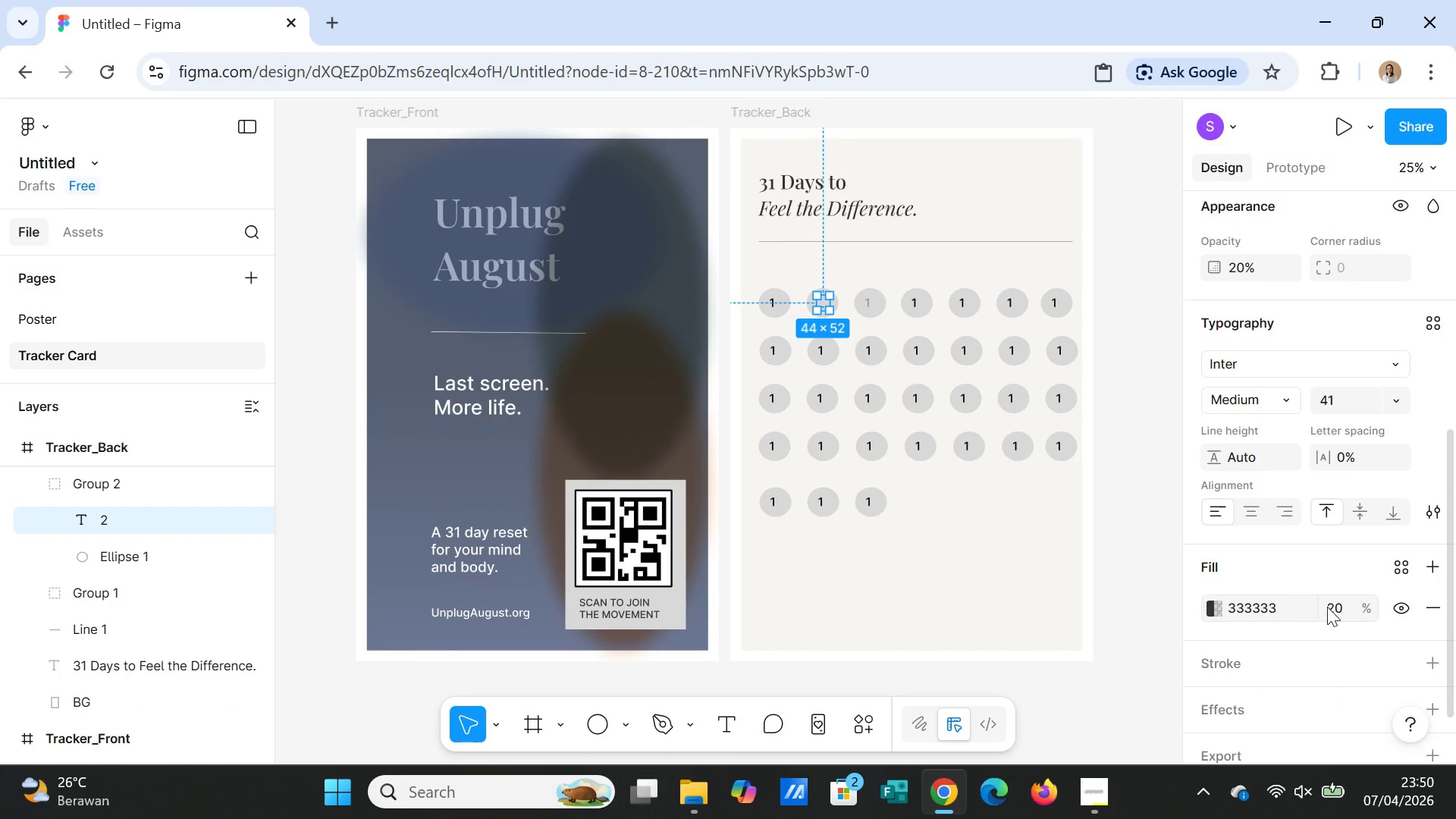 
left_click([1334, 607])
 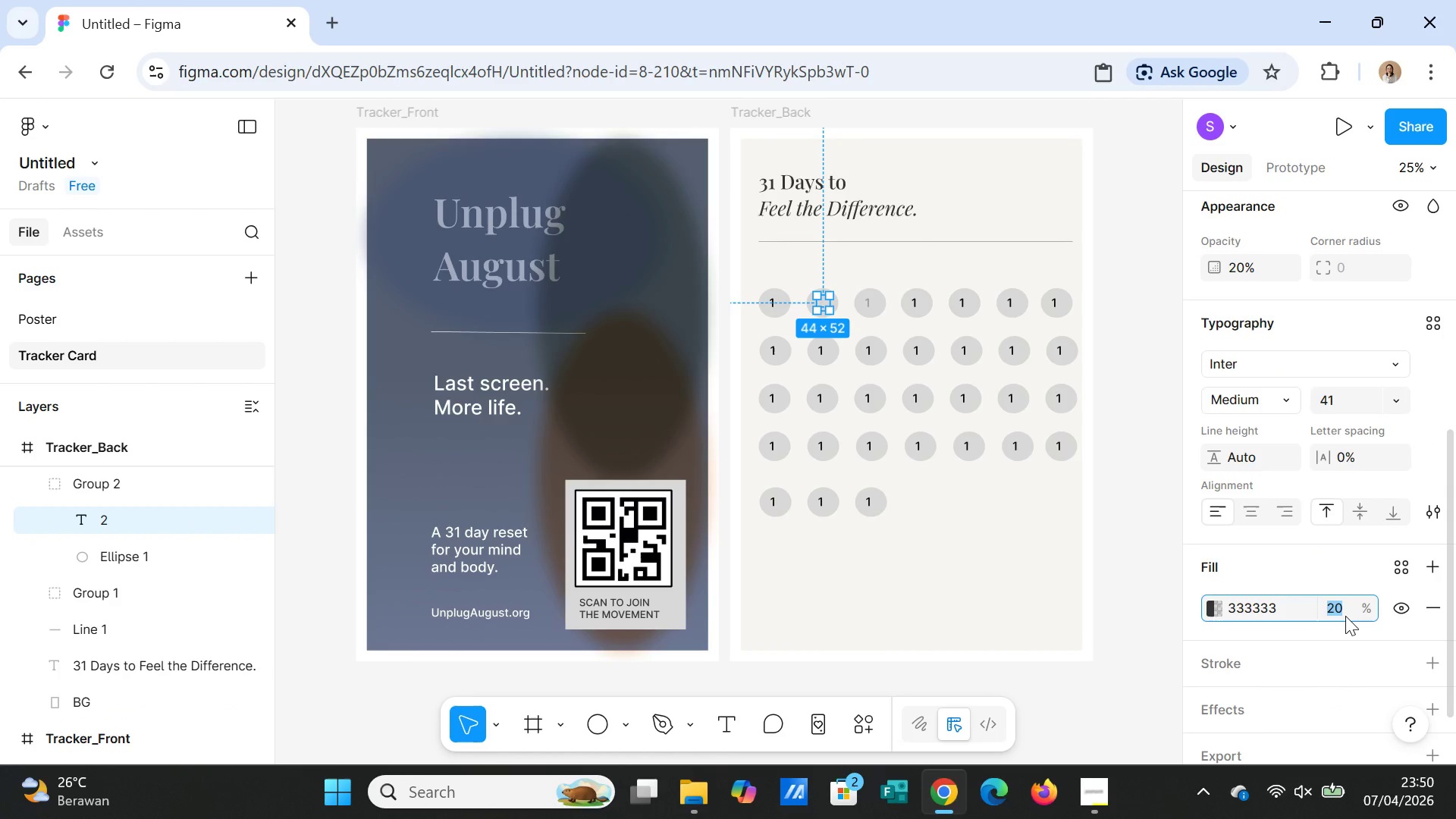 
type(100)
 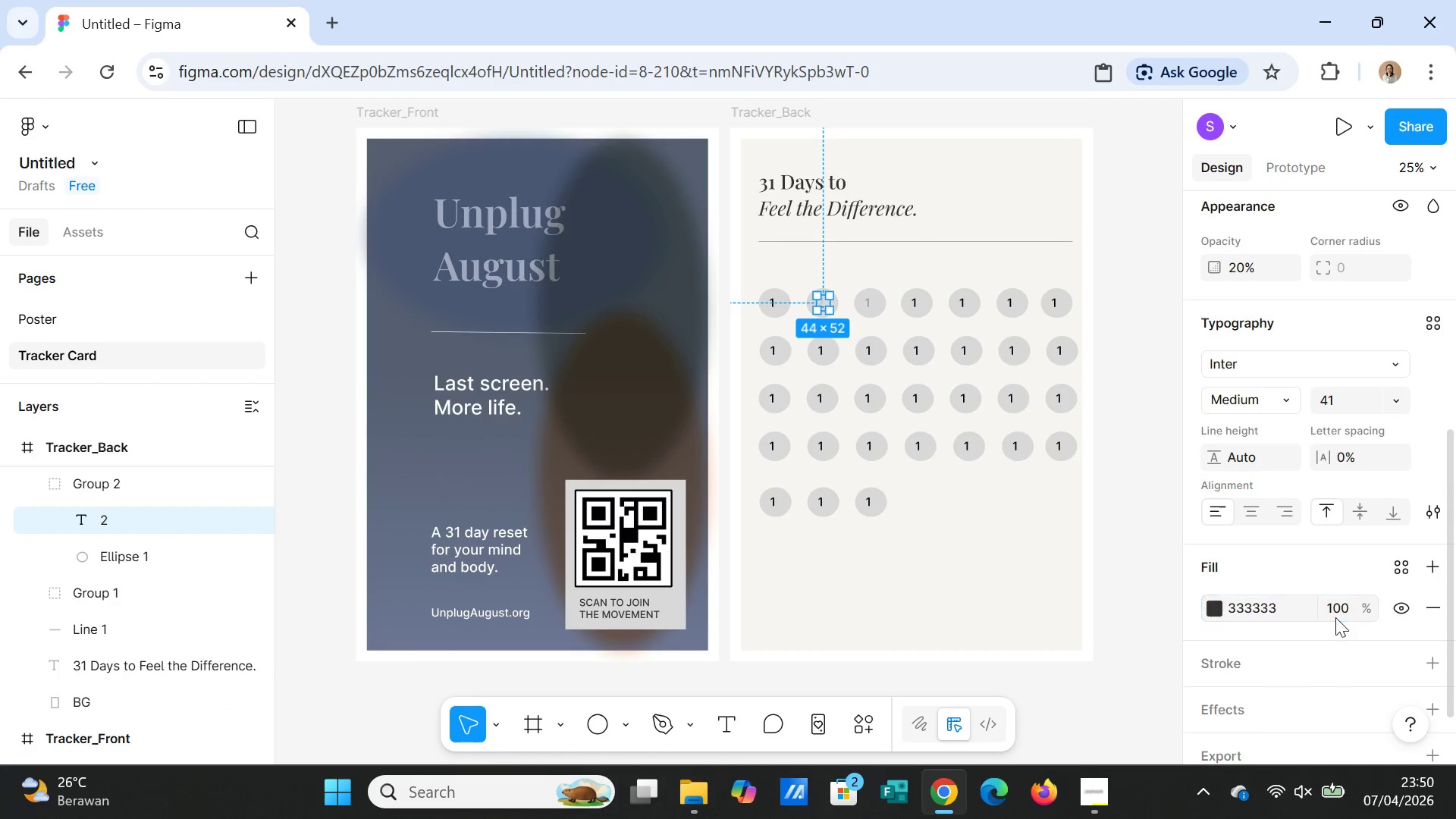 
key(Enter)
 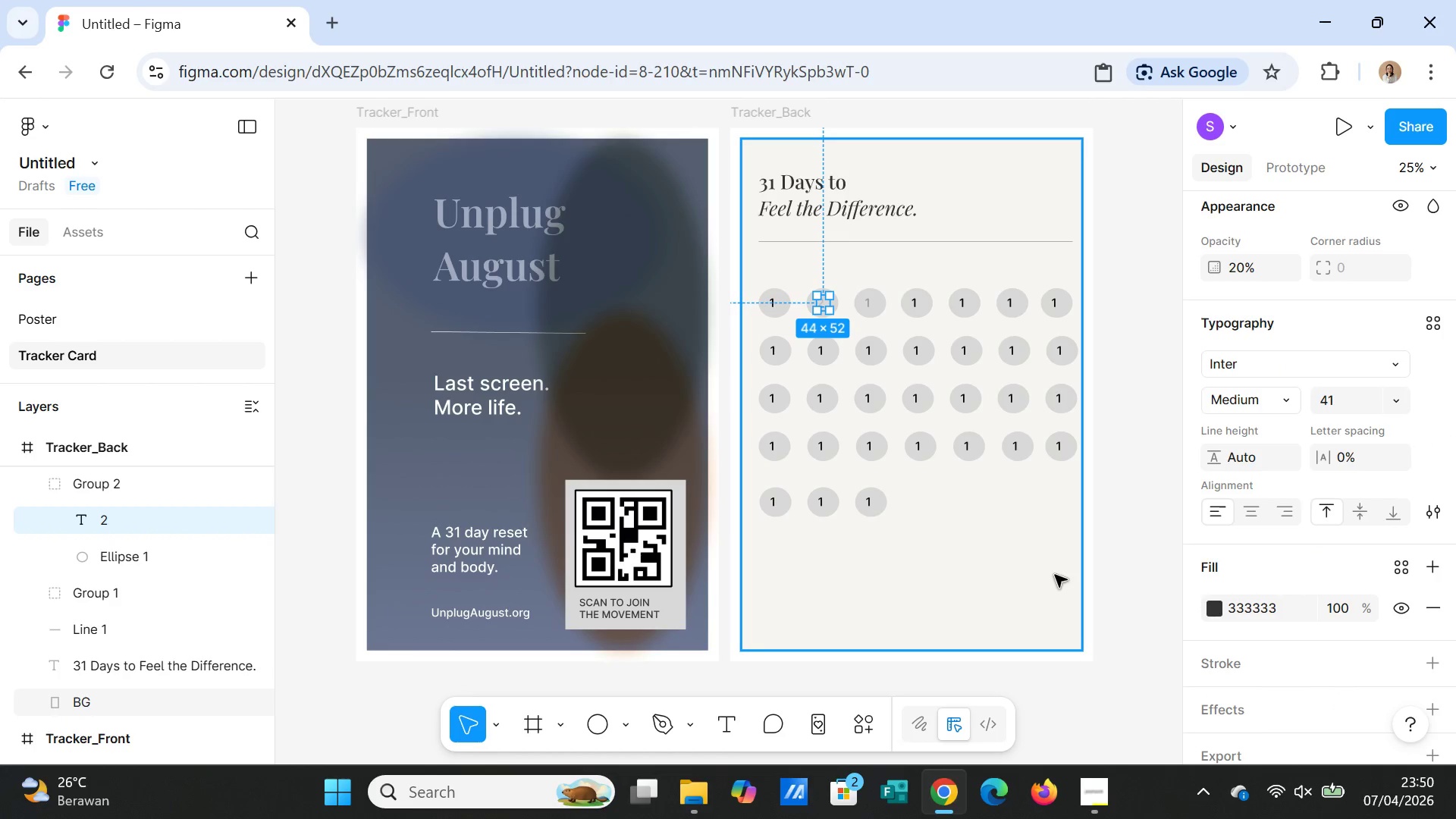 
left_click([984, 570])
 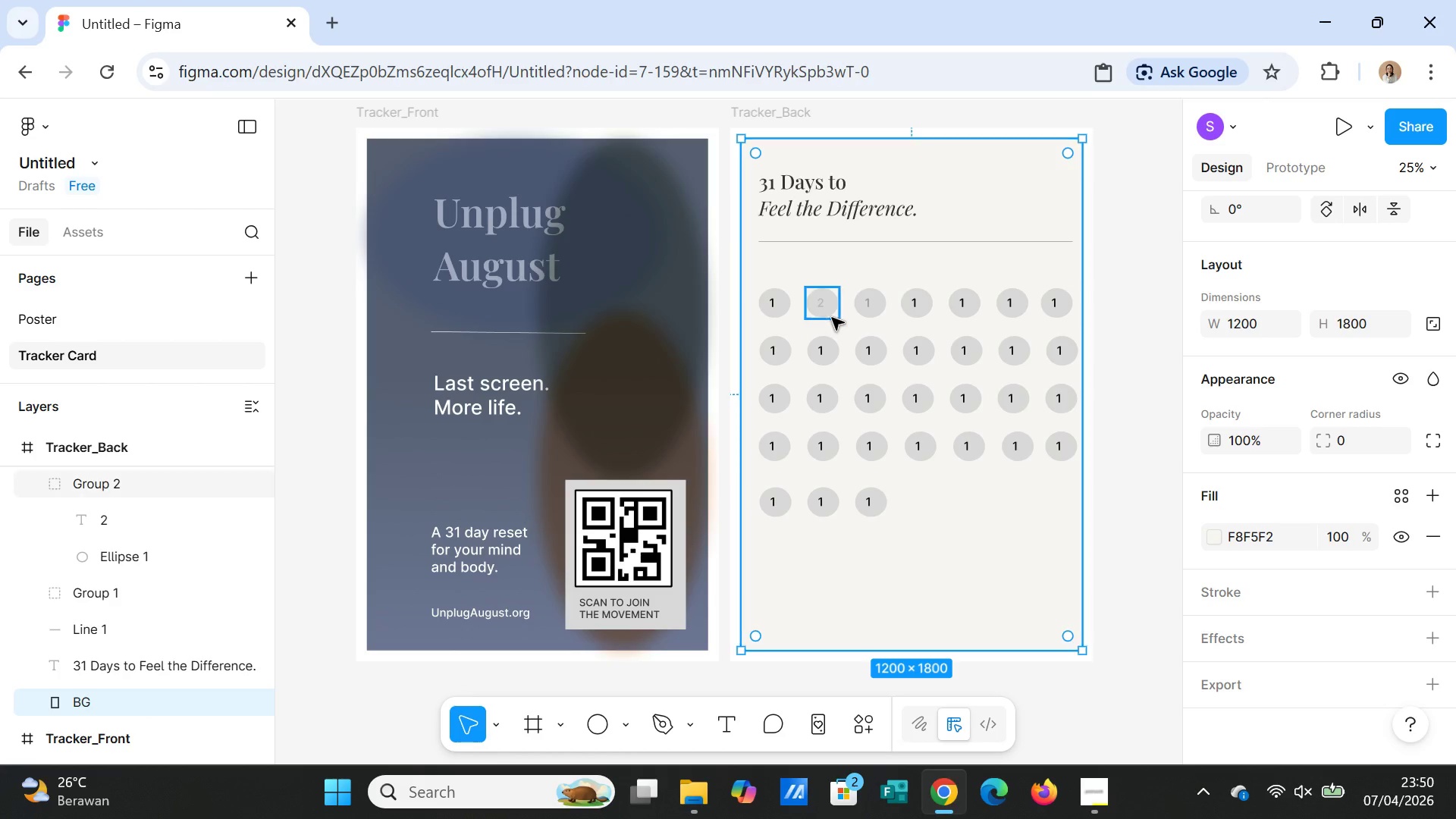 
left_click([830, 312])
 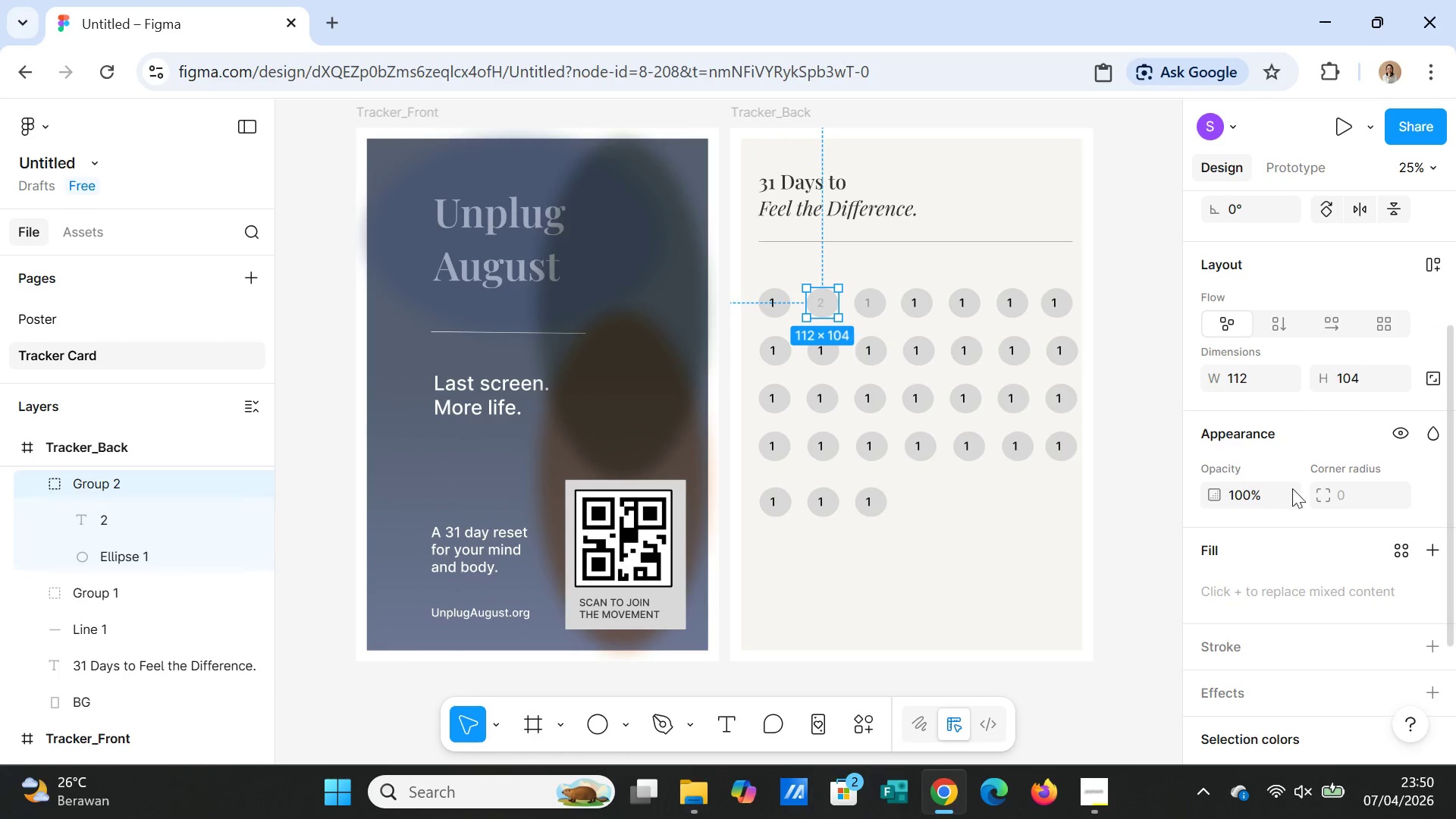 
scroll: coordinate [1325, 656], scroll_direction: down, amount: 4.0
 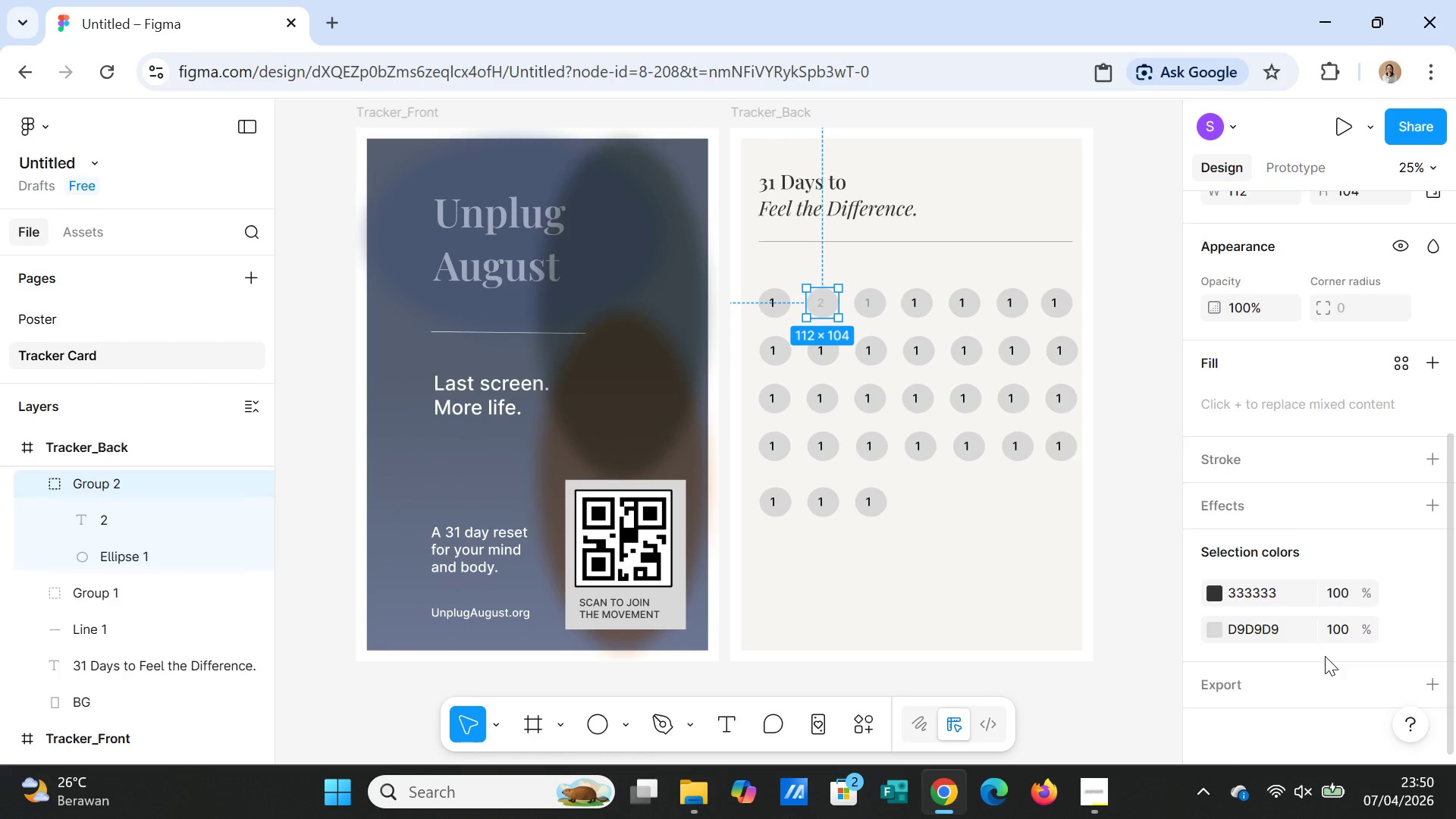 
scroll: coordinate [1325, 656], scroll_direction: up, amount: 2.0
 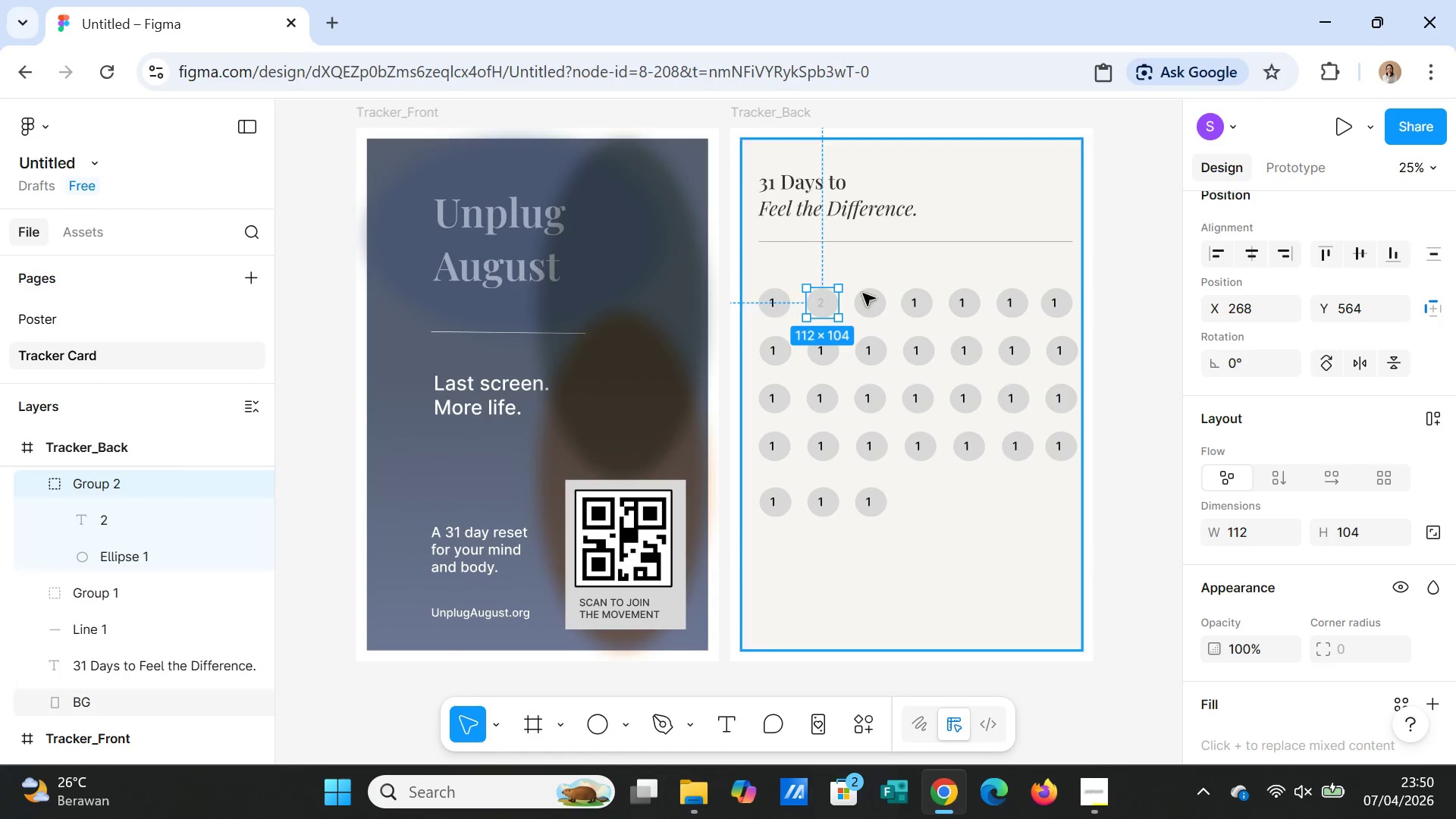 
double_click([825, 306])
 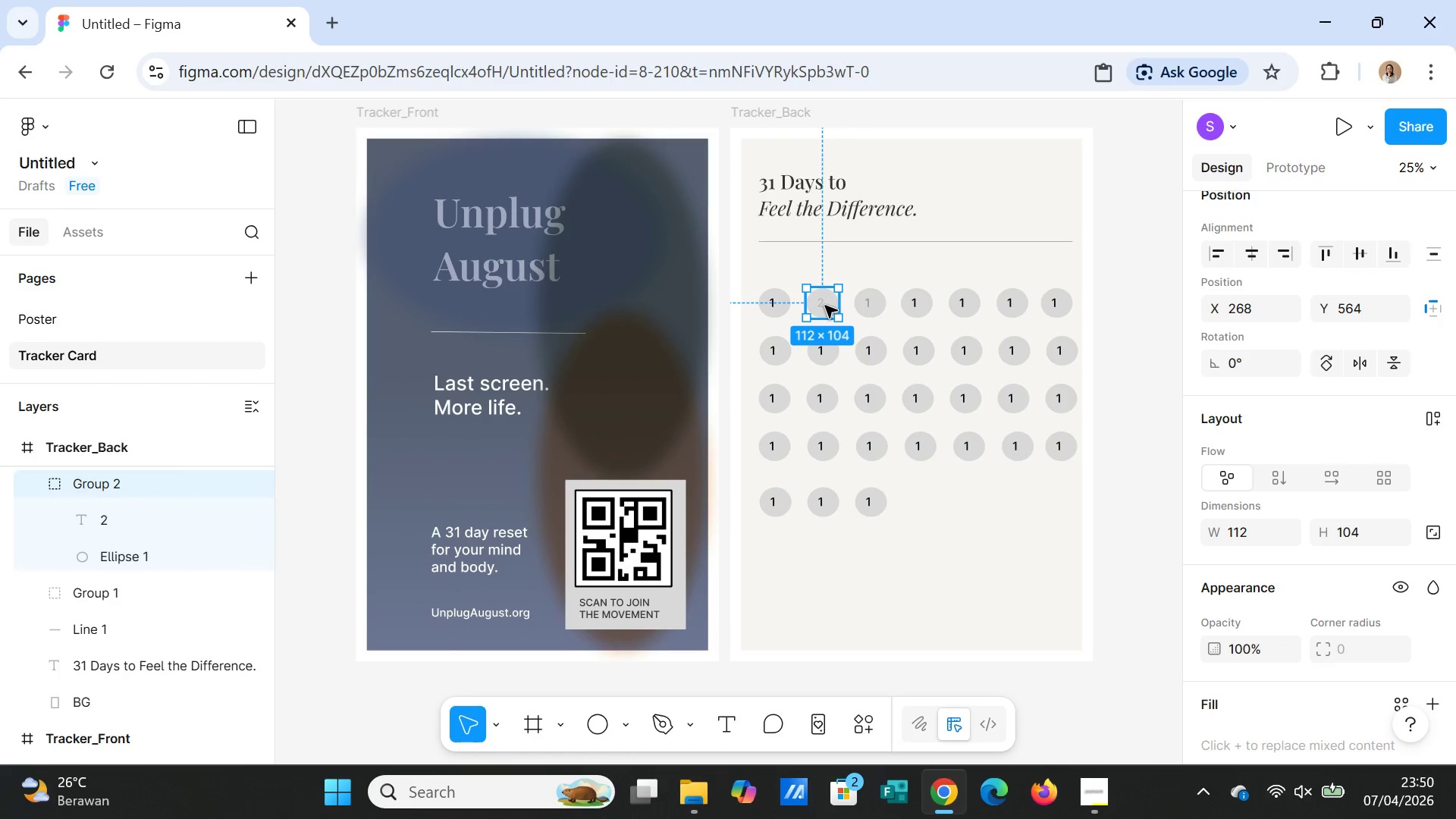 
triple_click([825, 306])
 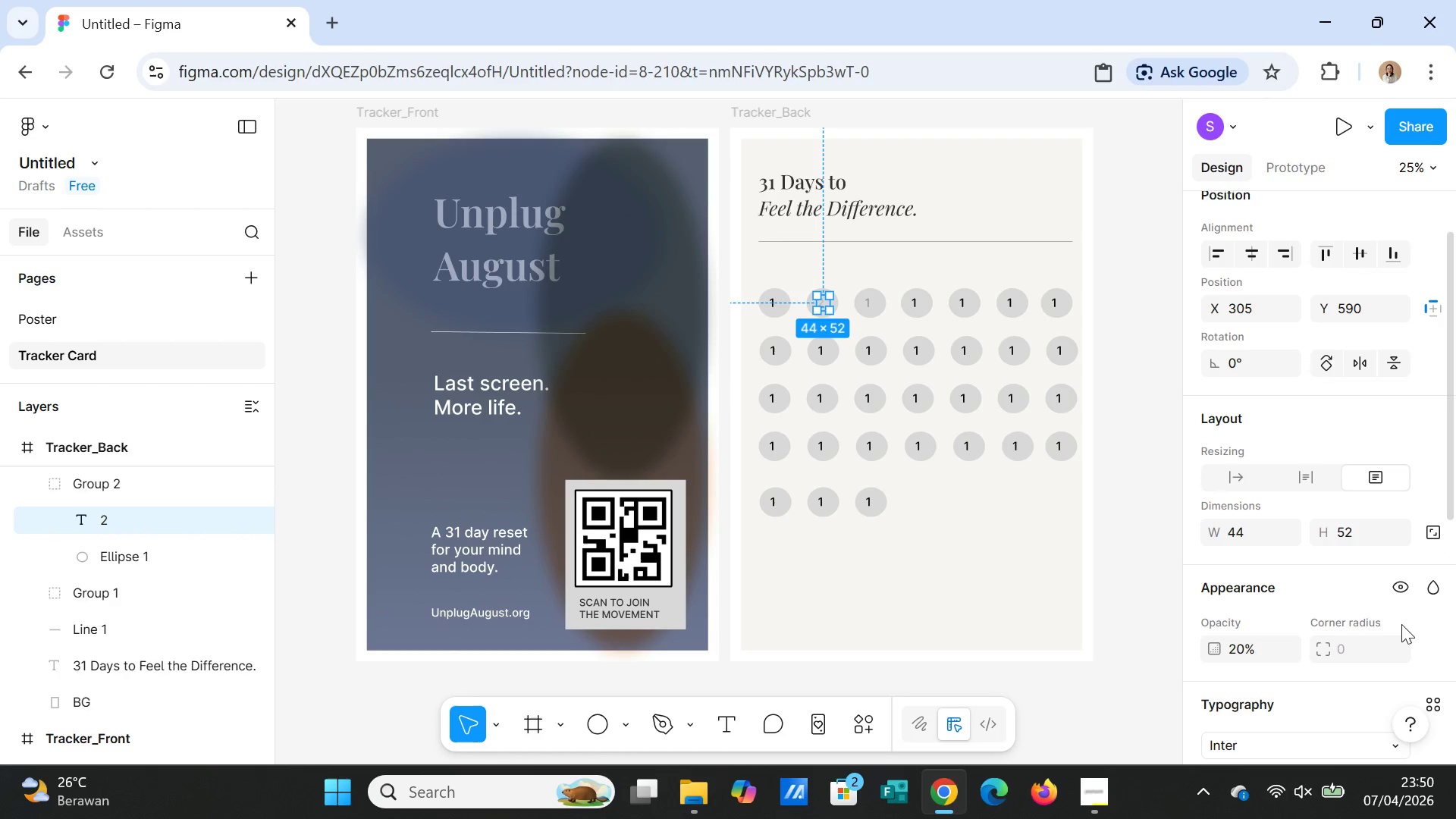 
scroll: coordinate [1334, 668], scroll_direction: down, amount: 1.0
 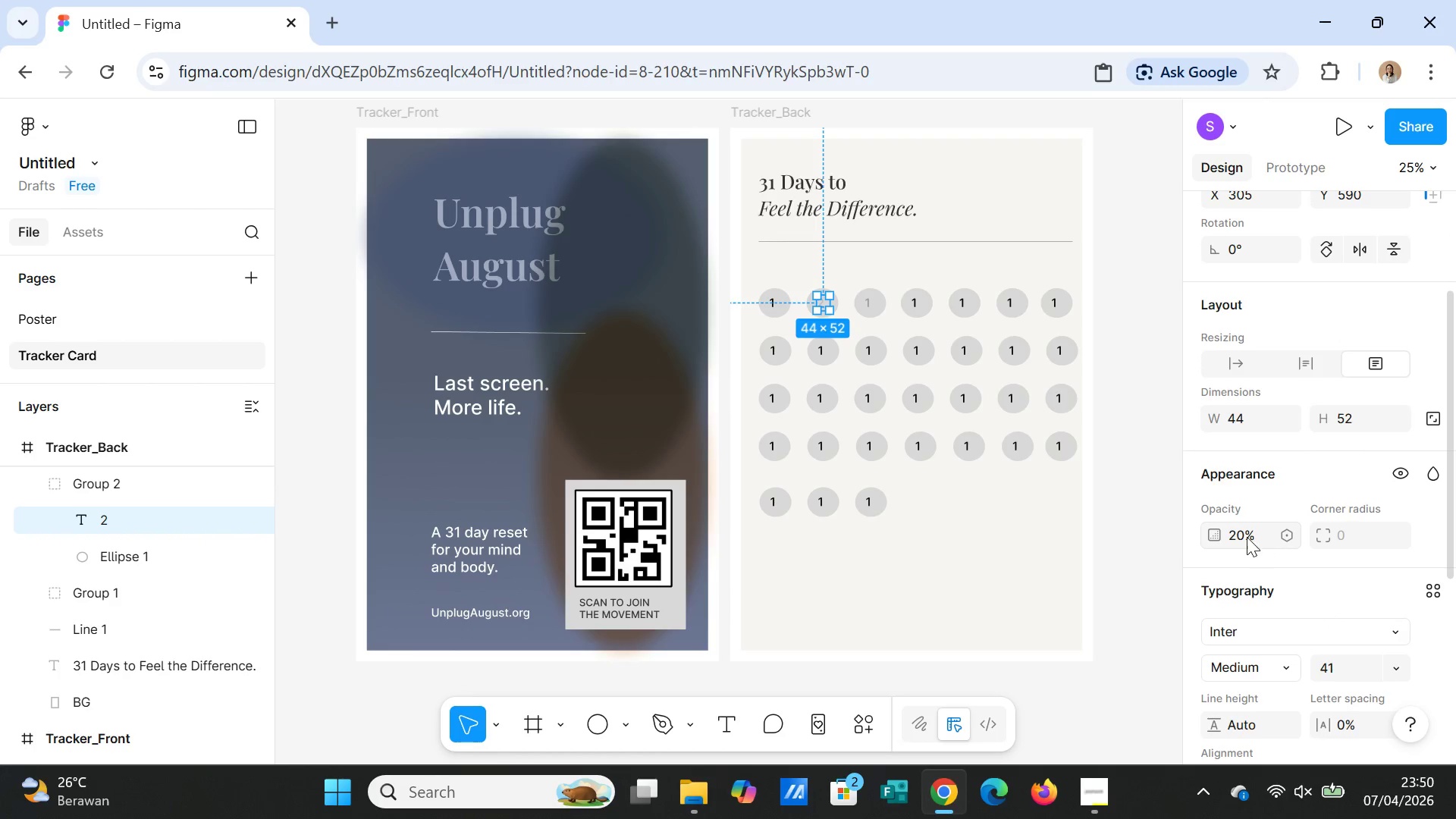 
left_click([1246, 536])
 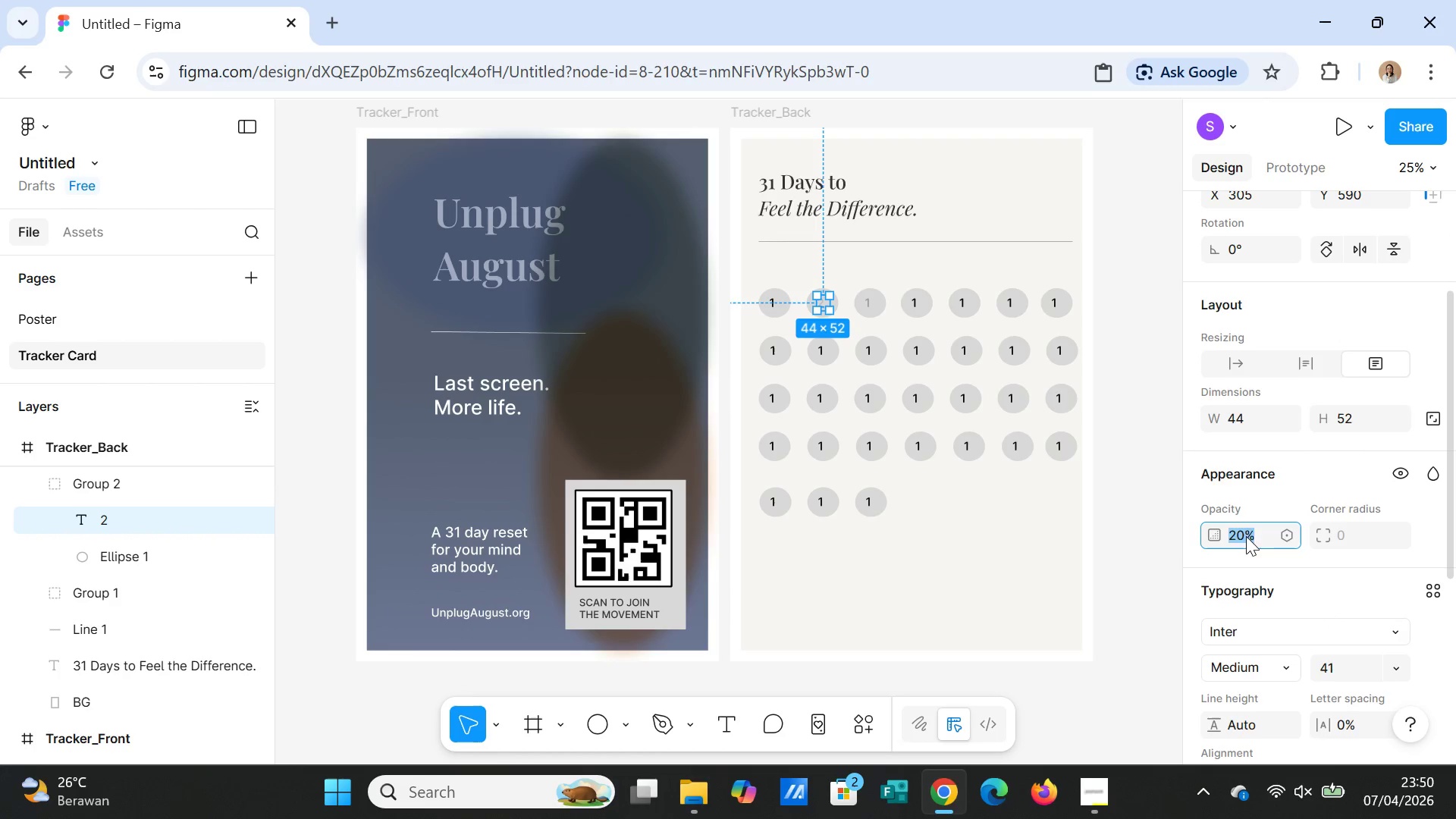 
type(100)
 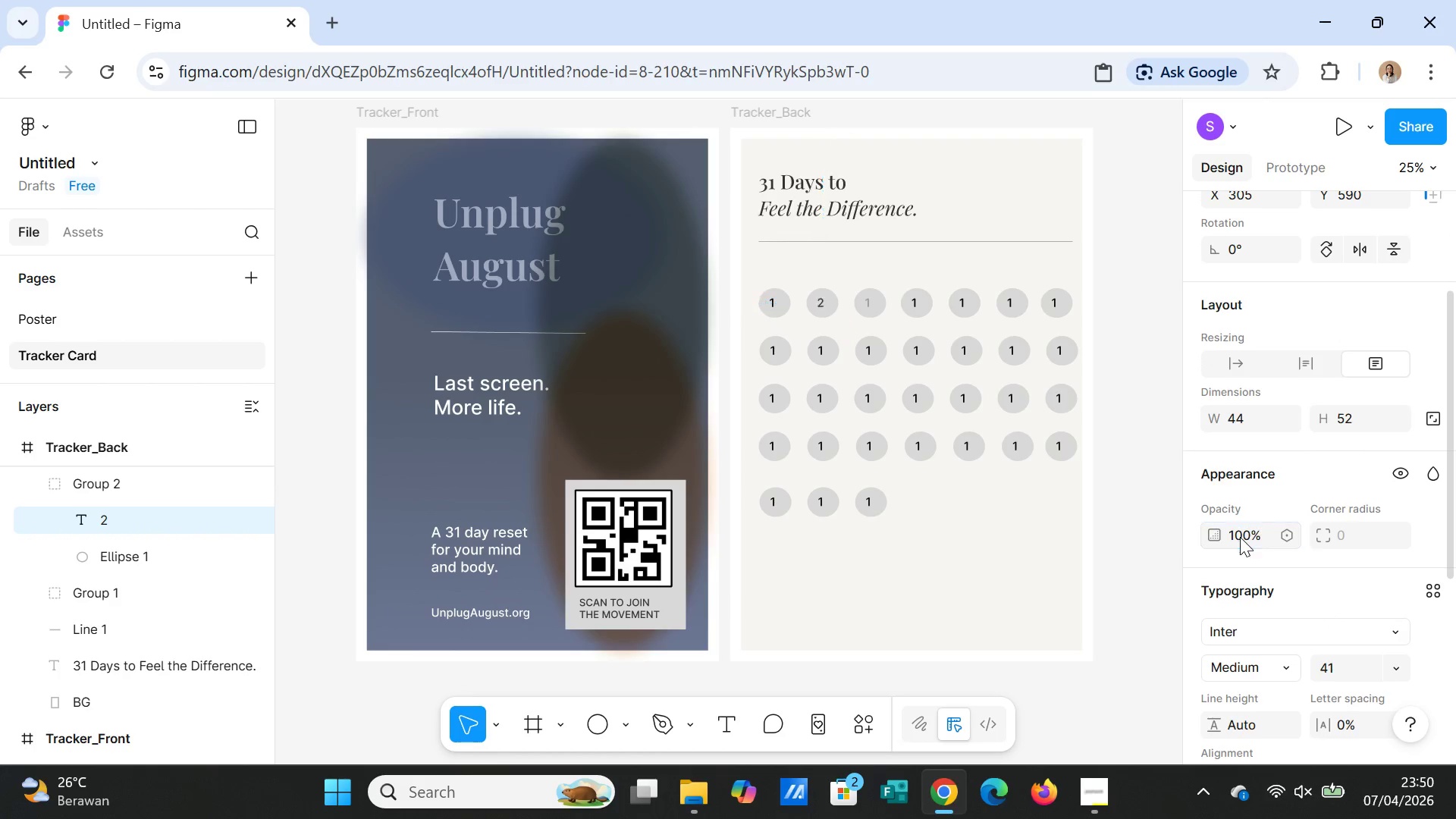 
key(Enter)
 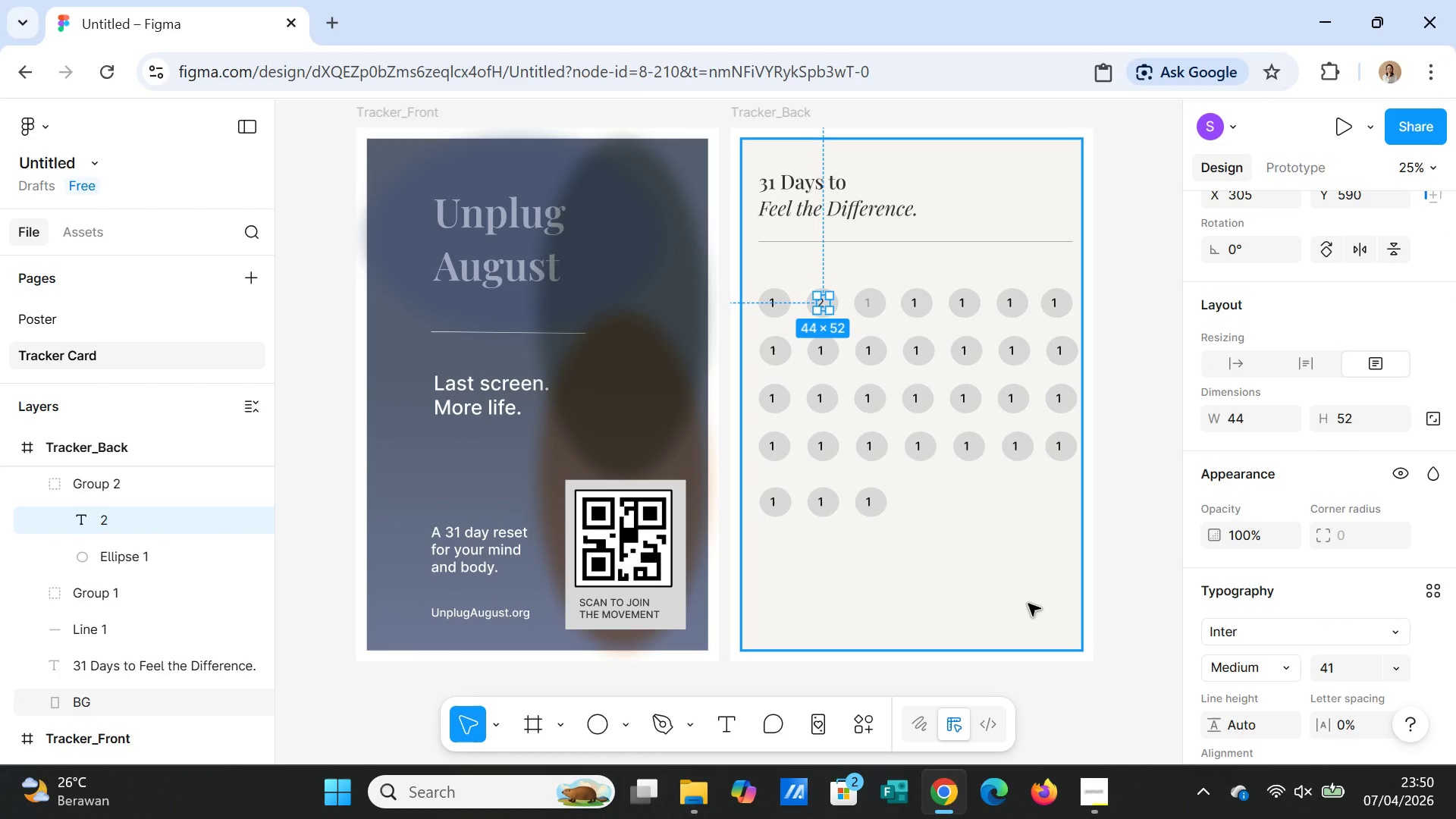 
left_click([1028, 604])
 